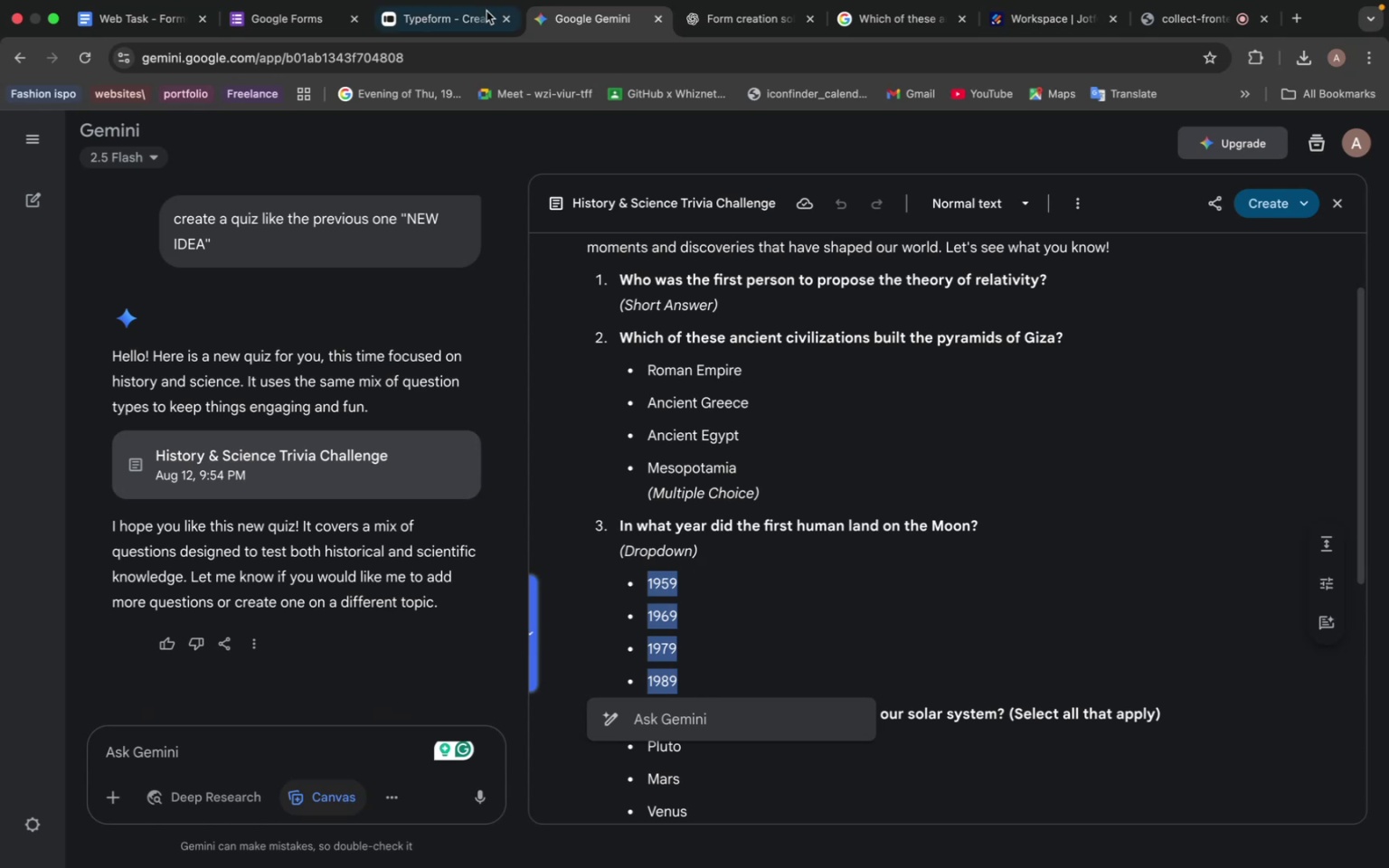 
left_click([483, 14])
 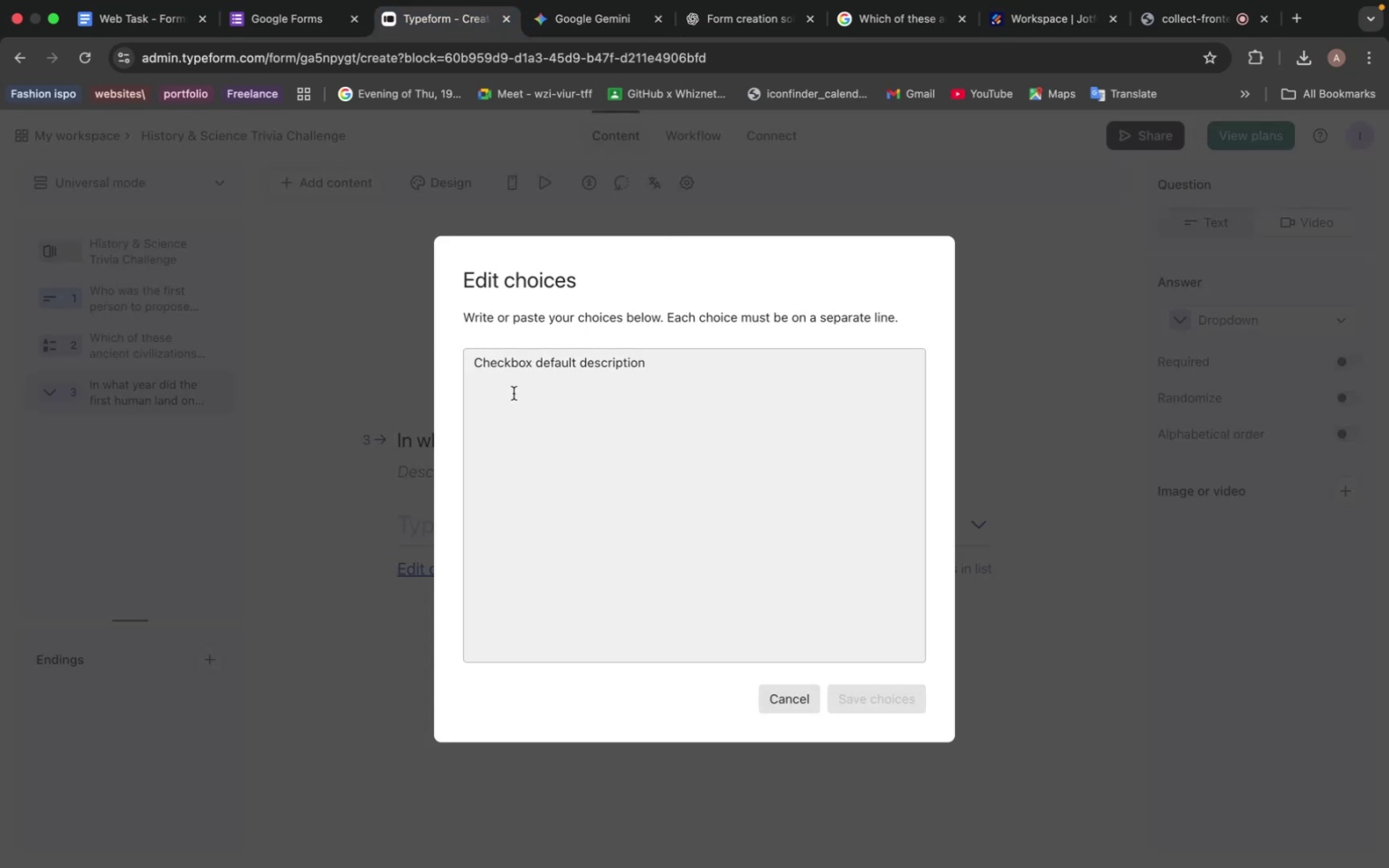 
left_click([516, 396])
 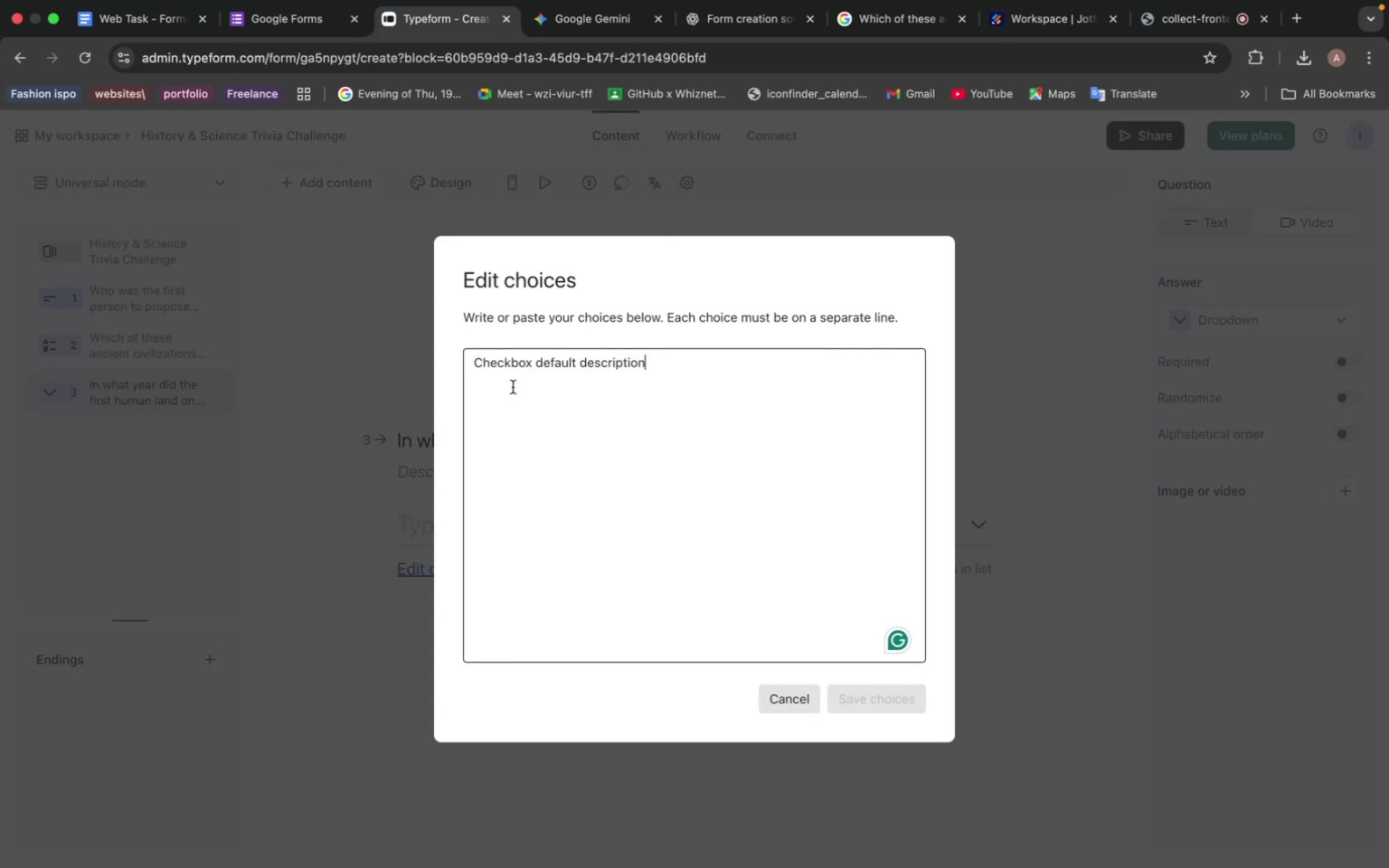 
hold_key(key=CommandLeft, duration=0.41)
 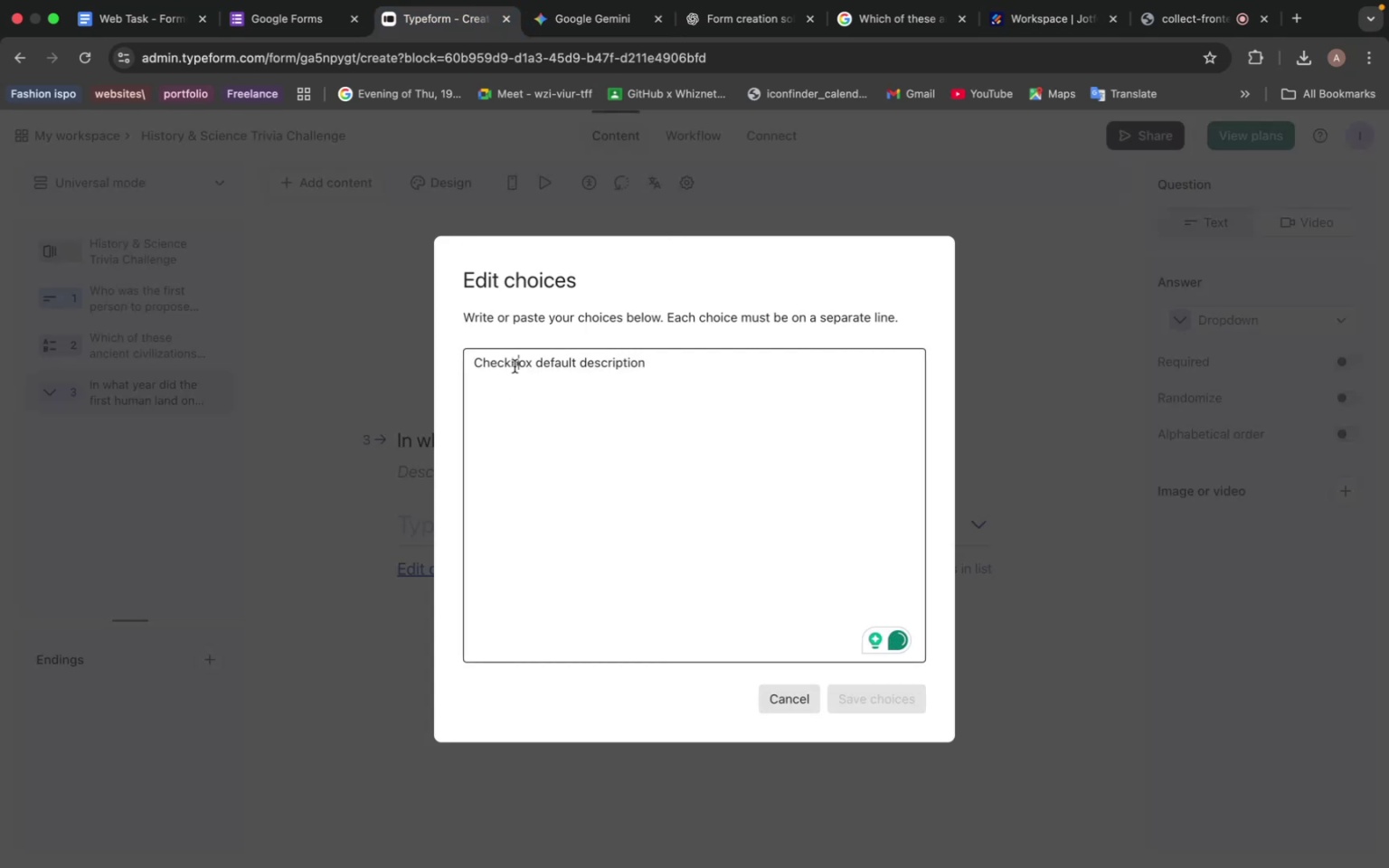 
double_click([515, 366])
 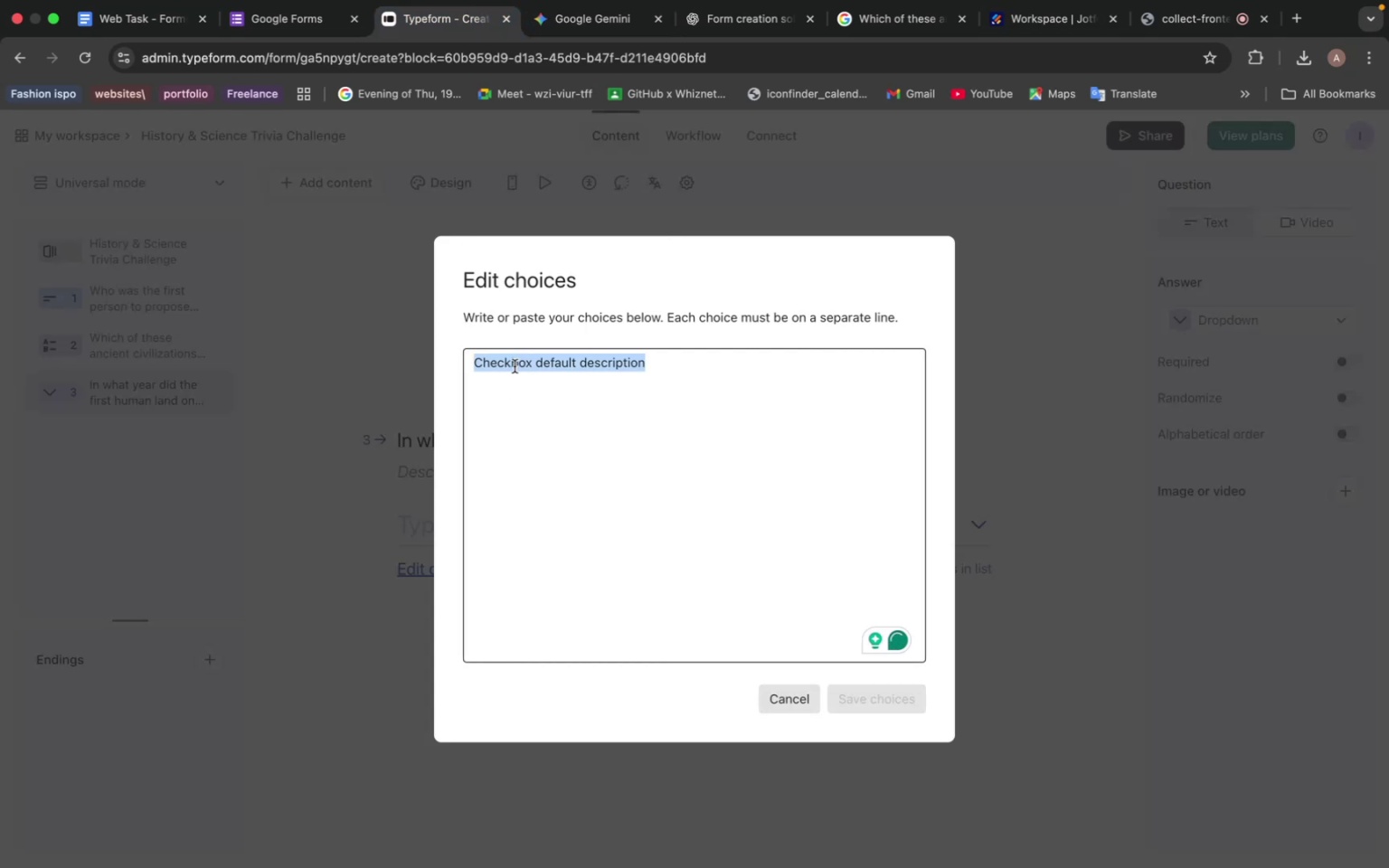 
triple_click([515, 366])
 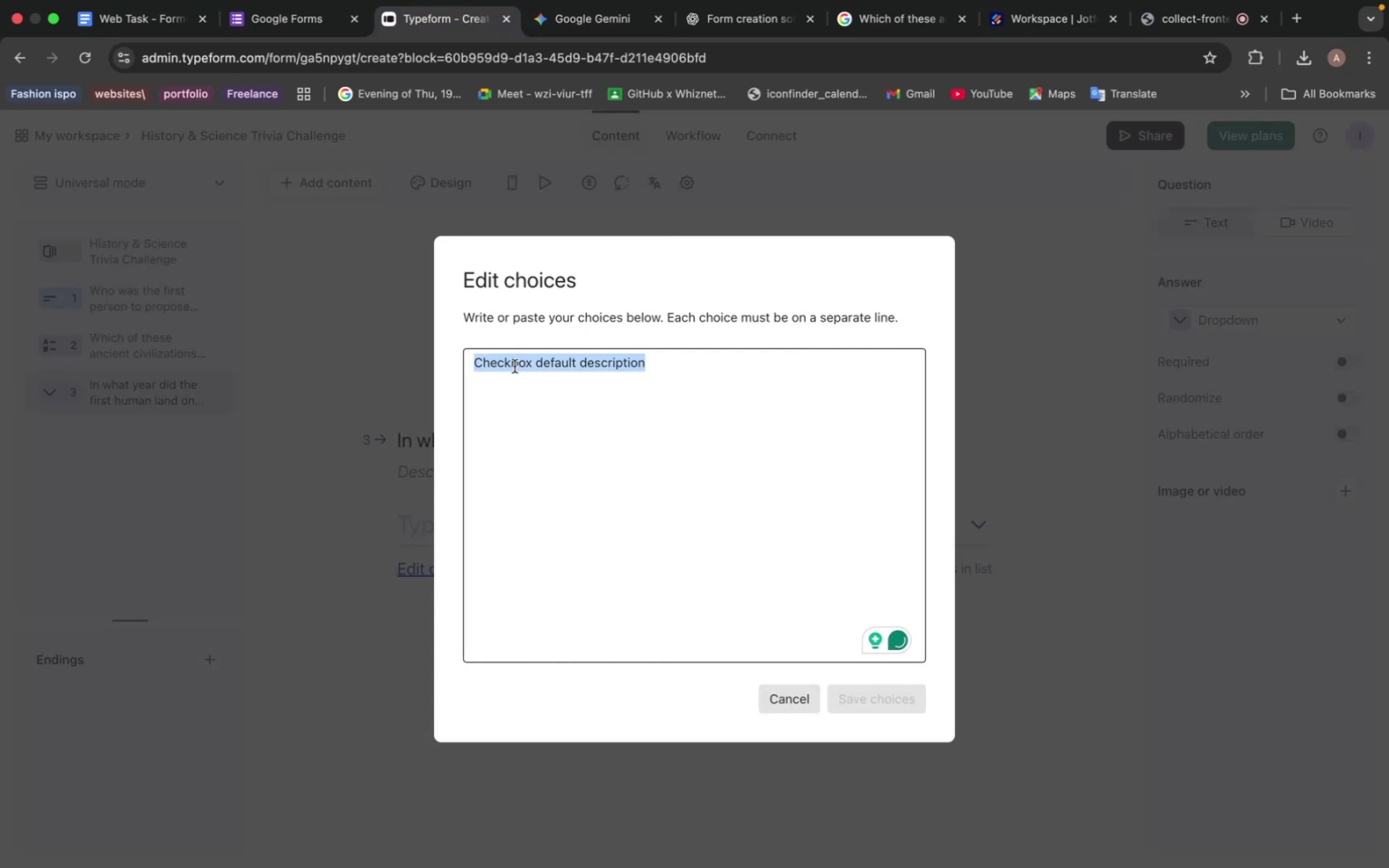 
key(Meta+V)
 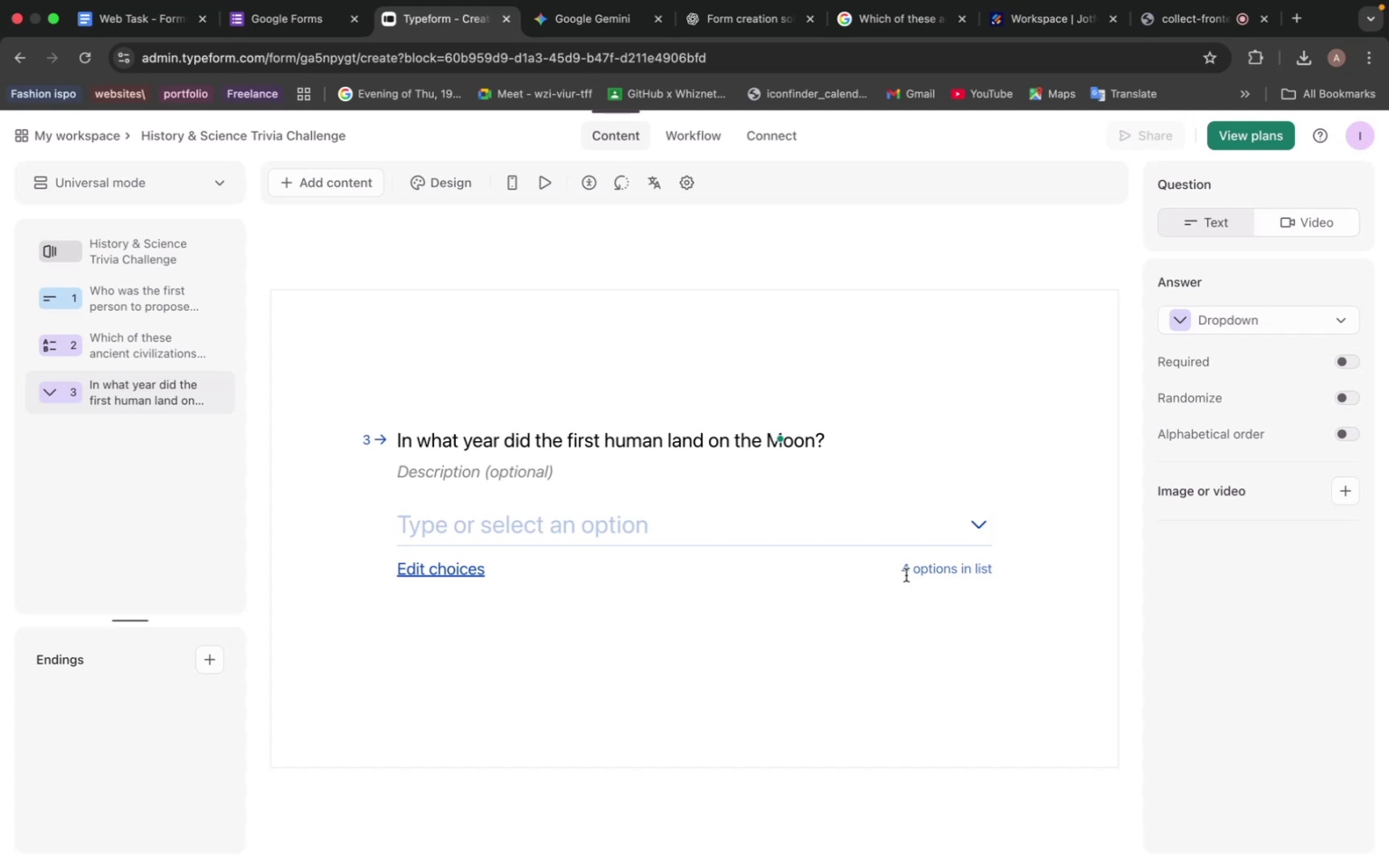 
wait(6.15)
 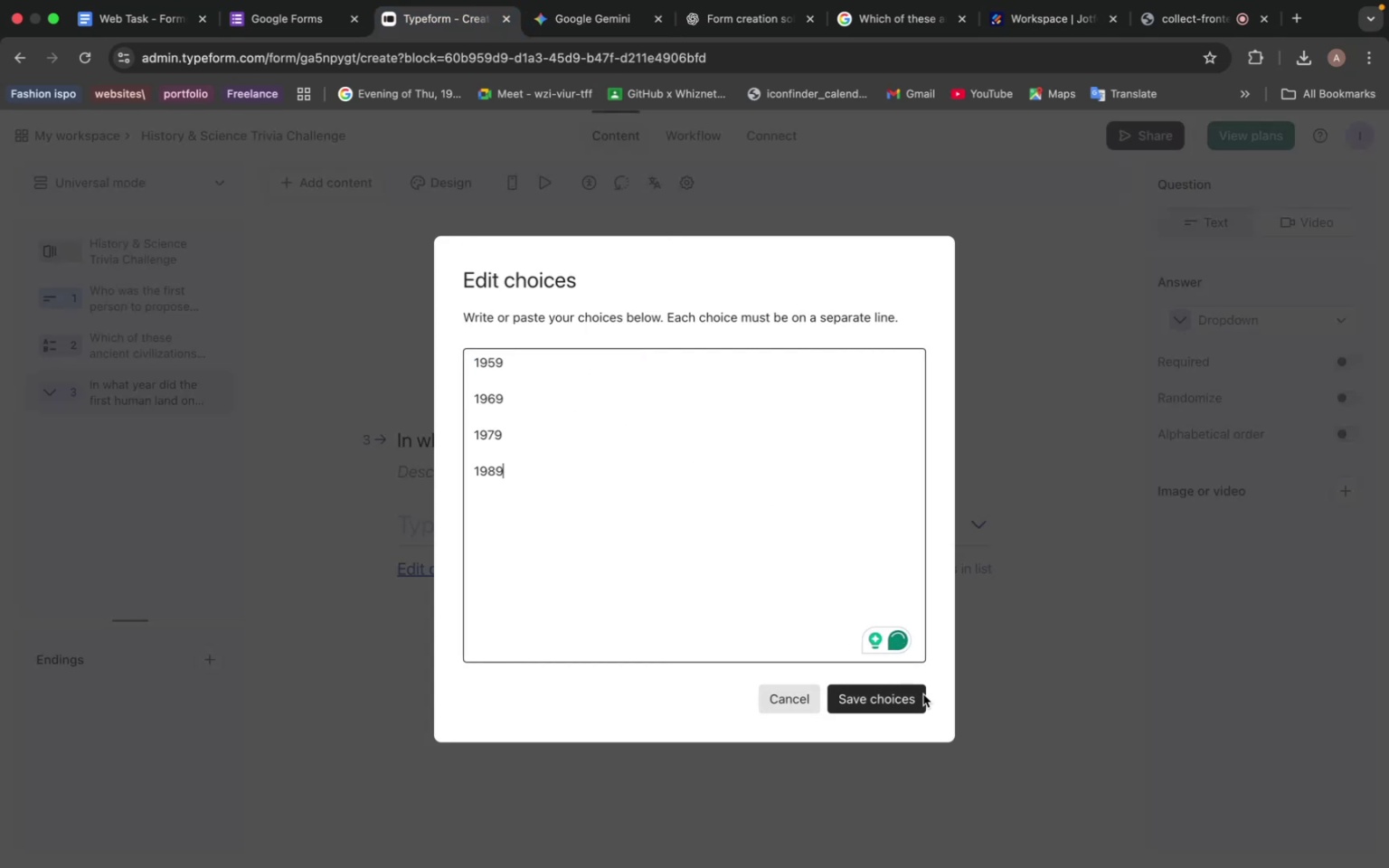 
left_click([982, 524])
 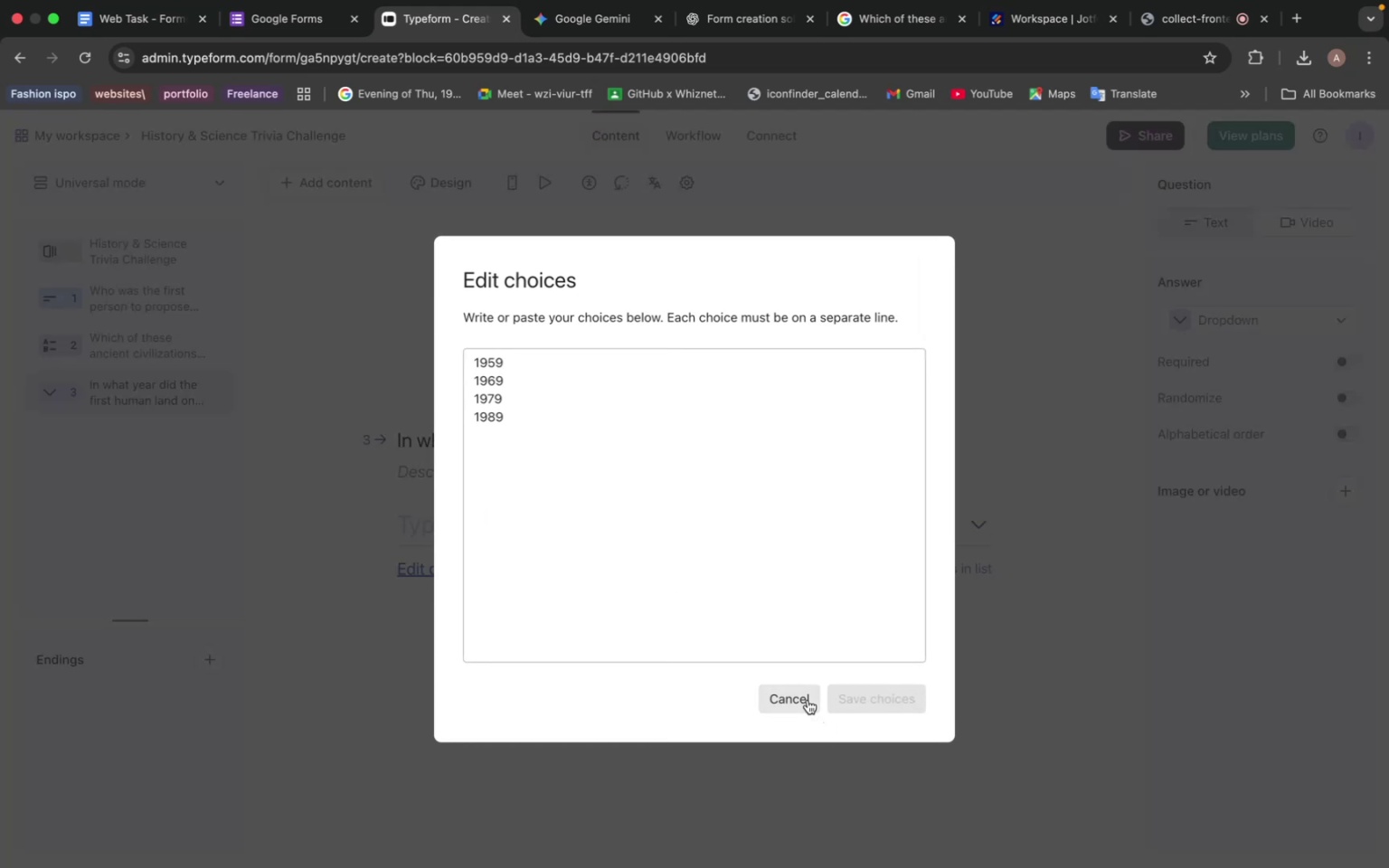 
left_click([808, 700])
 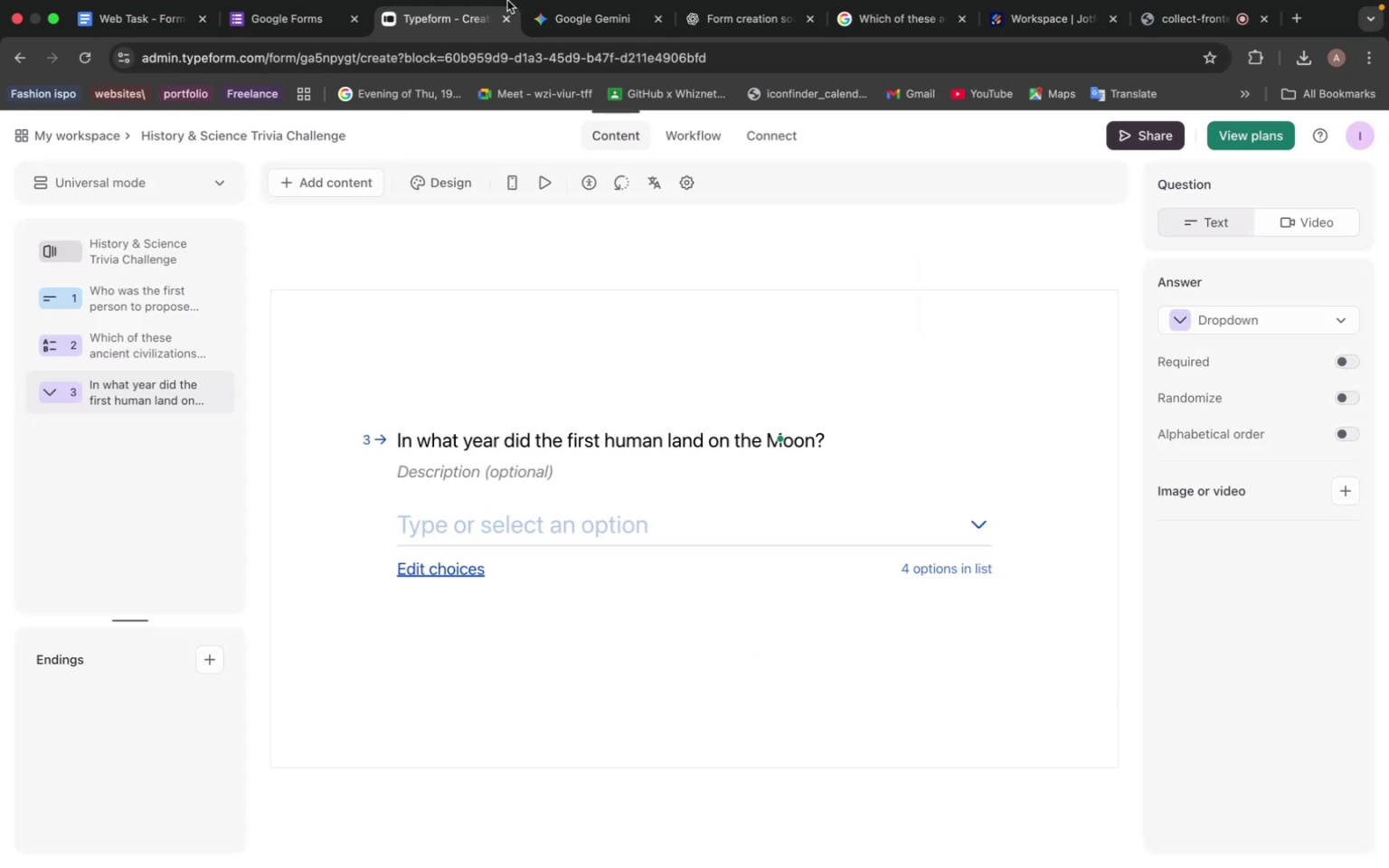 
left_click([563, 24])
 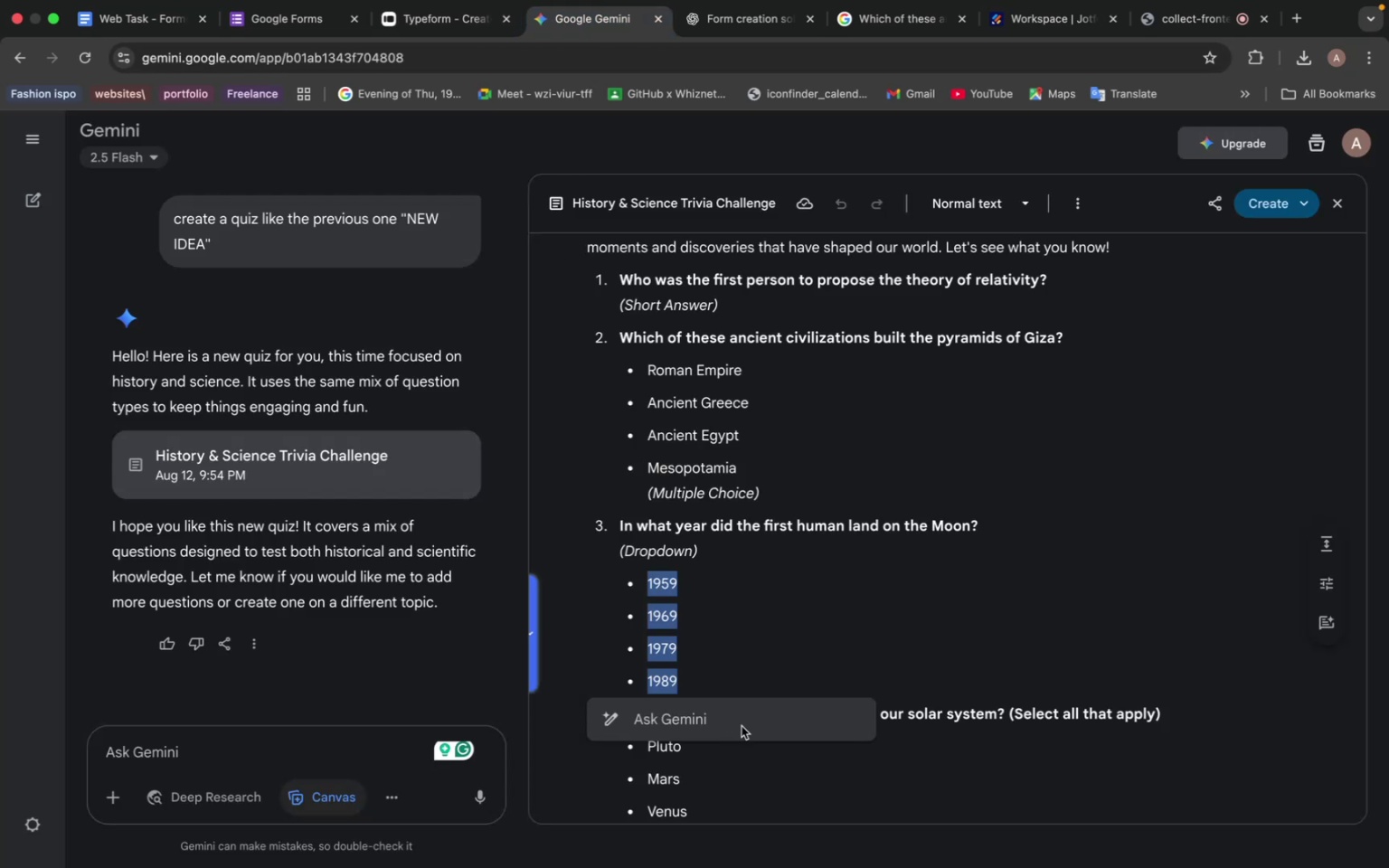 
scroll: coordinate [722, 619], scroll_direction: down, amount: 16.0
 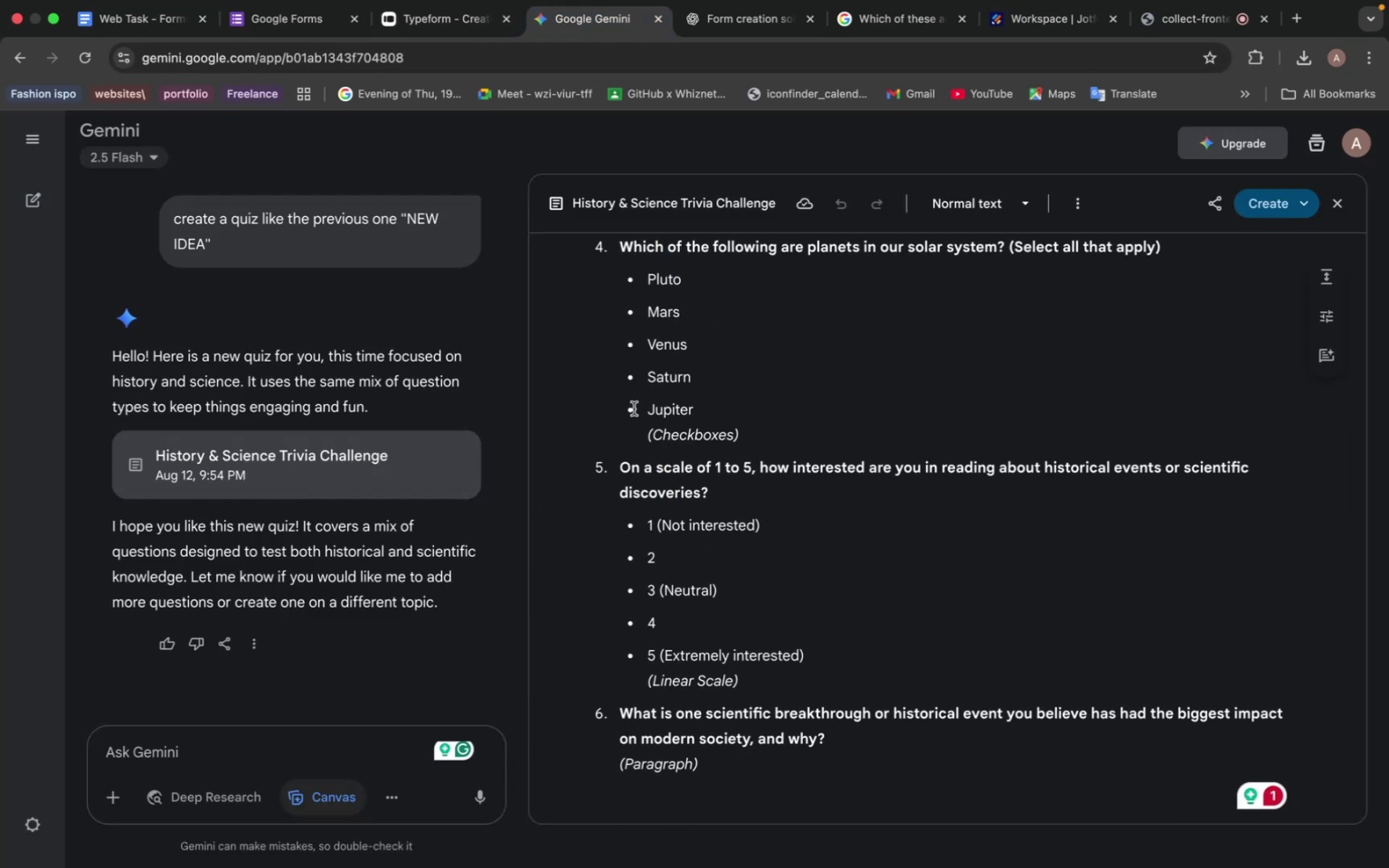 
scroll: coordinate [638, 418], scroll_direction: up, amount: 5.0
 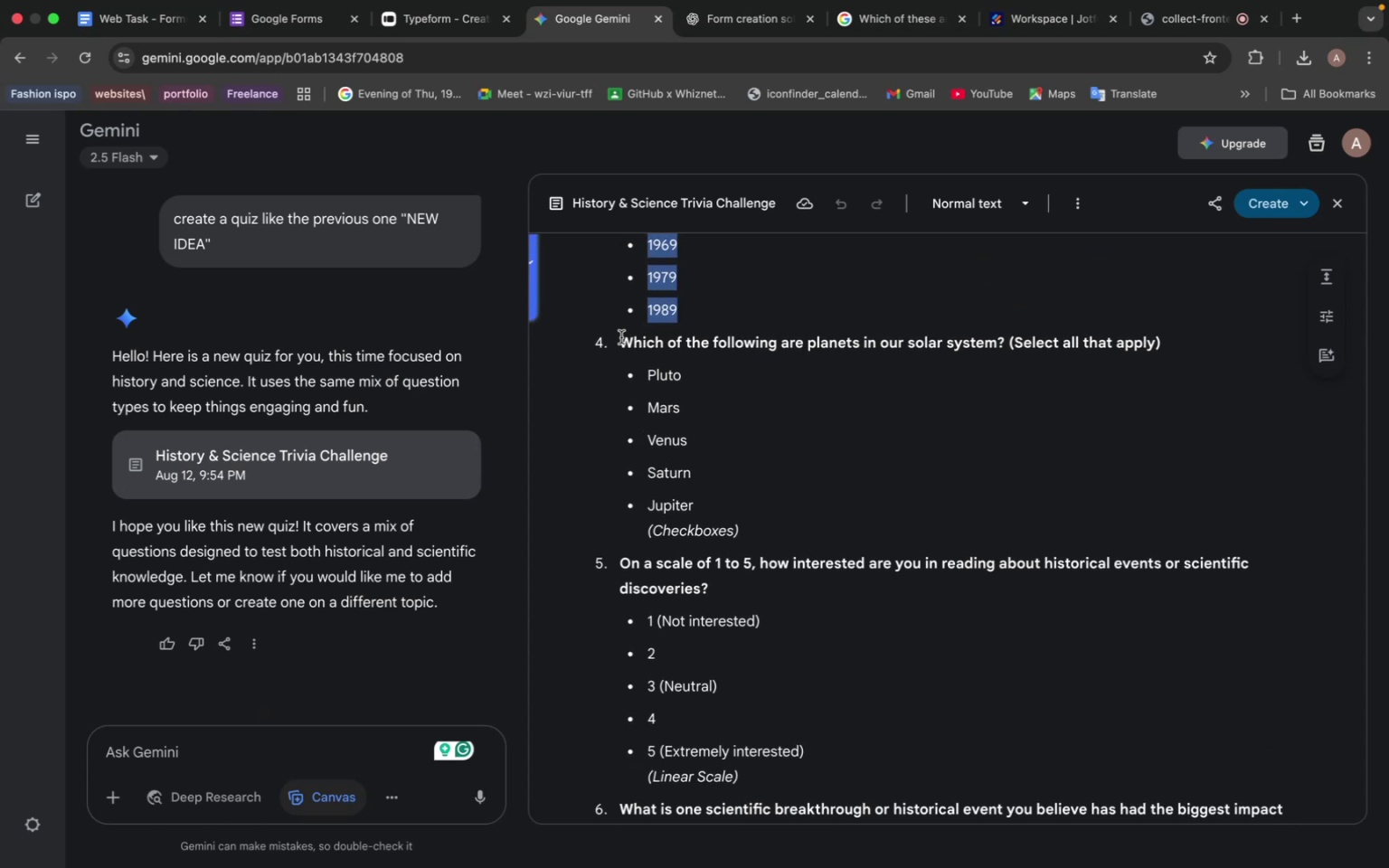 
left_click_drag(start_coordinate=[621, 339], to_coordinate=[1004, 344])
 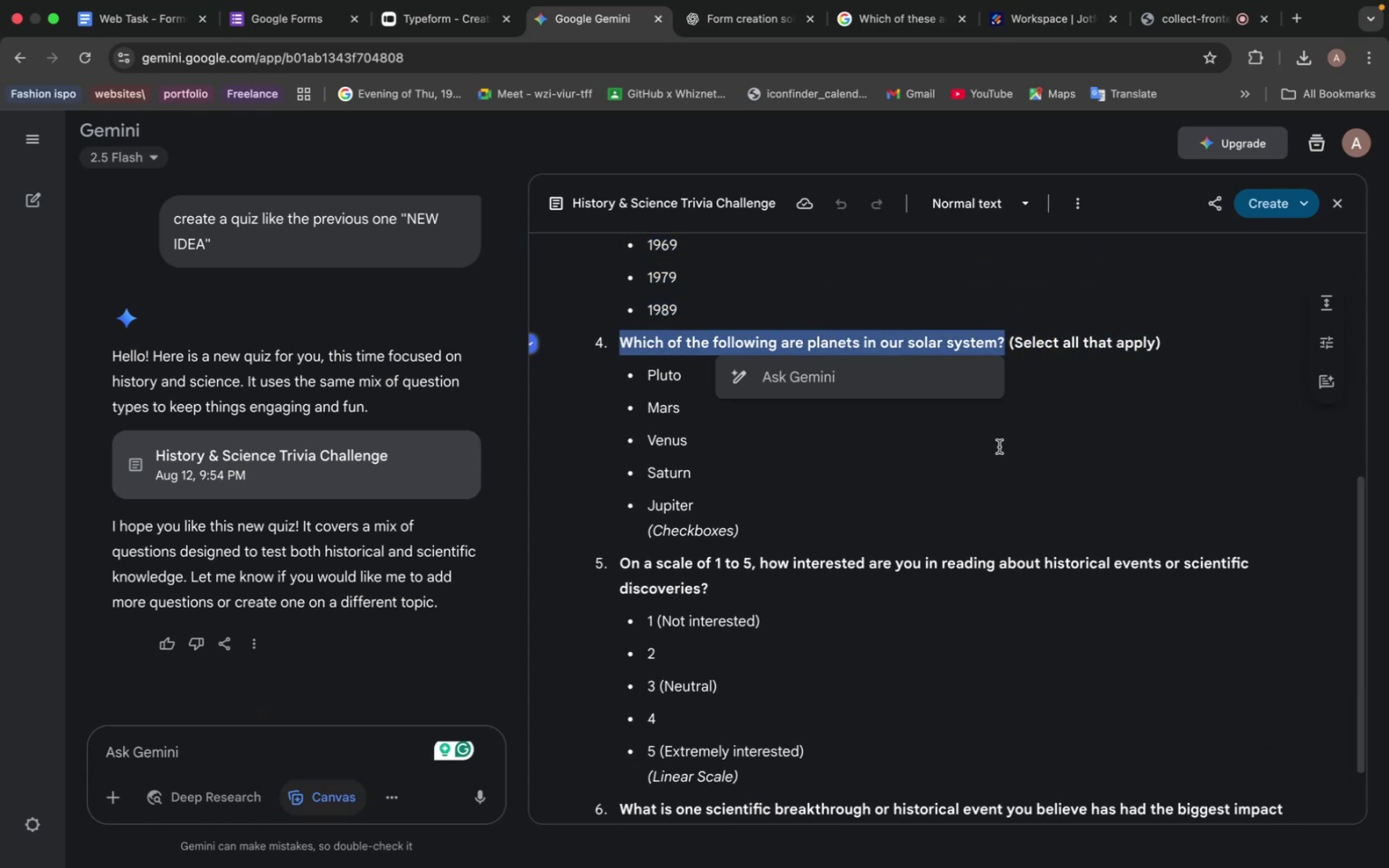 
key(Meta+C)
 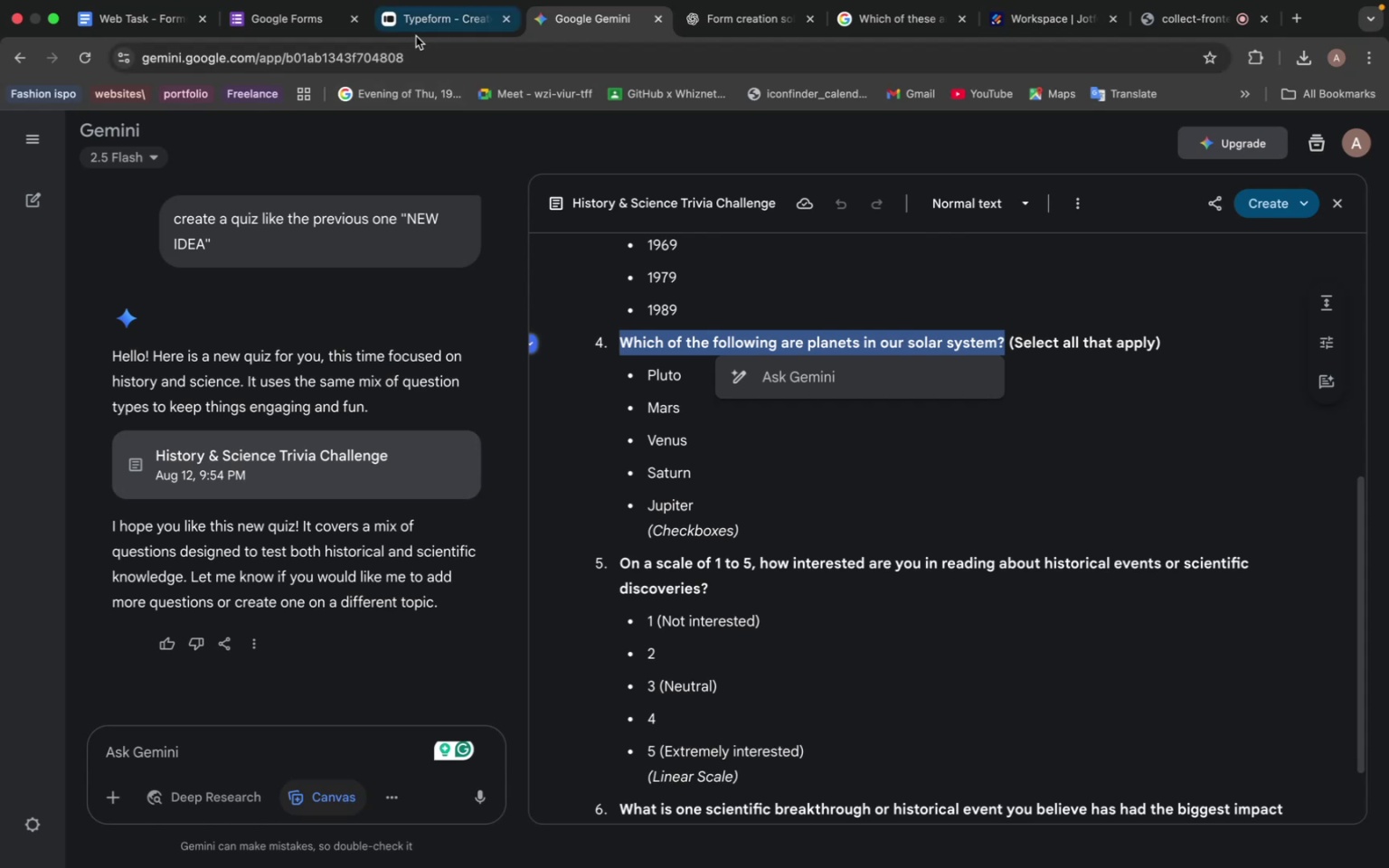 
left_click([417, 28])
 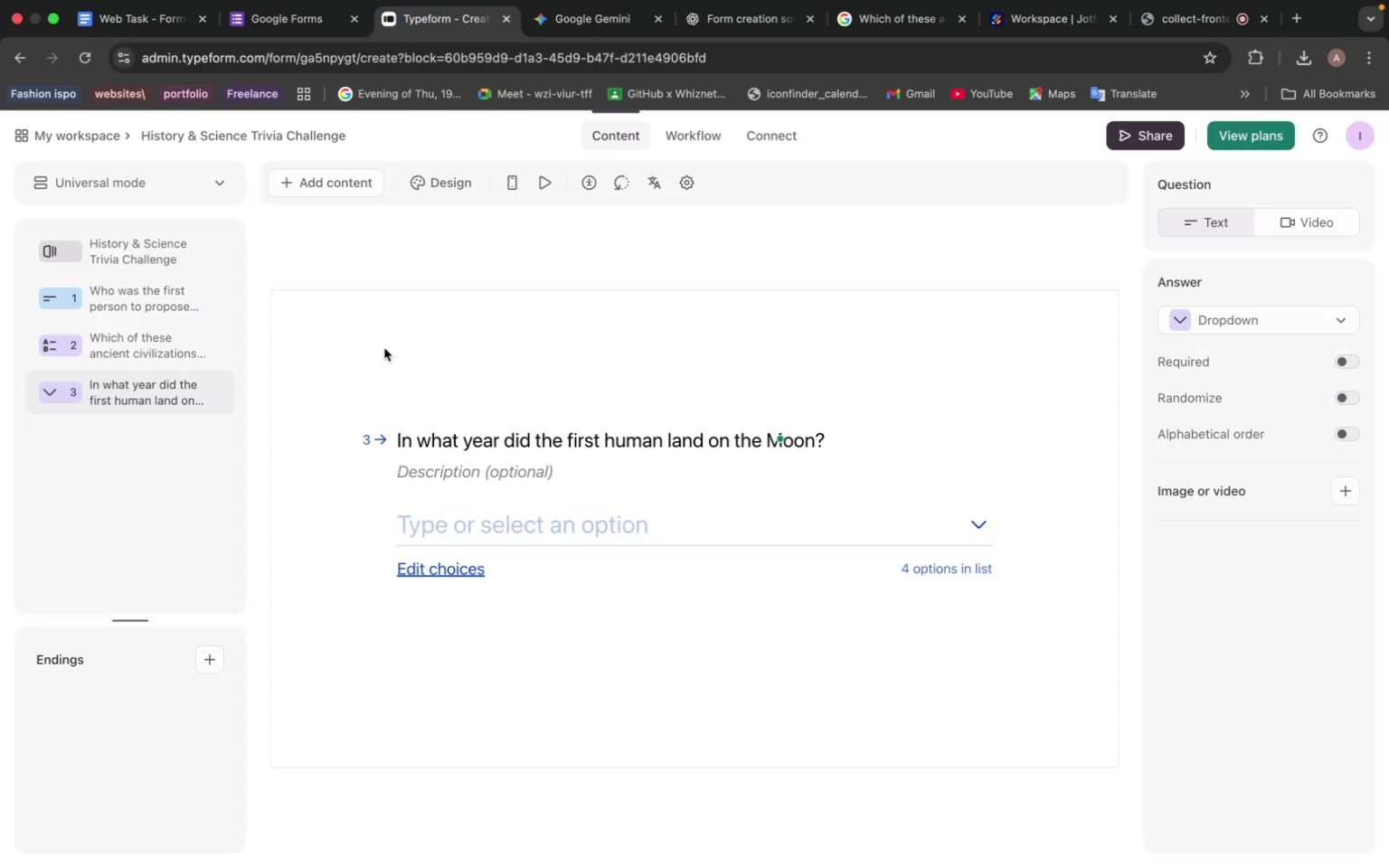 
left_click([345, 182])
 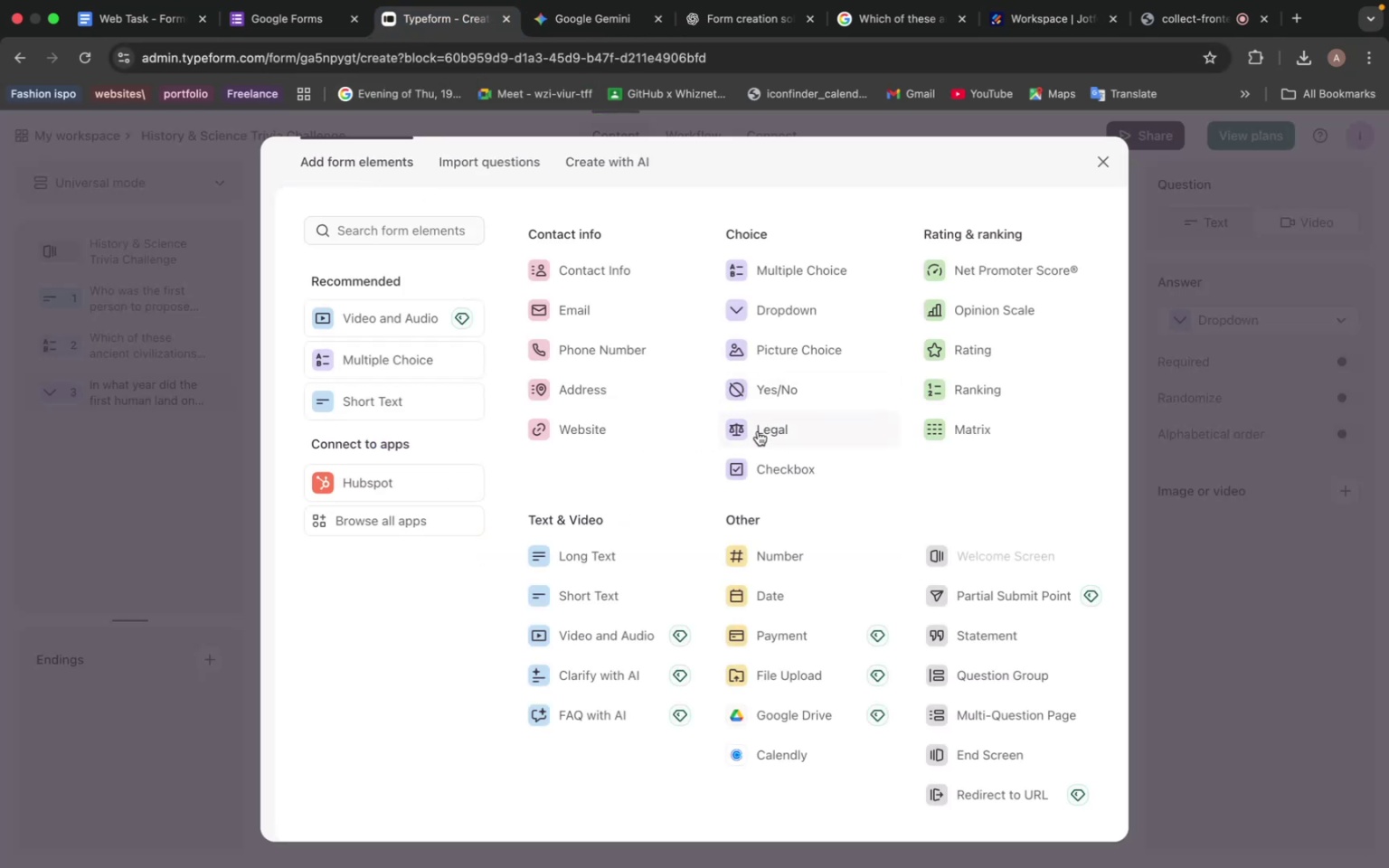 
left_click([758, 431])
 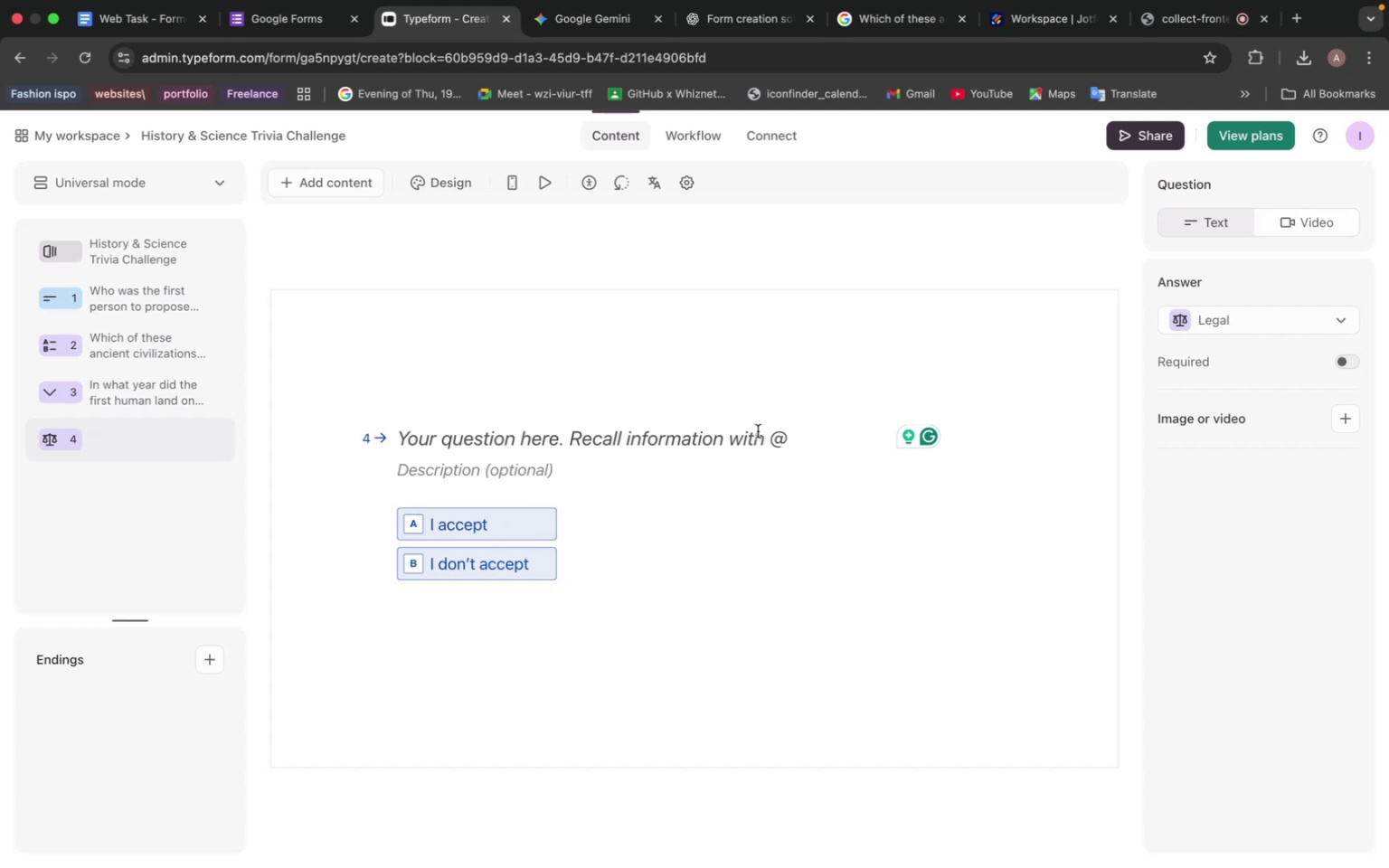 
wait(8.65)
 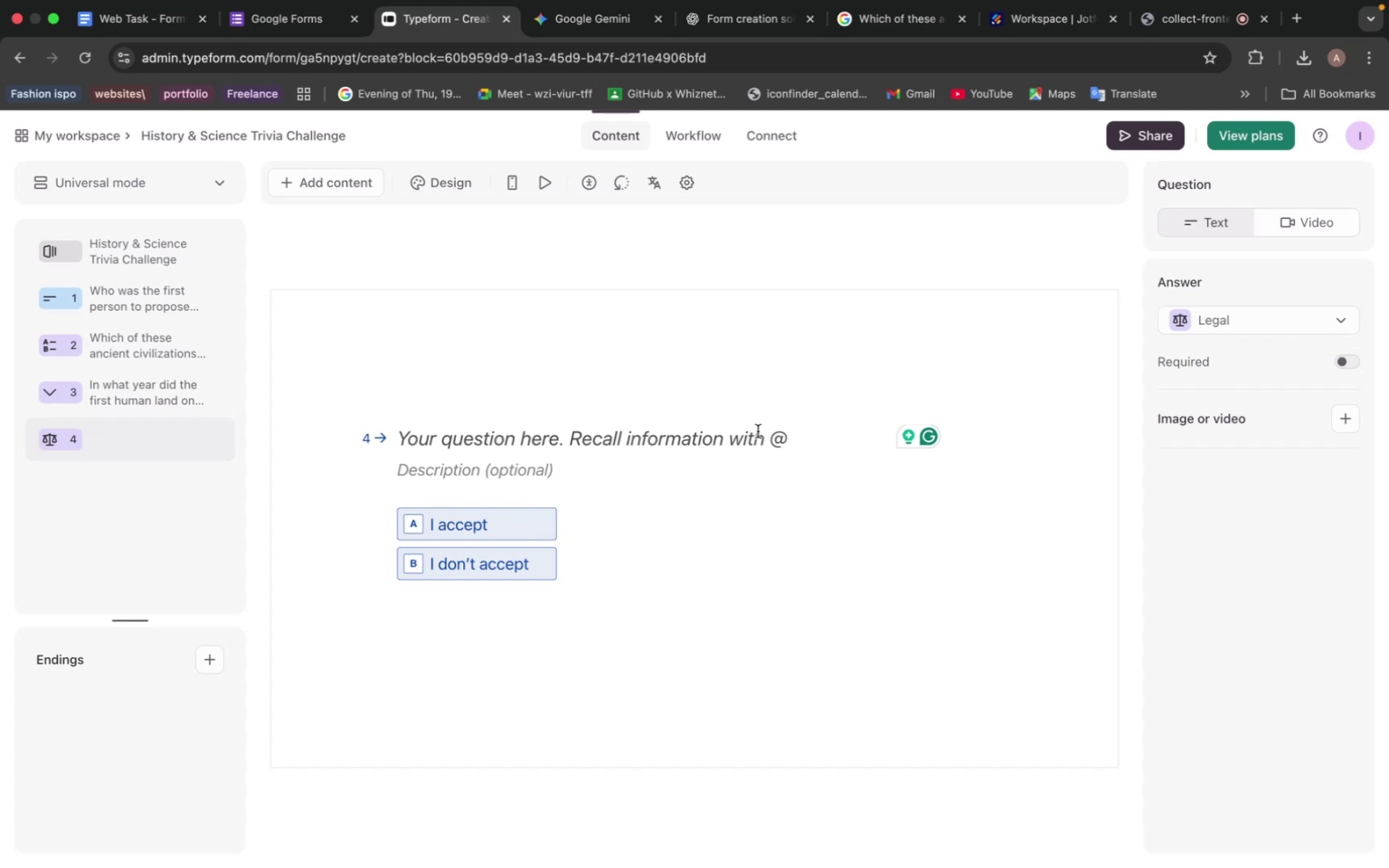 
left_click([1199, 315])
 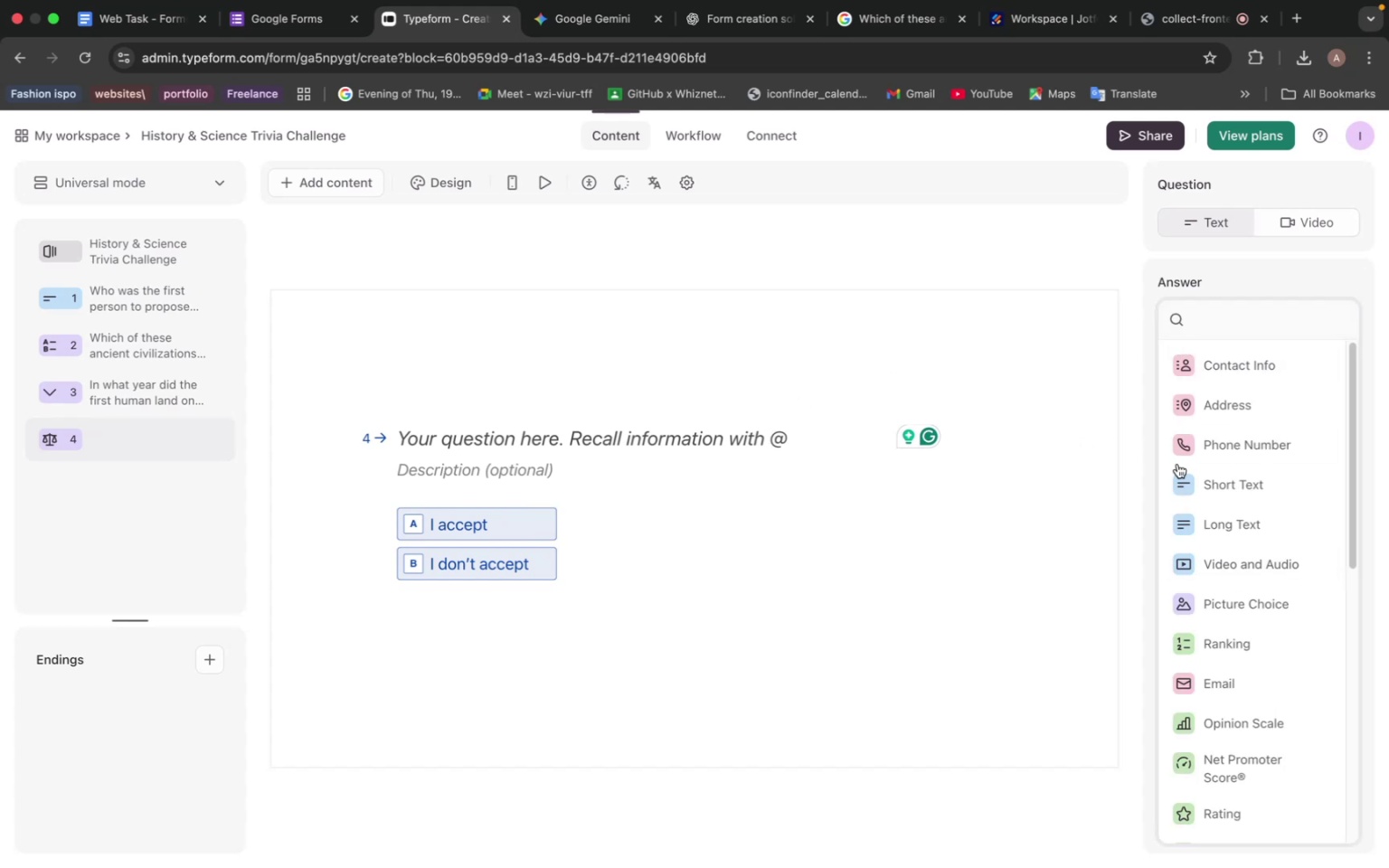 
scroll: coordinate [1223, 413], scroll_direction: down, amount: 15.0
 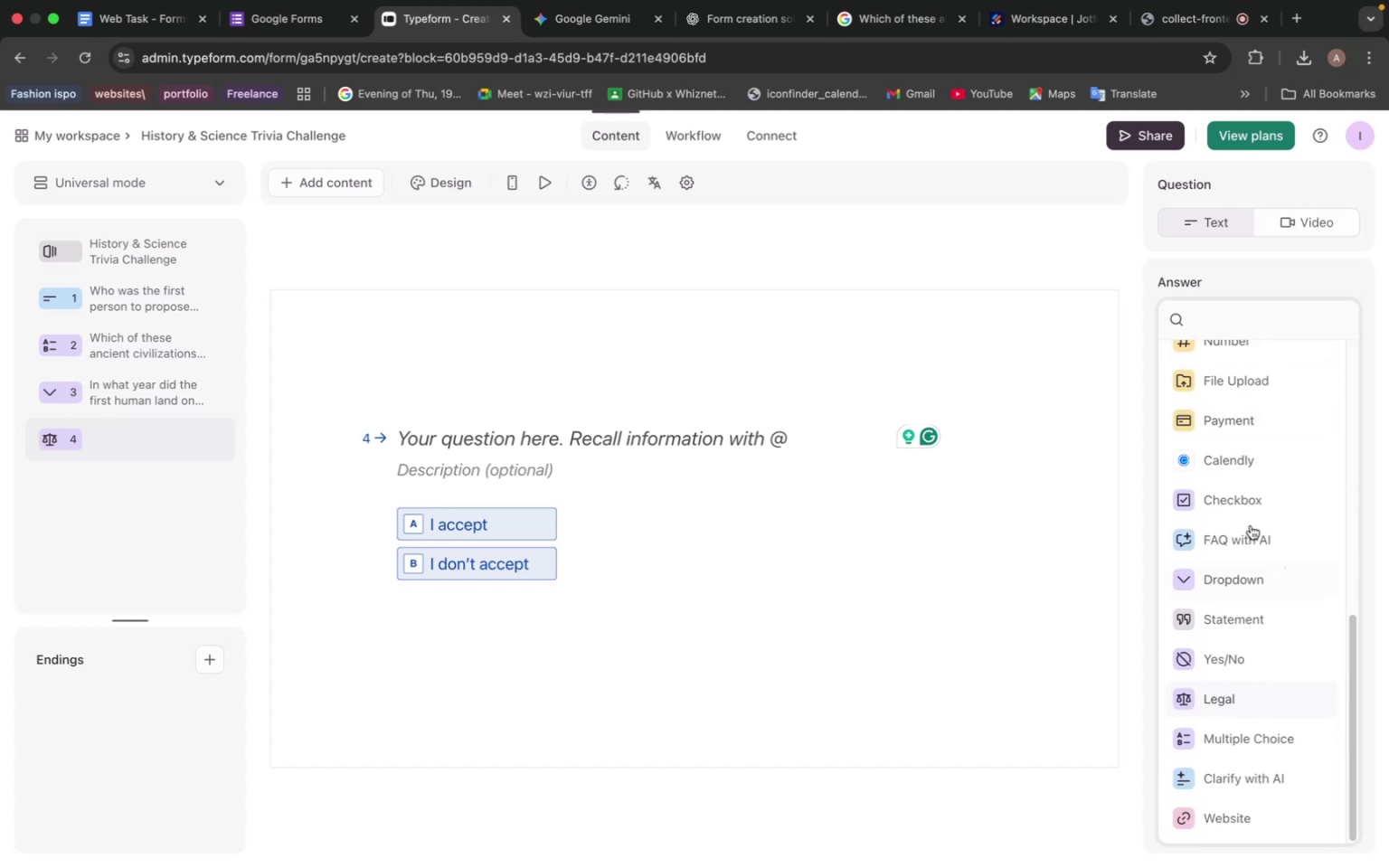 
wait(5.75)
 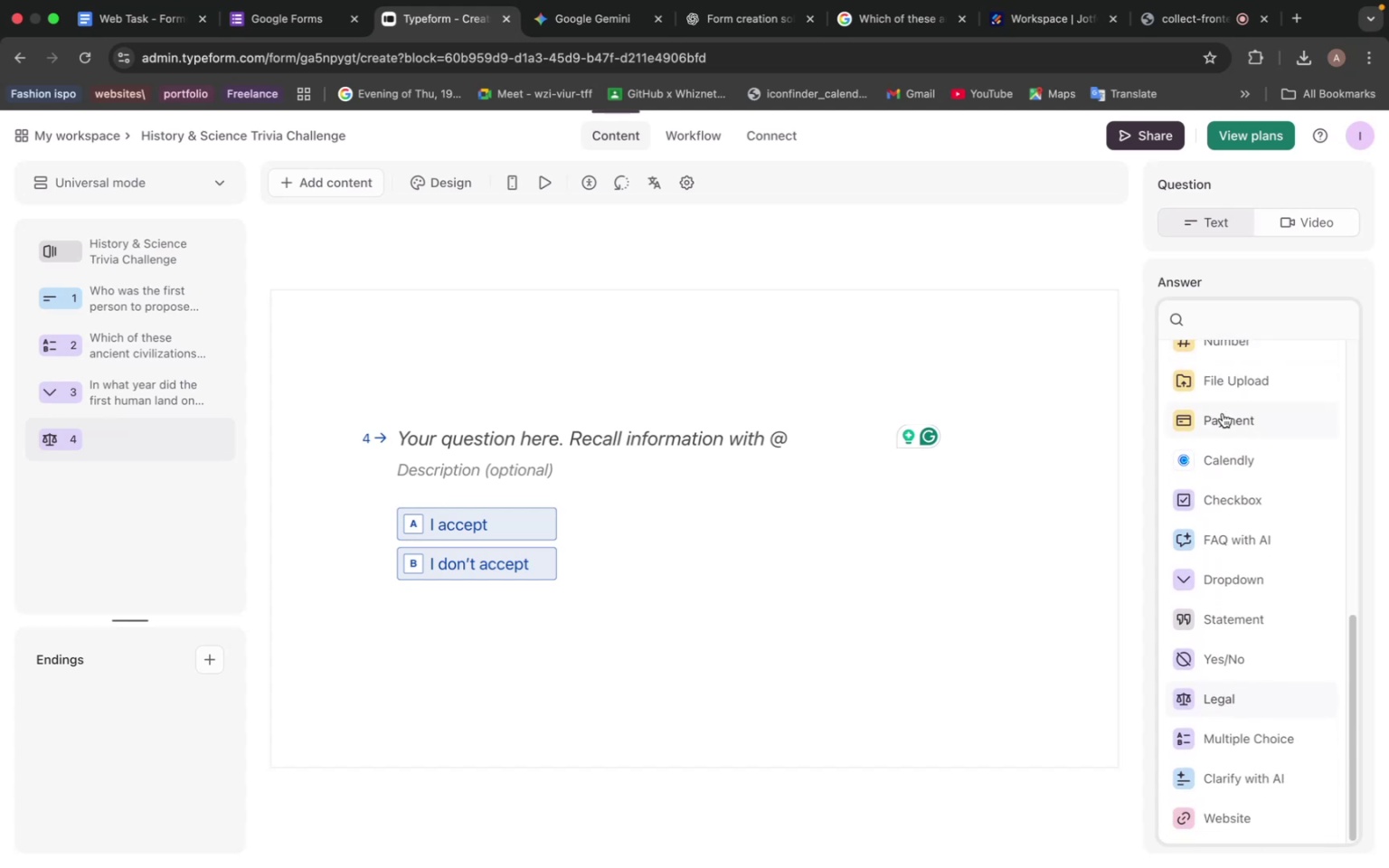 
scroll: coordinate [1237, 686], scroll_direction: down, amount: 4.0
 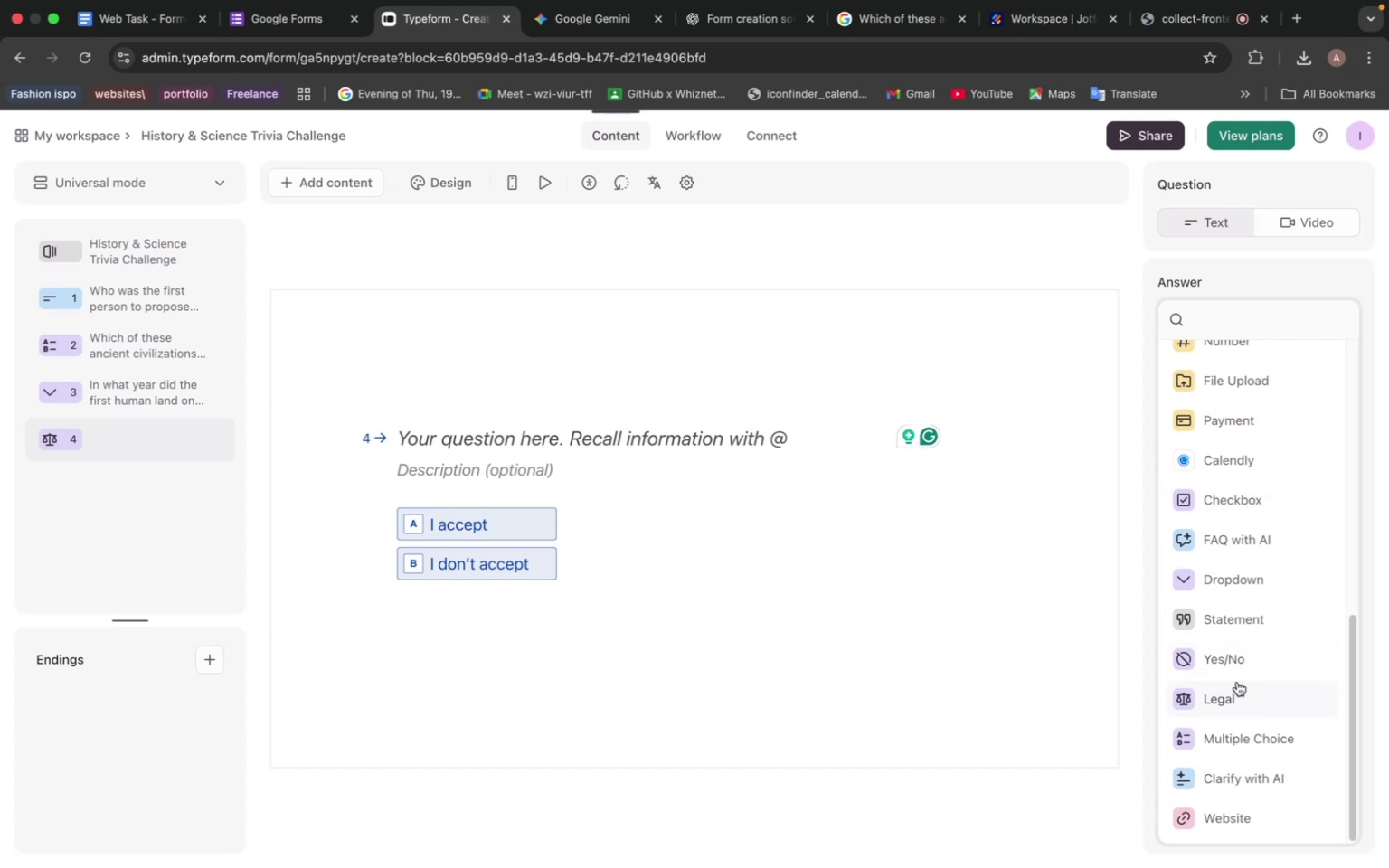 
scroll: coordinate [1233, 647], scroll_direction: up, amount: 12.0
 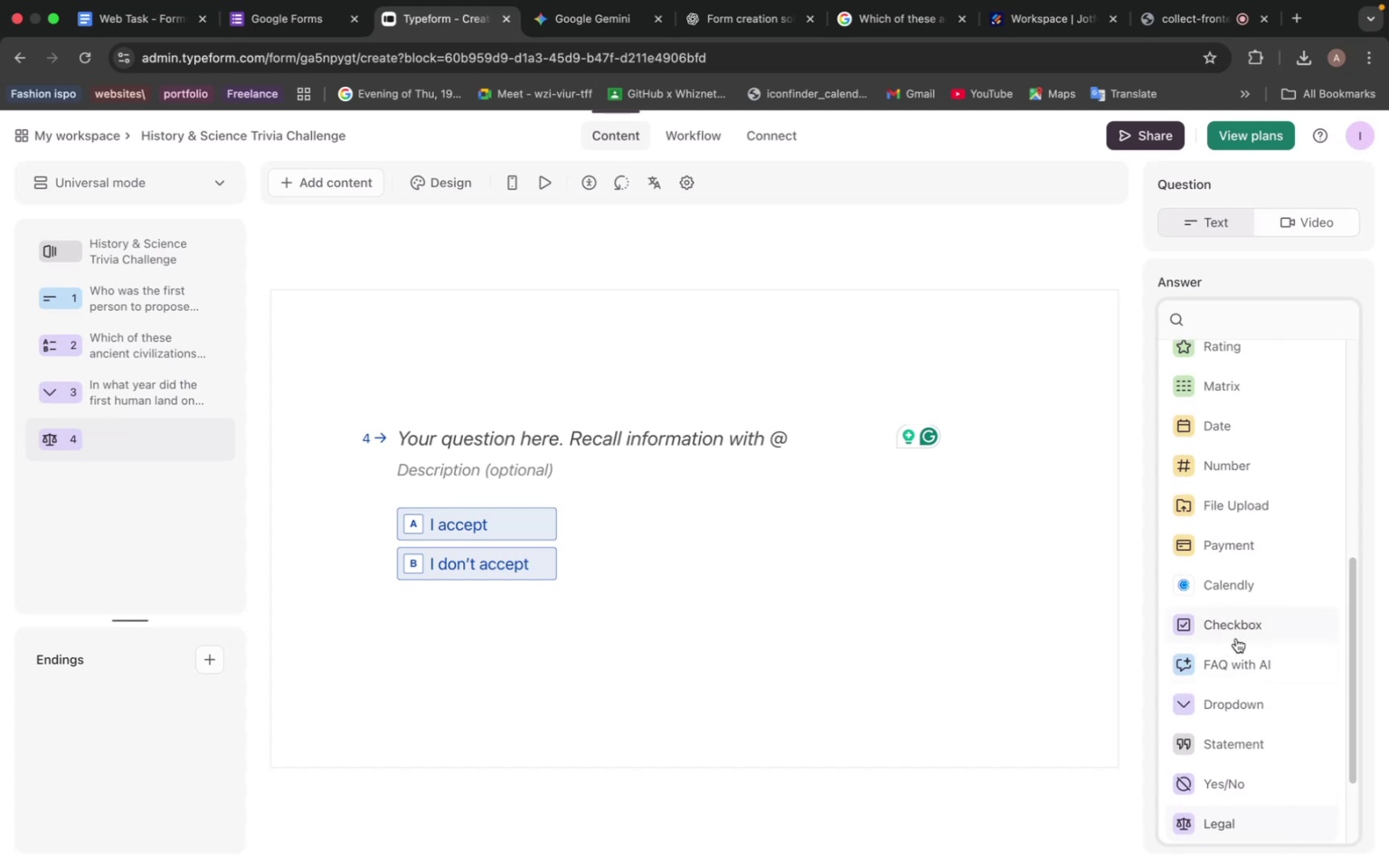 
left_click([1238, 631])
 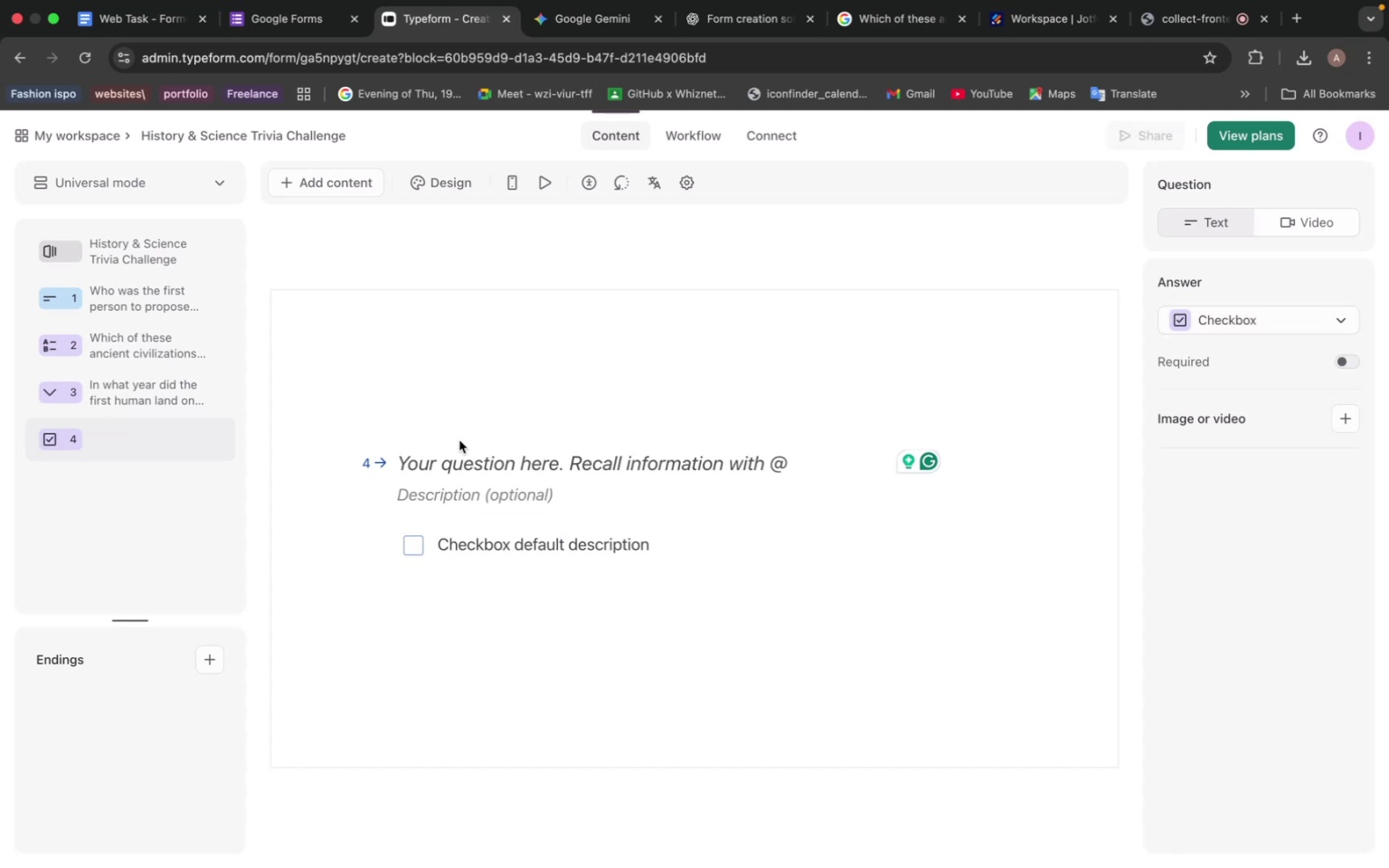 
left_click([450, 460])
 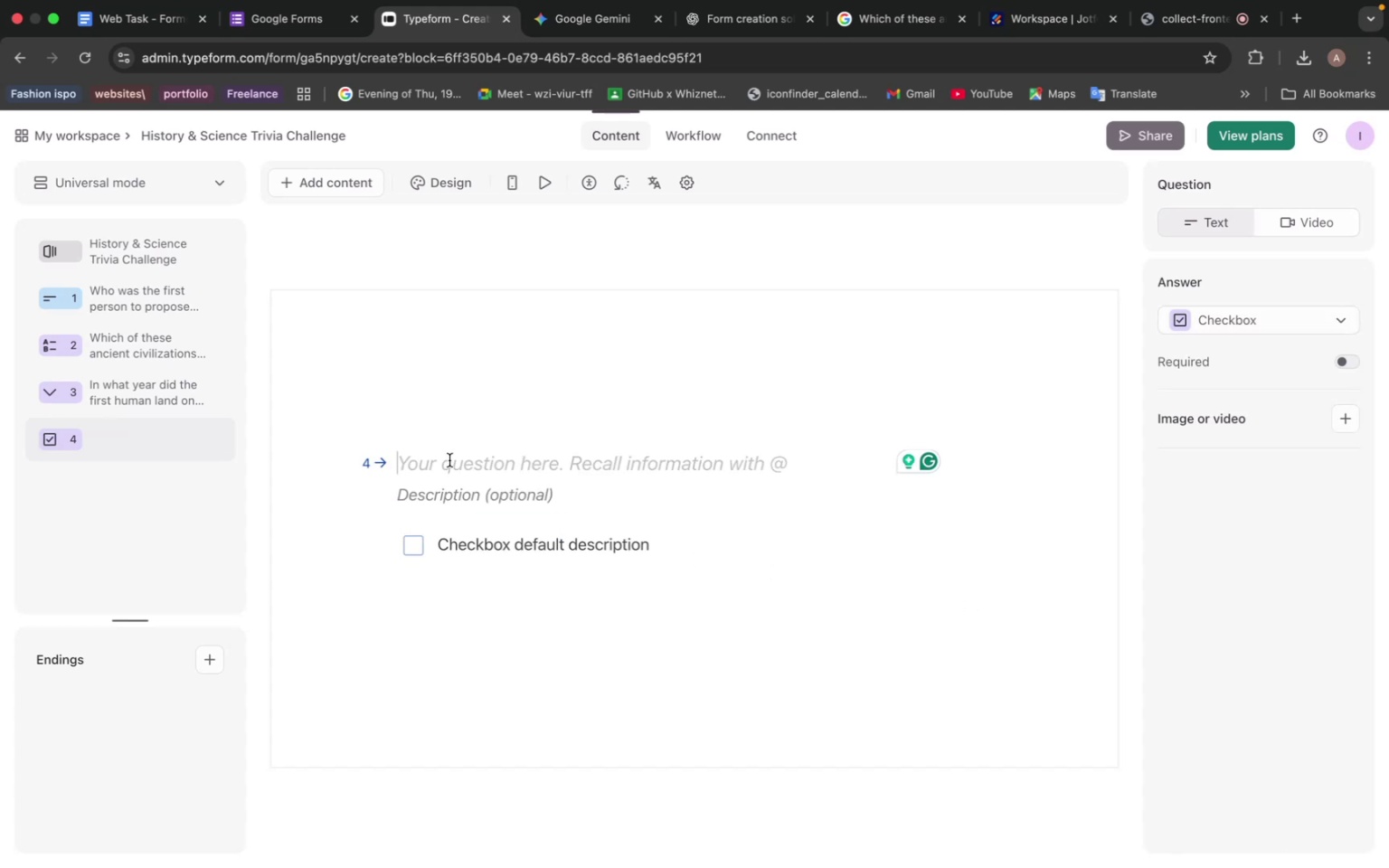 
key(Meta+V)
 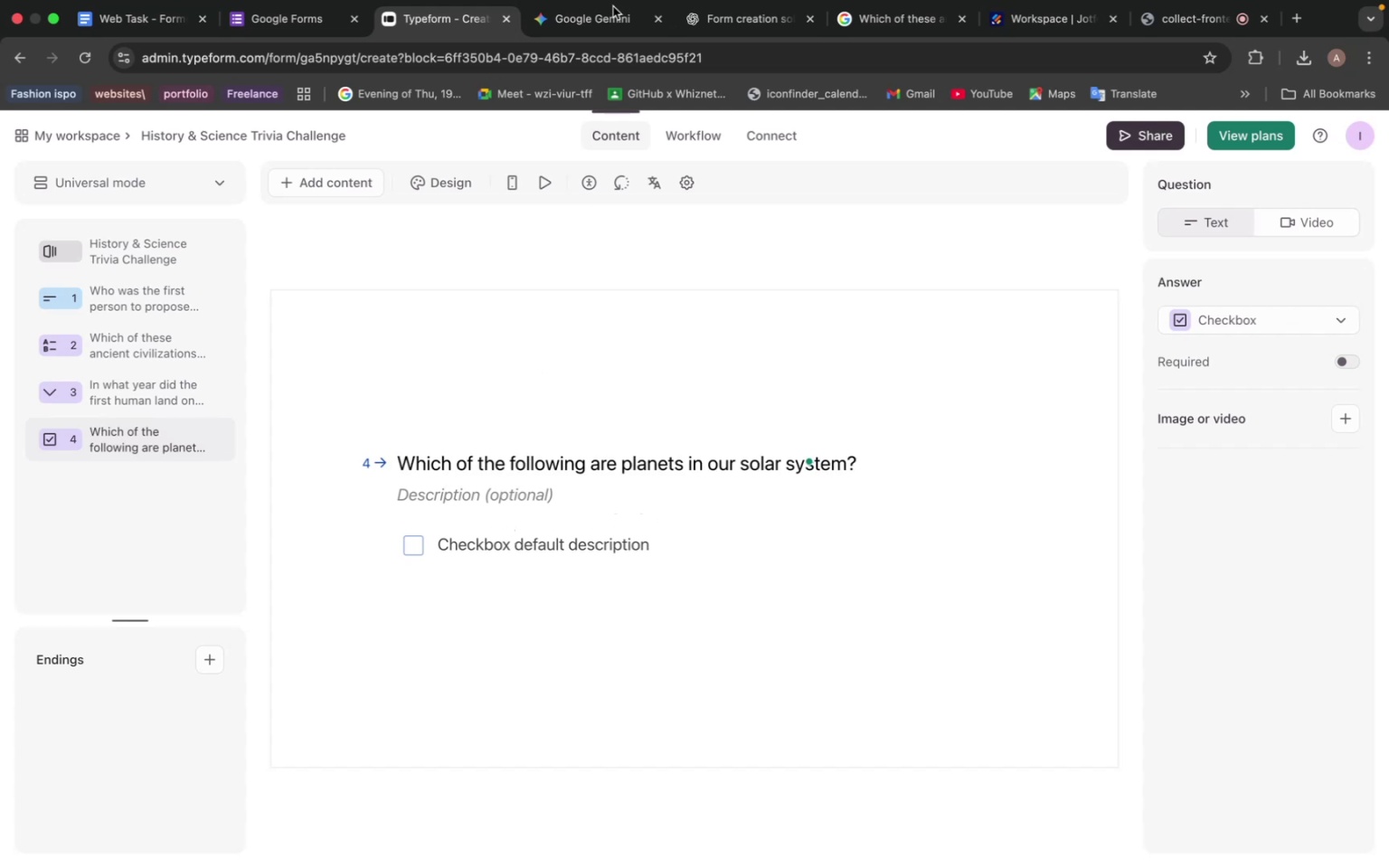 
left_click([582, 45])
 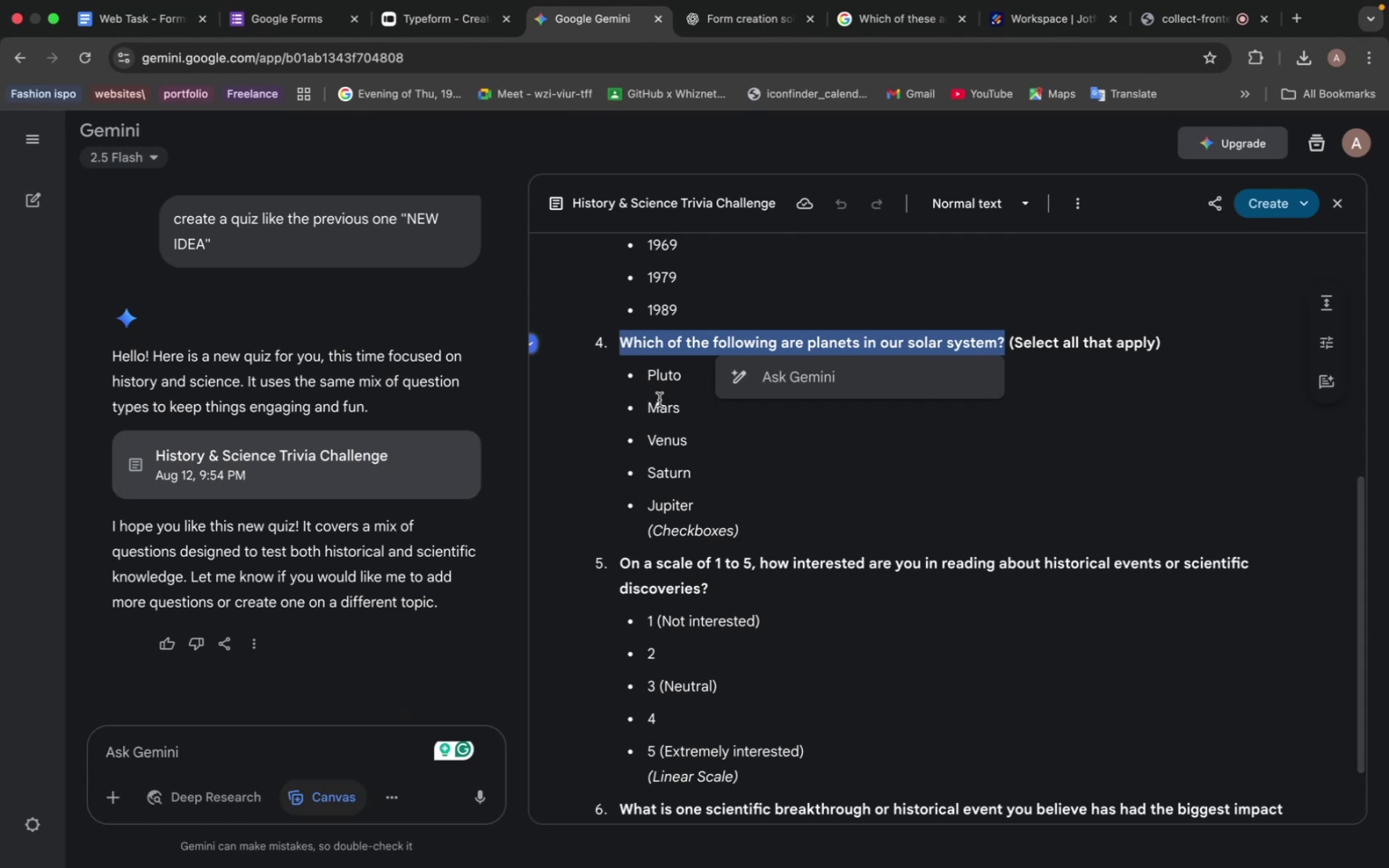 
wait(20.91)
 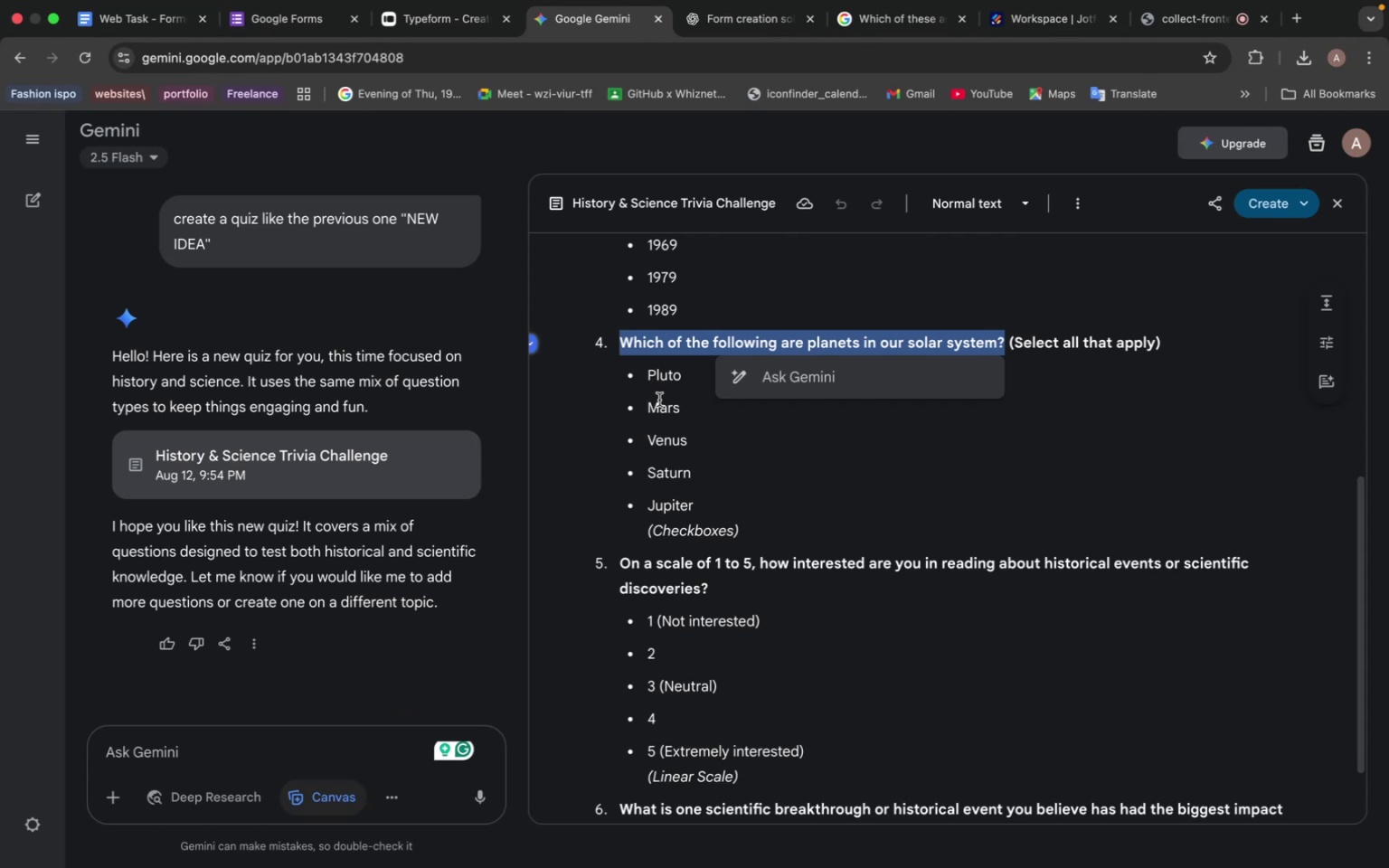 
left_click_drag(start_coordinate=[647, 376], to_coordinate=[688, 376])
 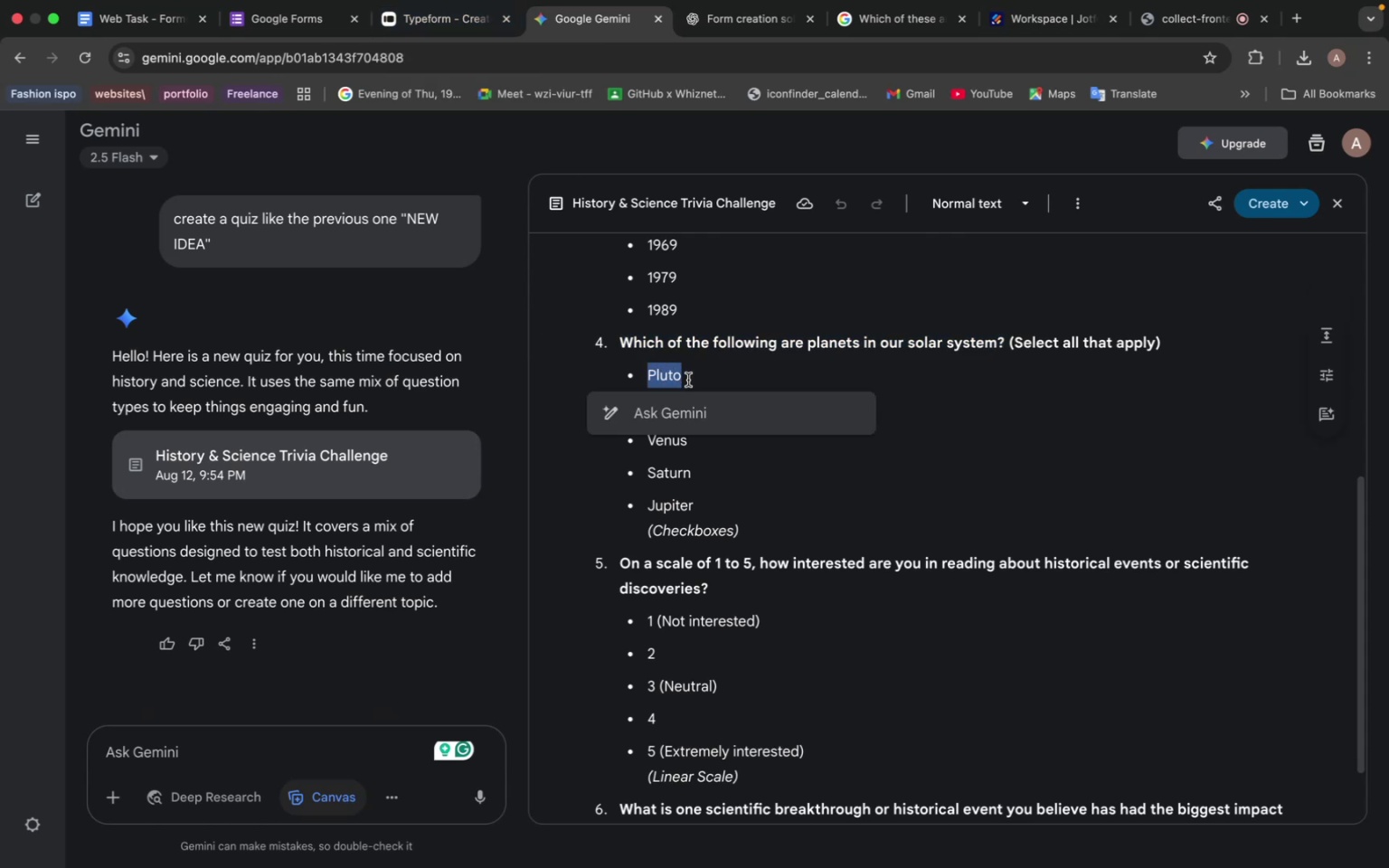 
key(Meta+C)
 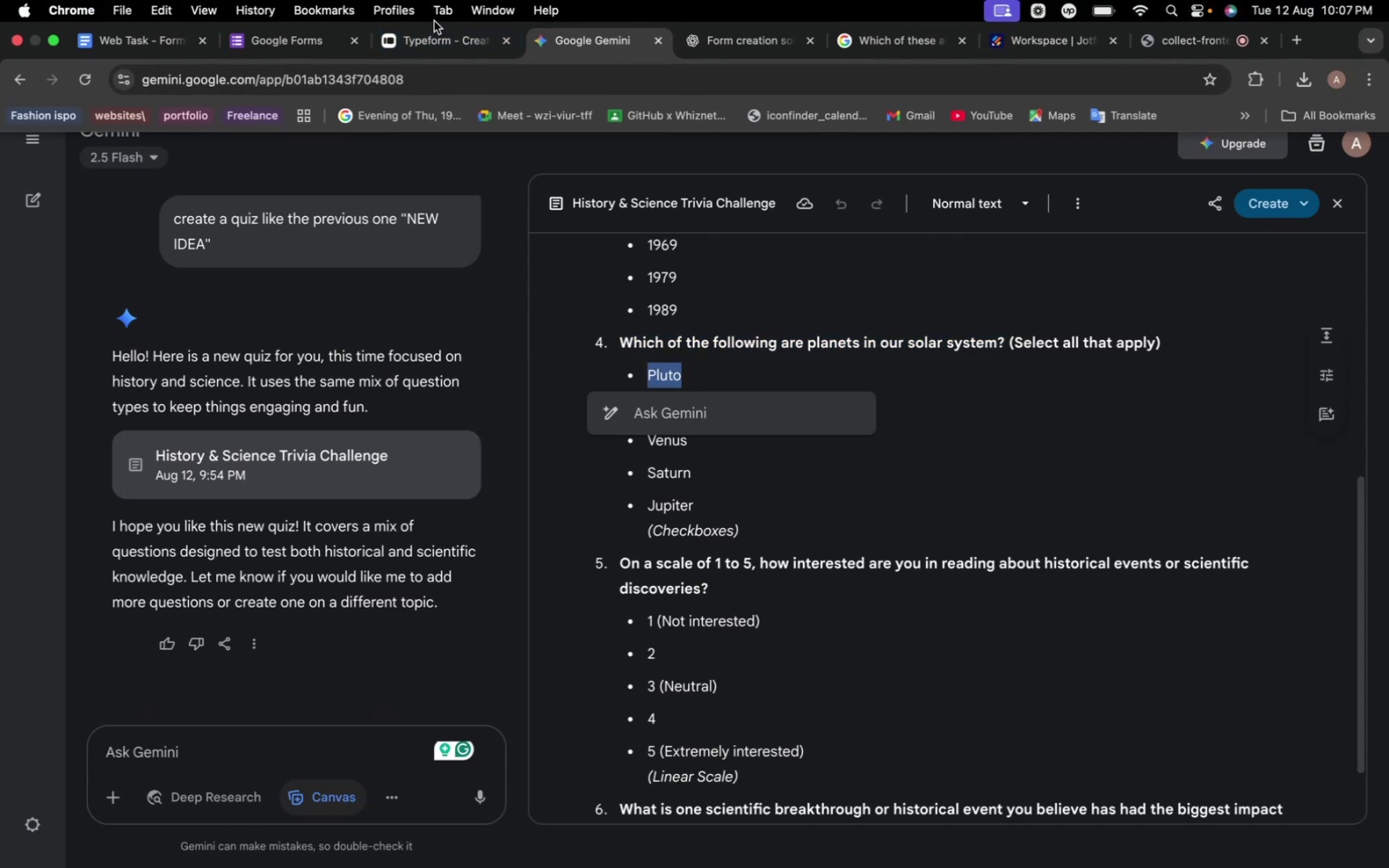 
left_click([440, 45])
 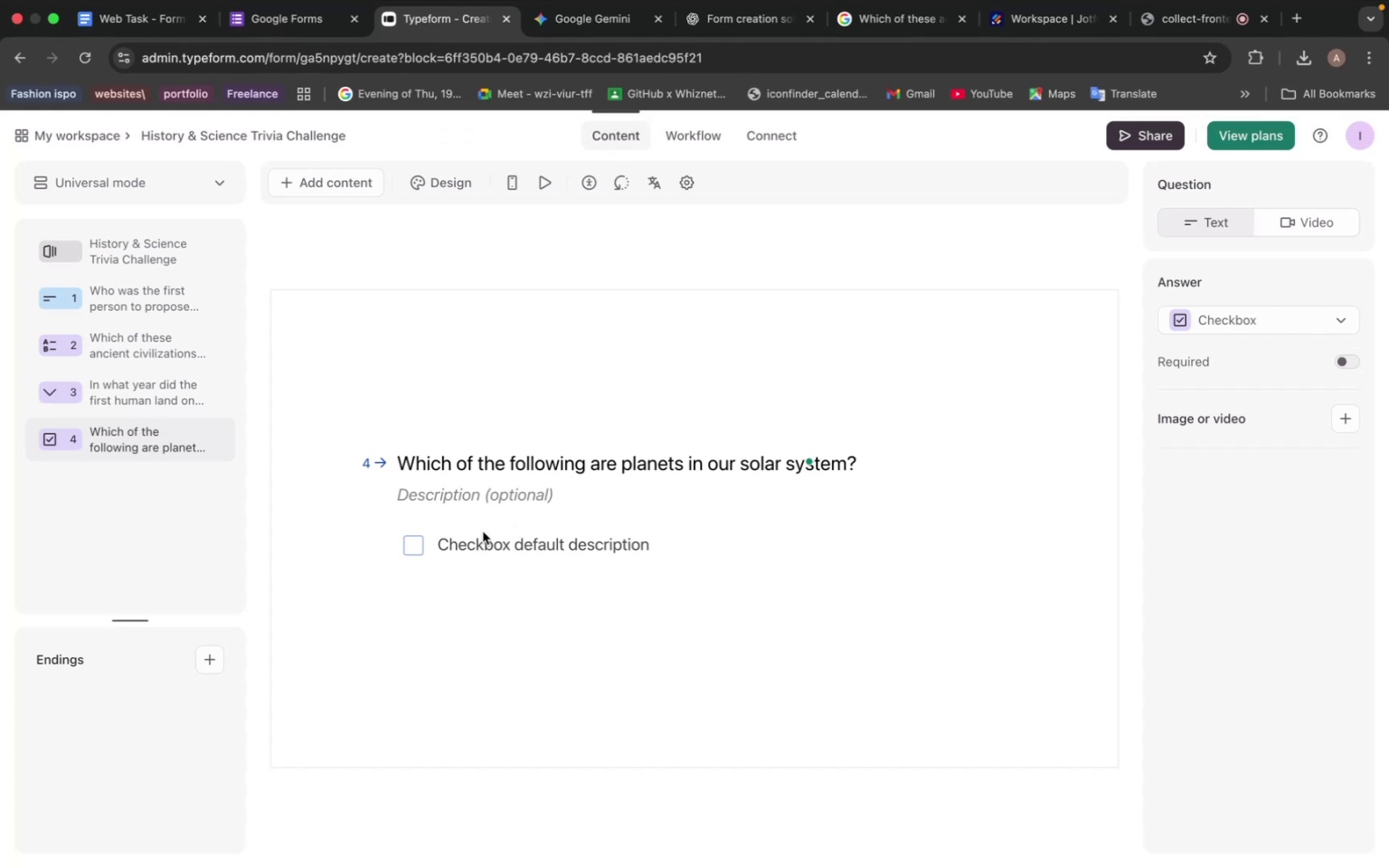 
left_click([487, 547])
 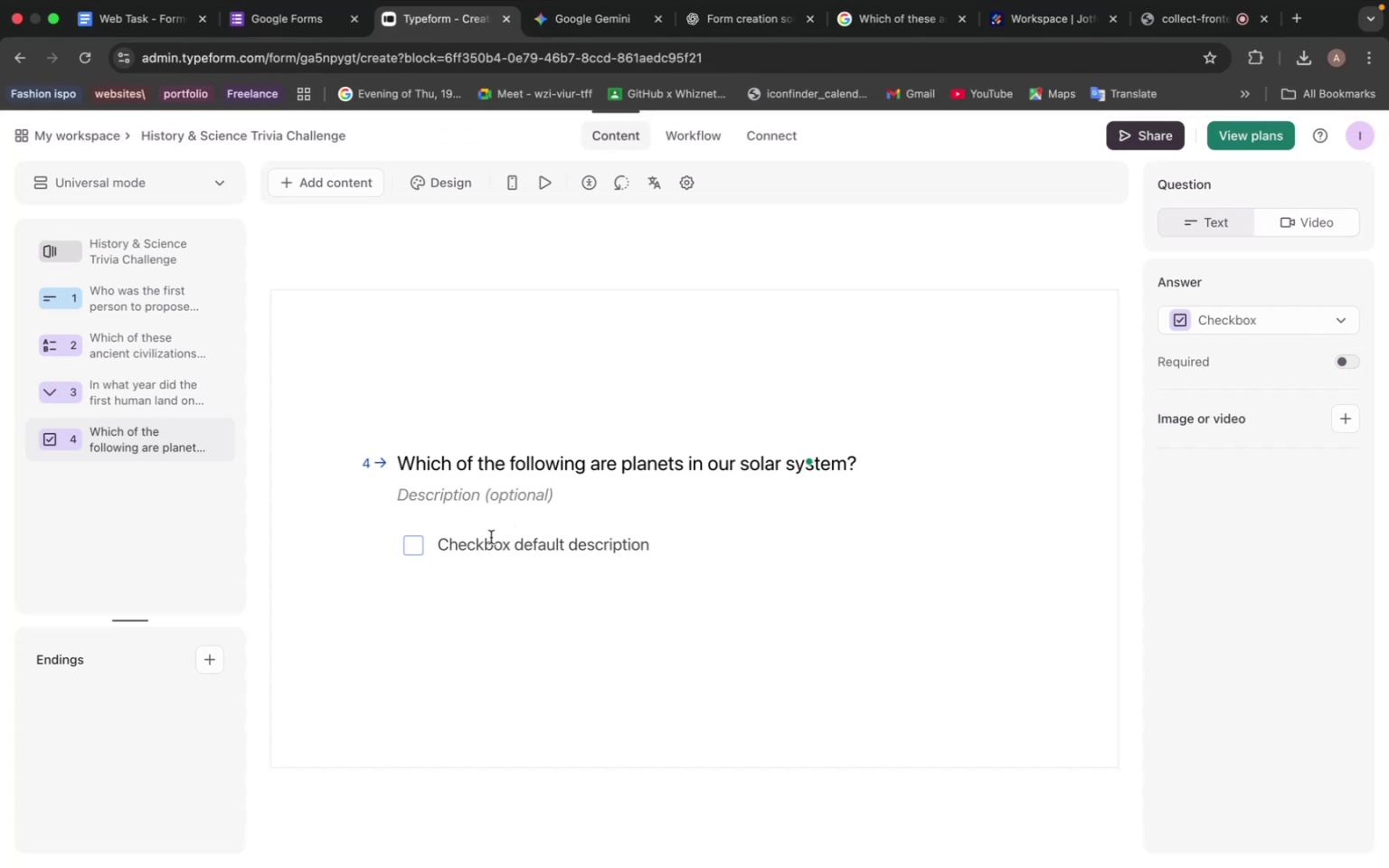 
left_click([491, 537])
 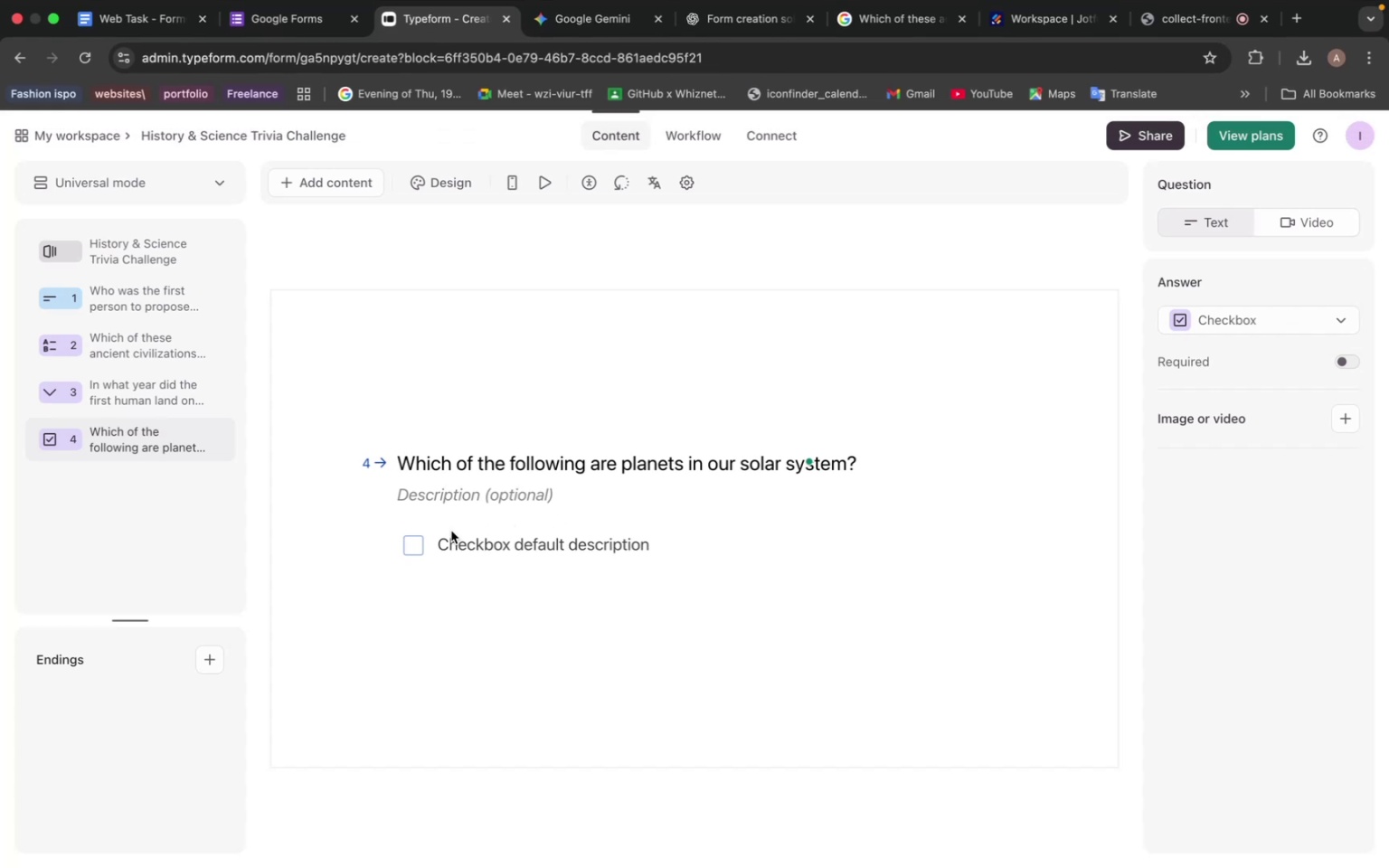 
double_click([451, 530])
 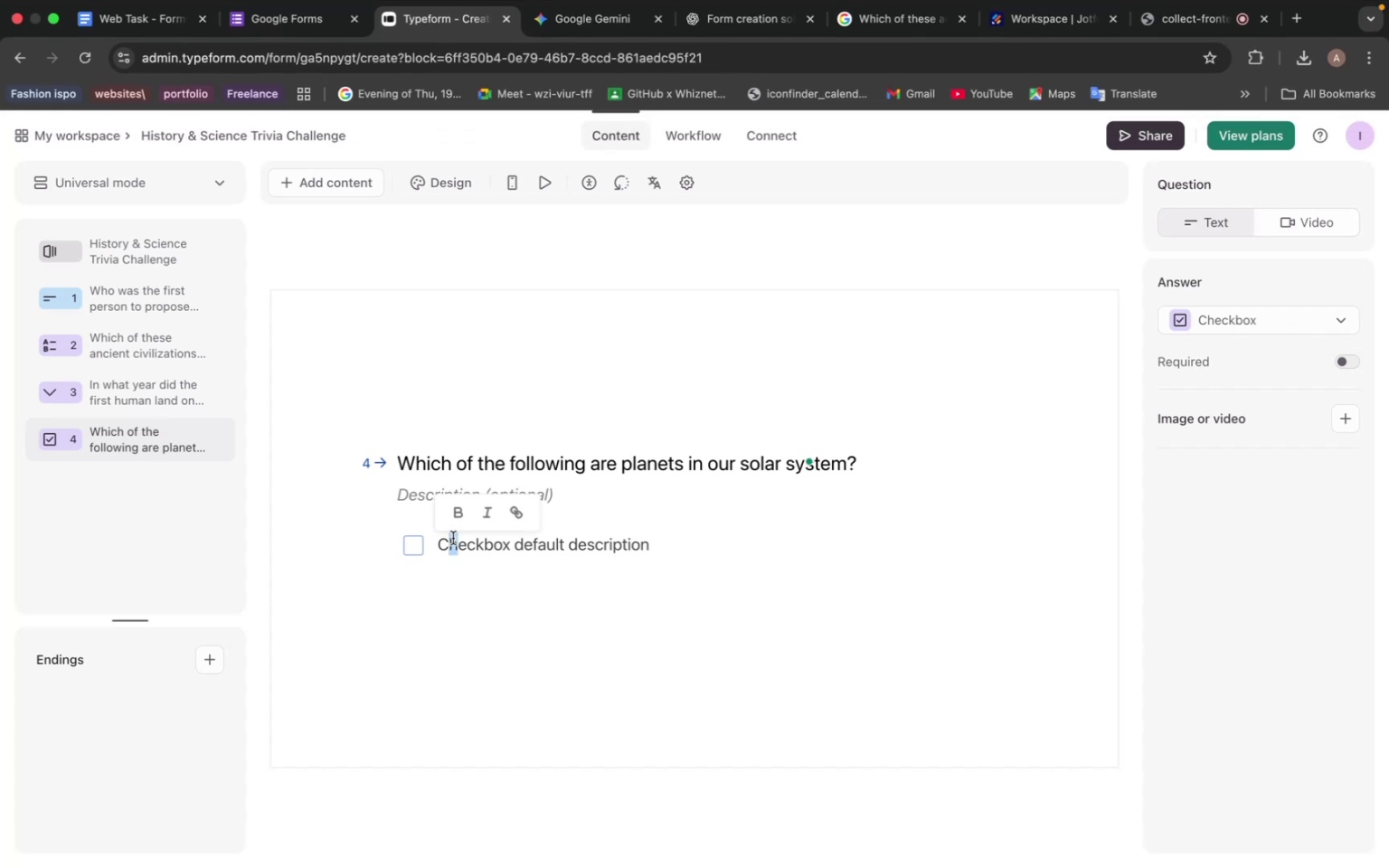 
double_click([446, 541])
 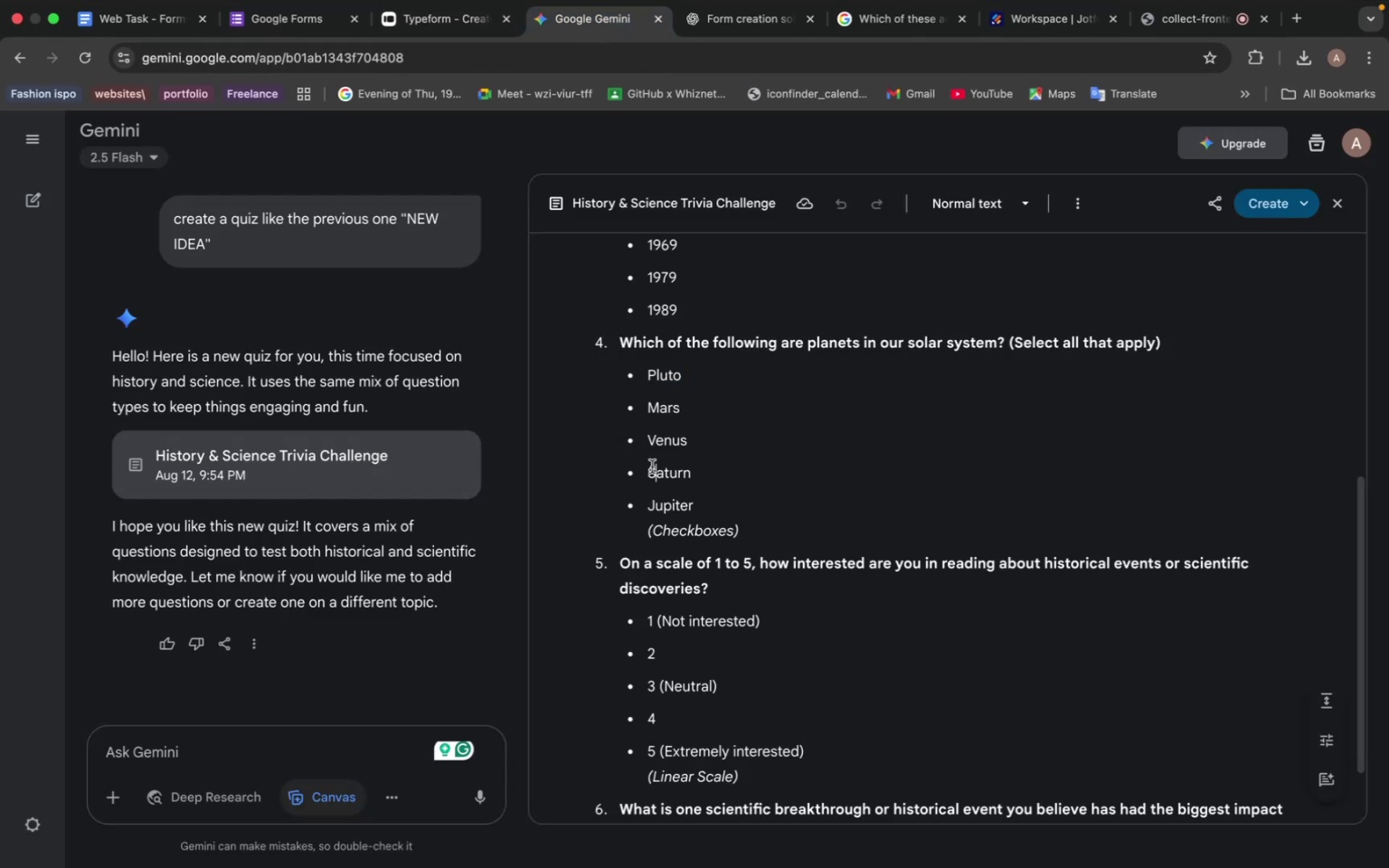 
left_click_drag(start_coordinate=[646, 363], to_coordinate=[704, 508])
 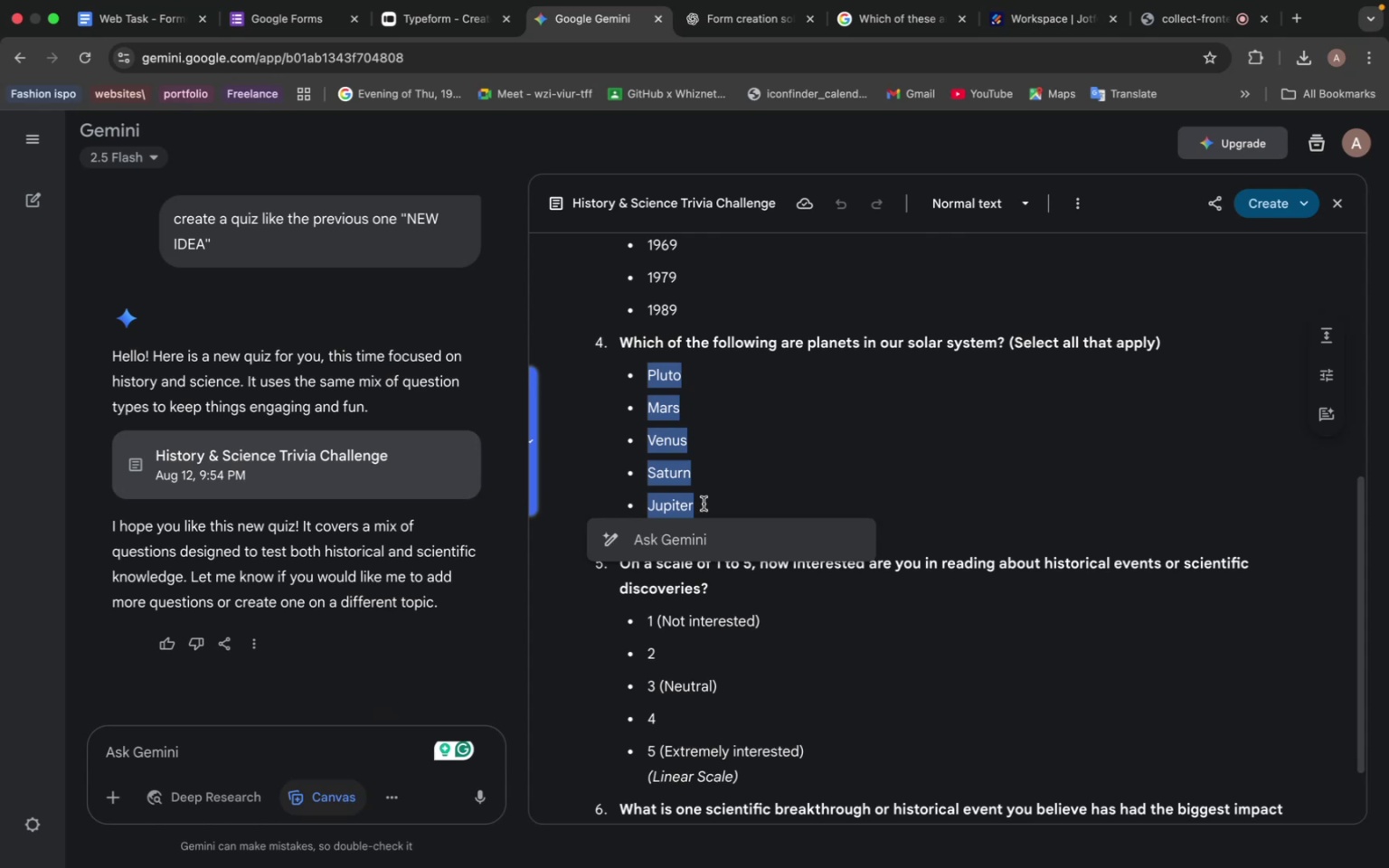 
hold_key(key=CommandLeft, duration=1.07)
 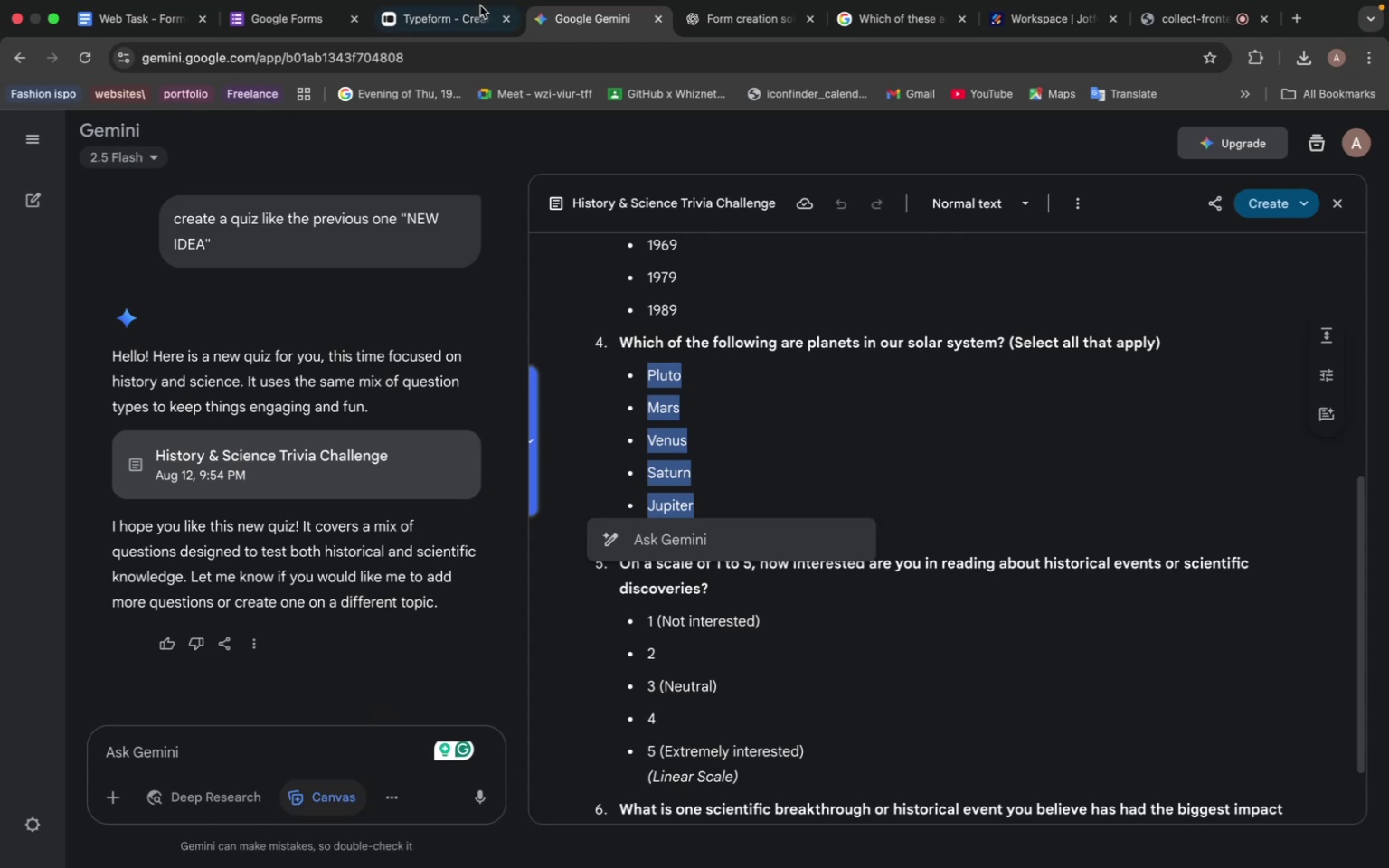 
hold_key(key=C, duration=0.65)
 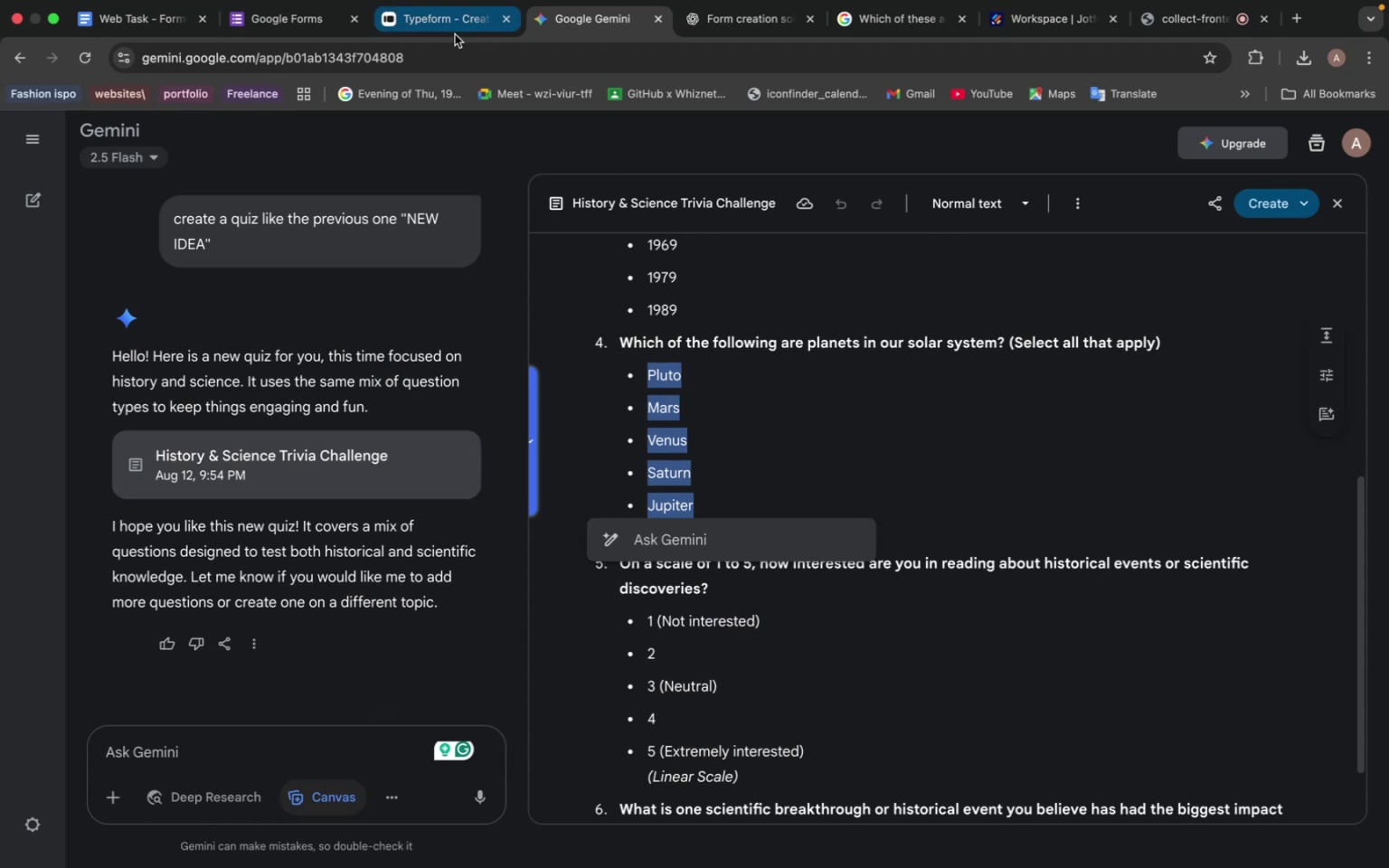 
left_click([451, 25])
 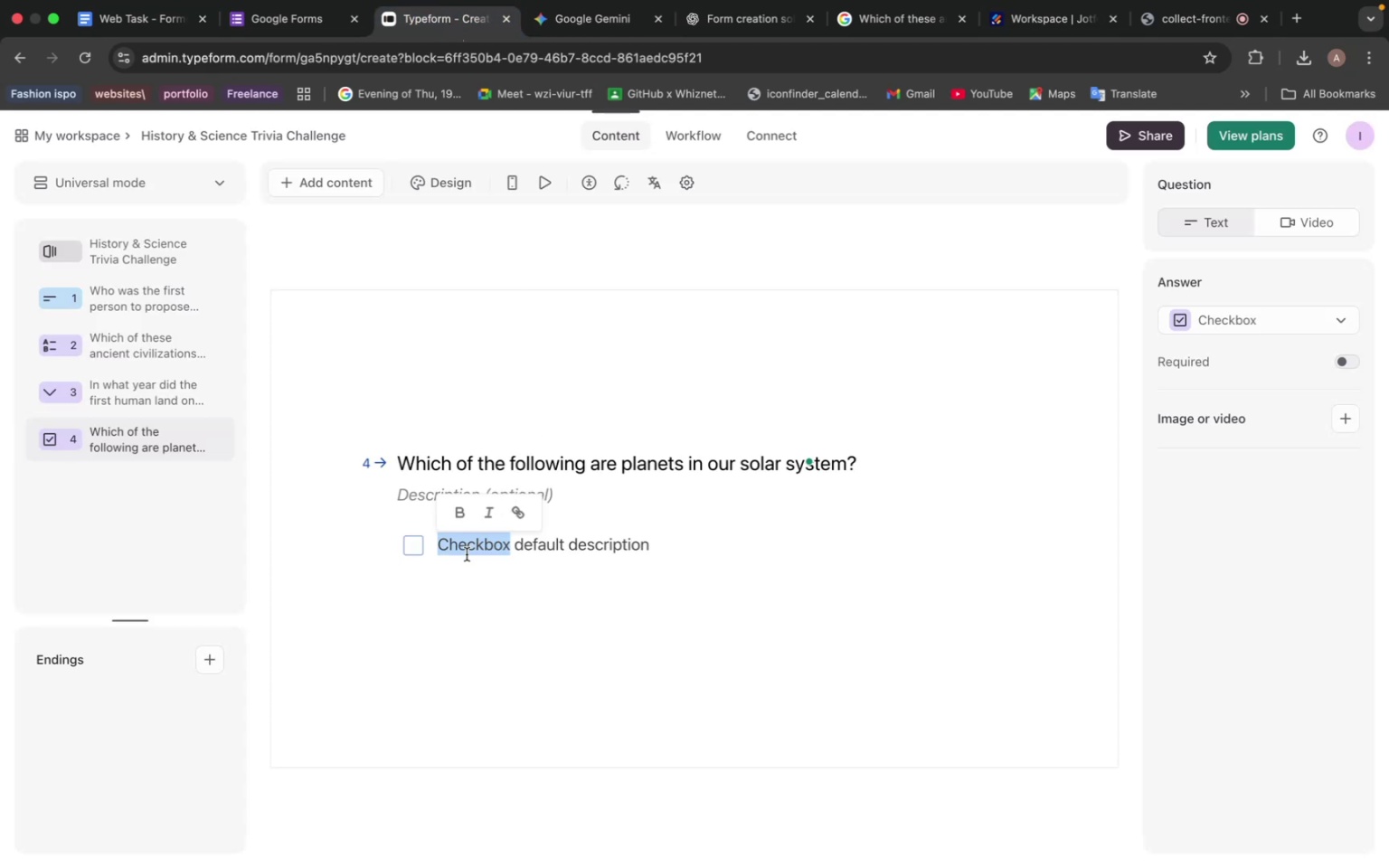 
double_click([468, 553])
 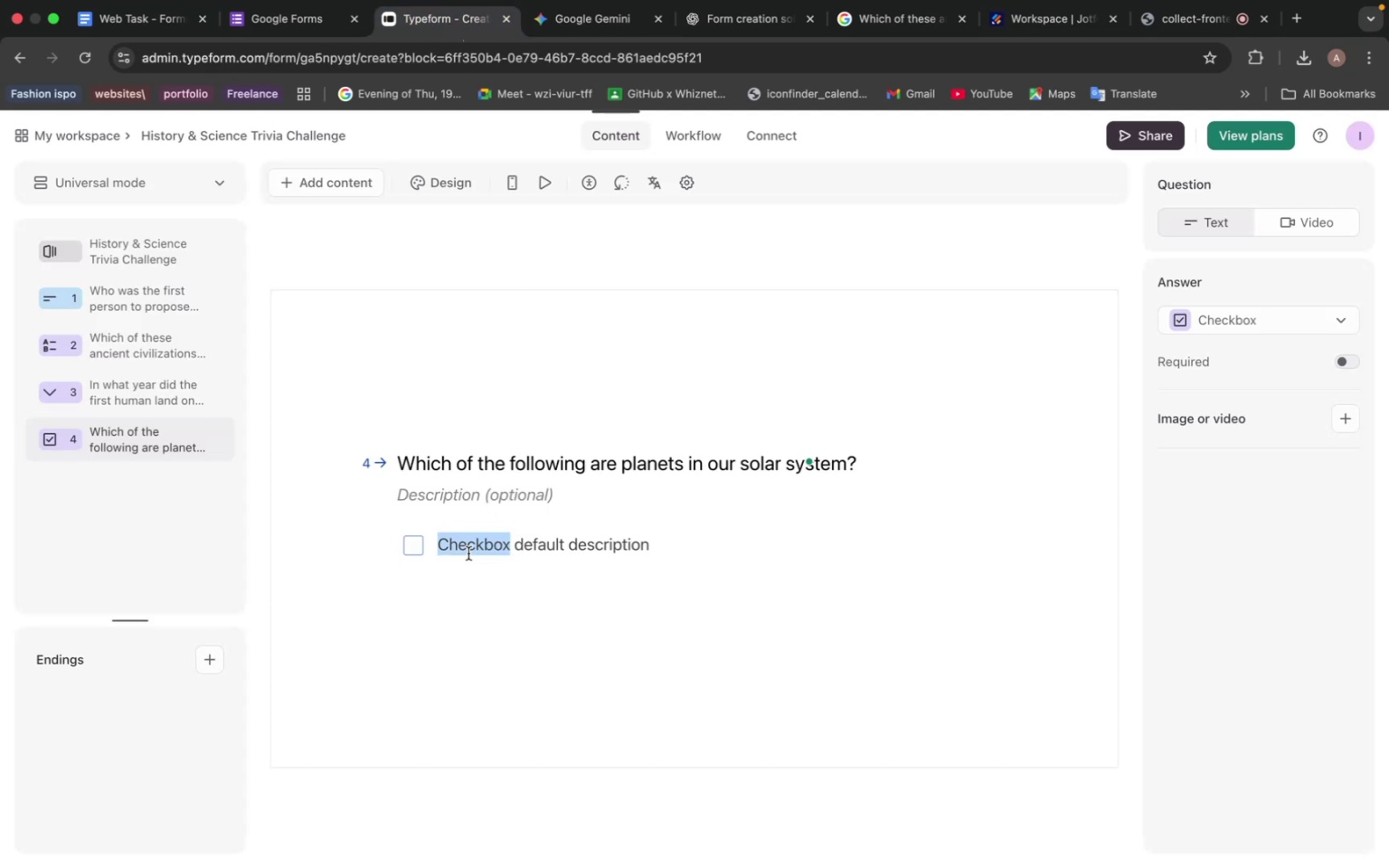 
triple_click([468, 553])
 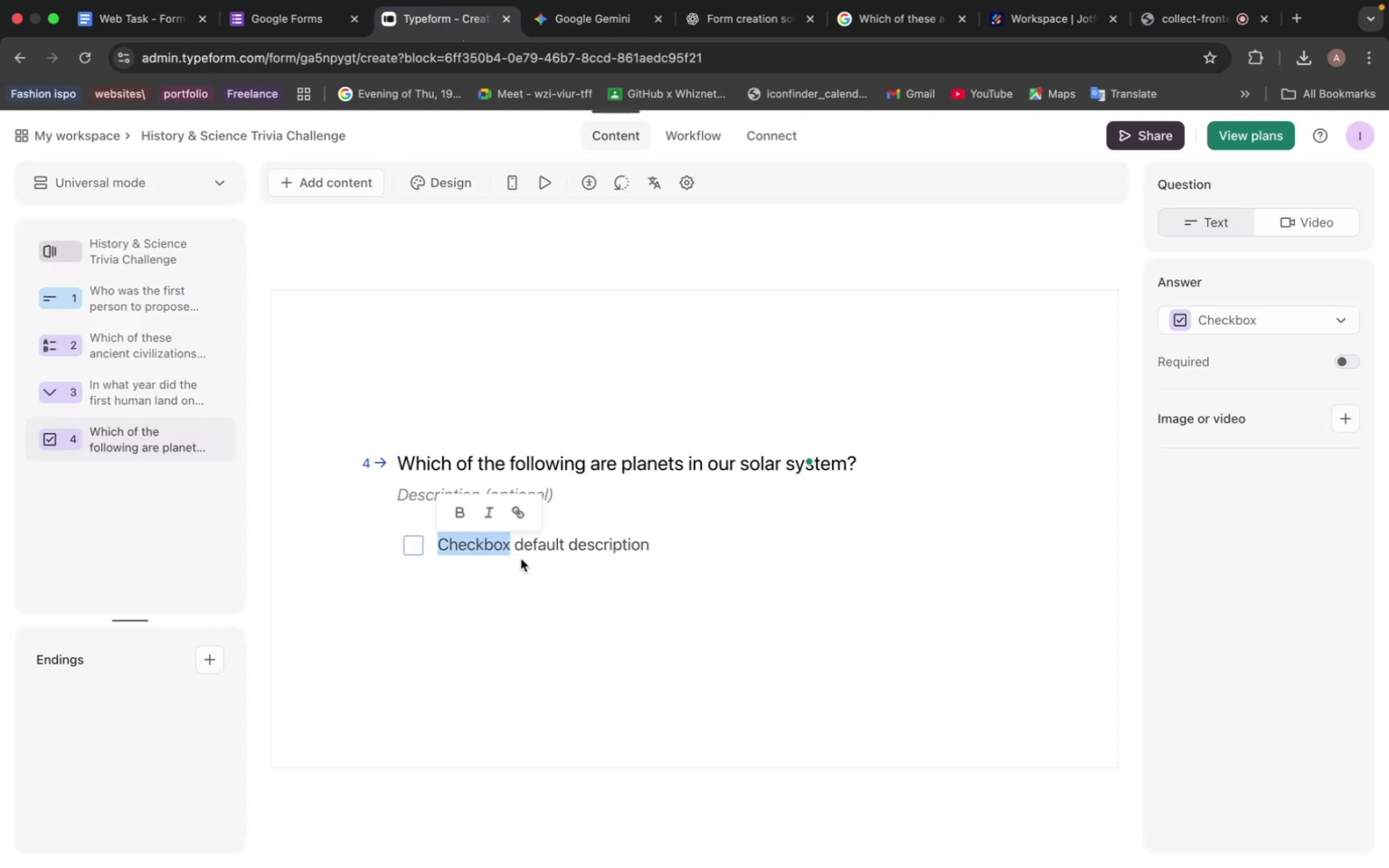 
left_click([521, 559])
 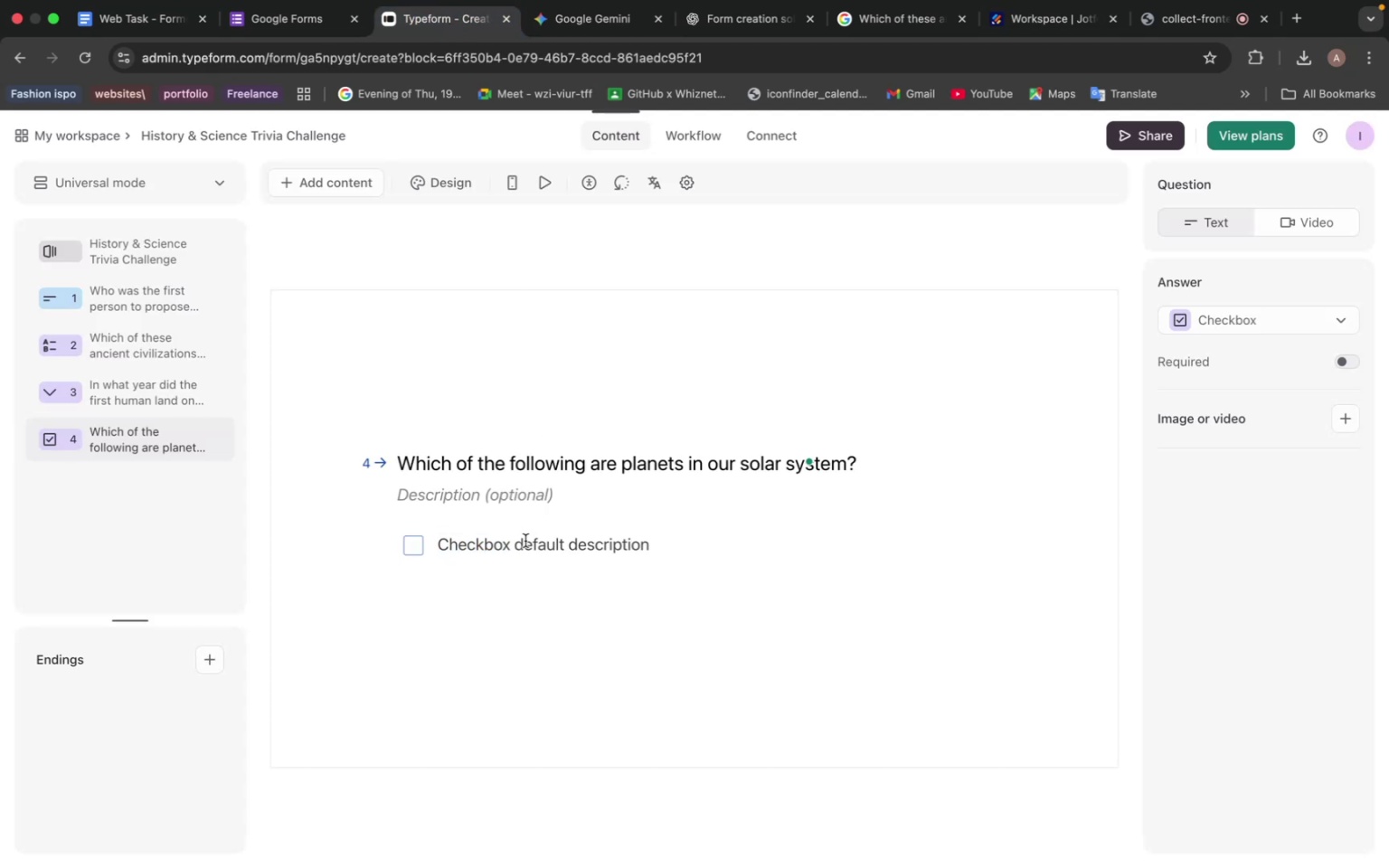 
double_click([525, 541])
 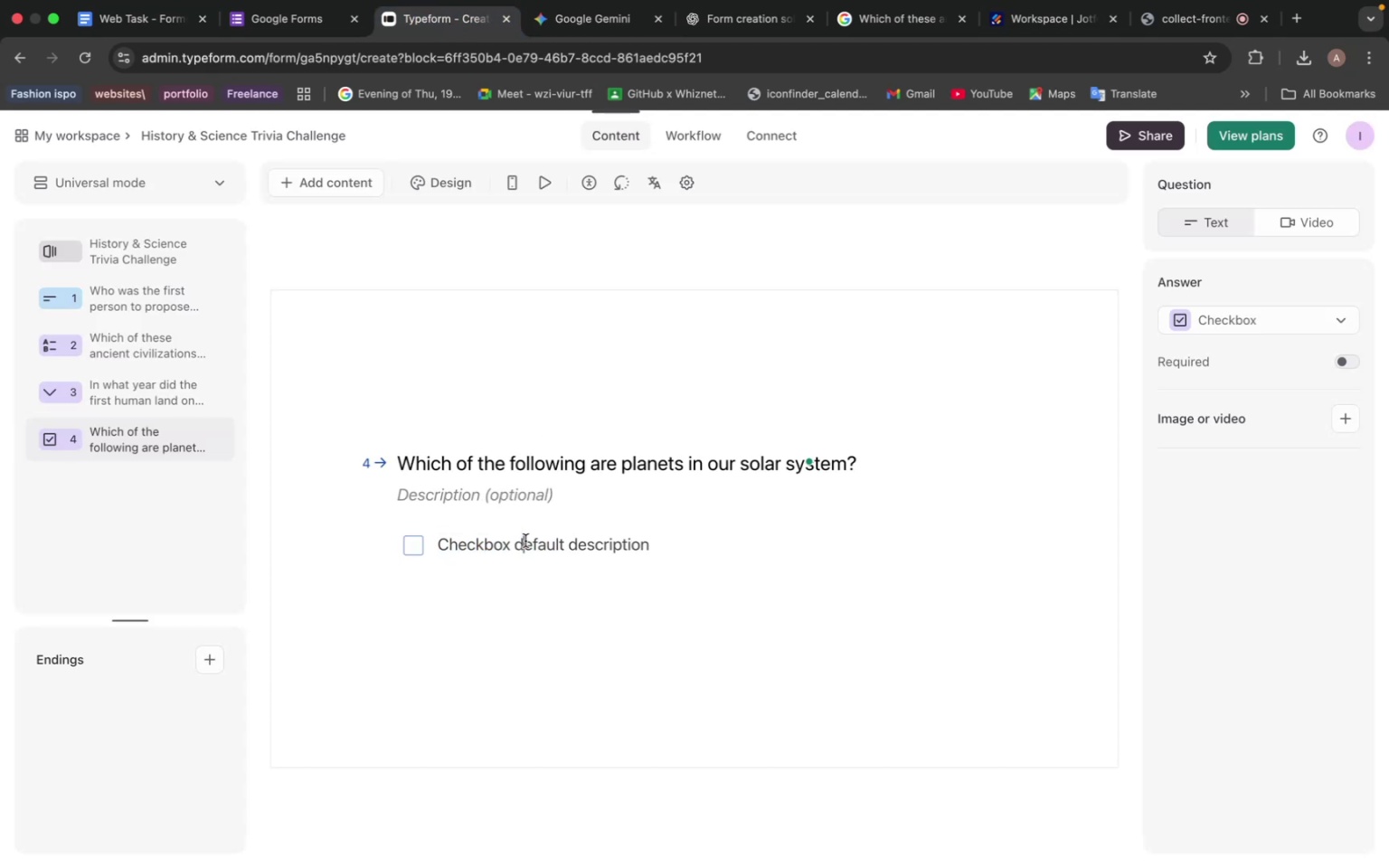 
double_click([525, 541])
 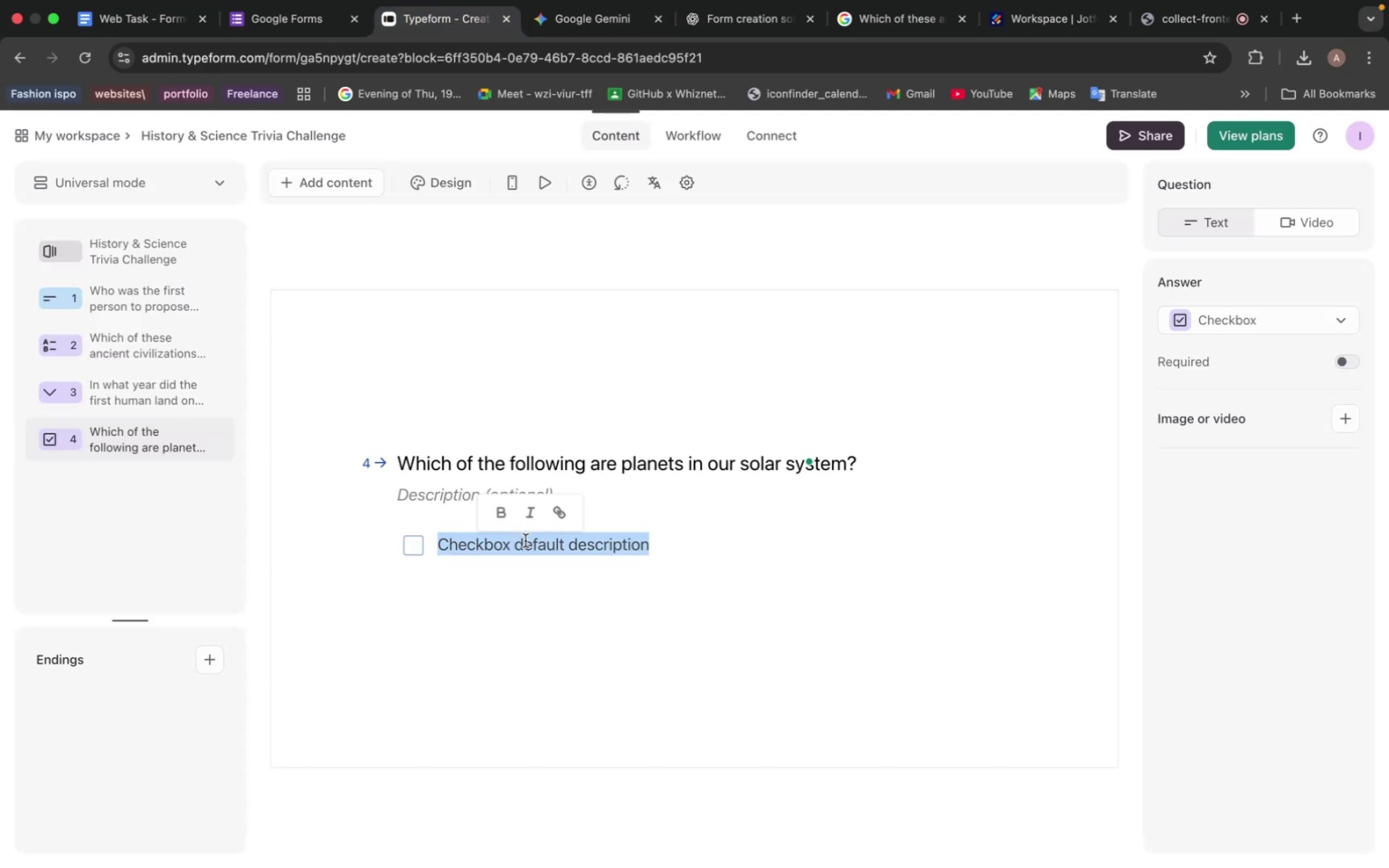 
triple_click([525, 541])
 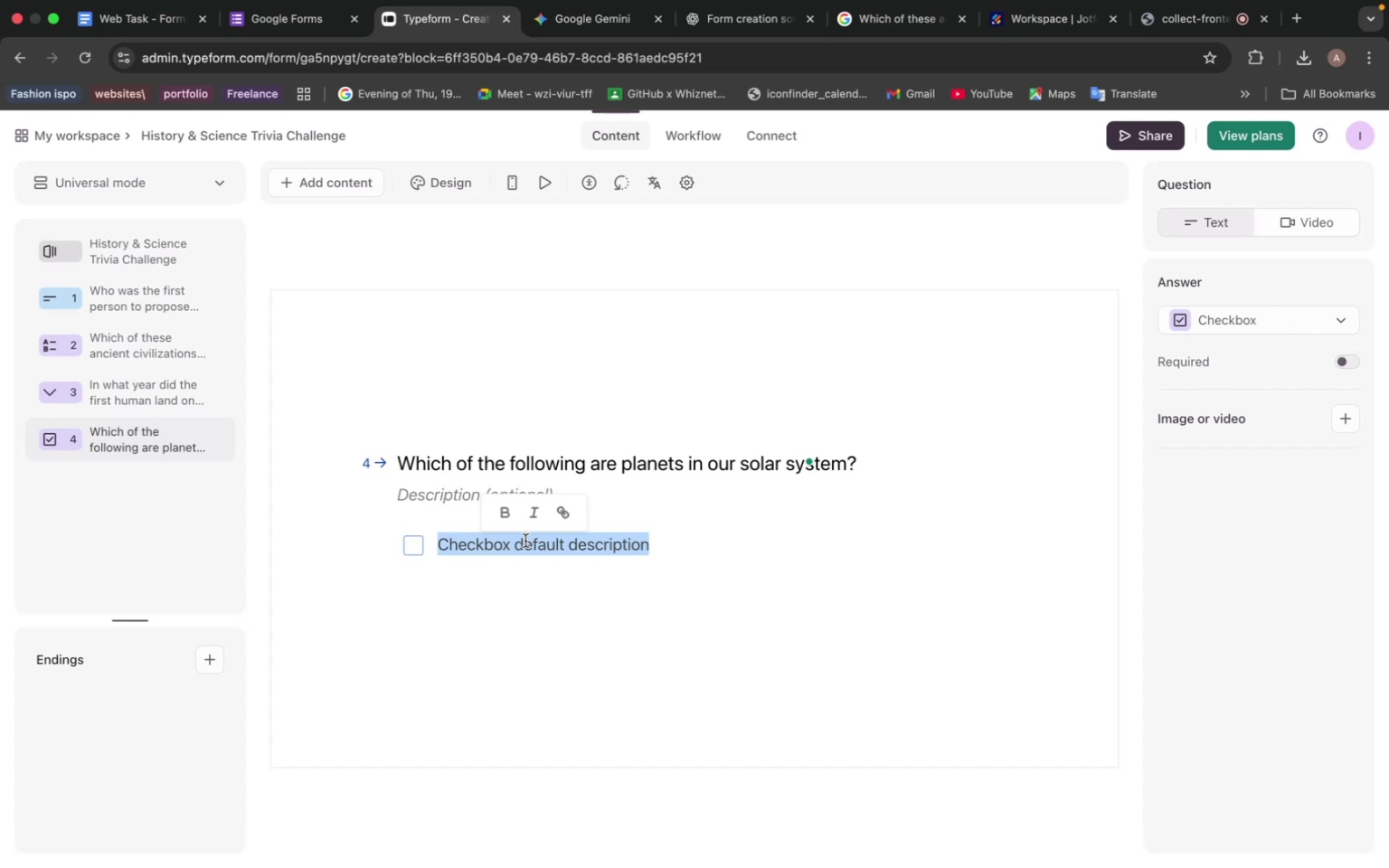 
key(Meta+V)
 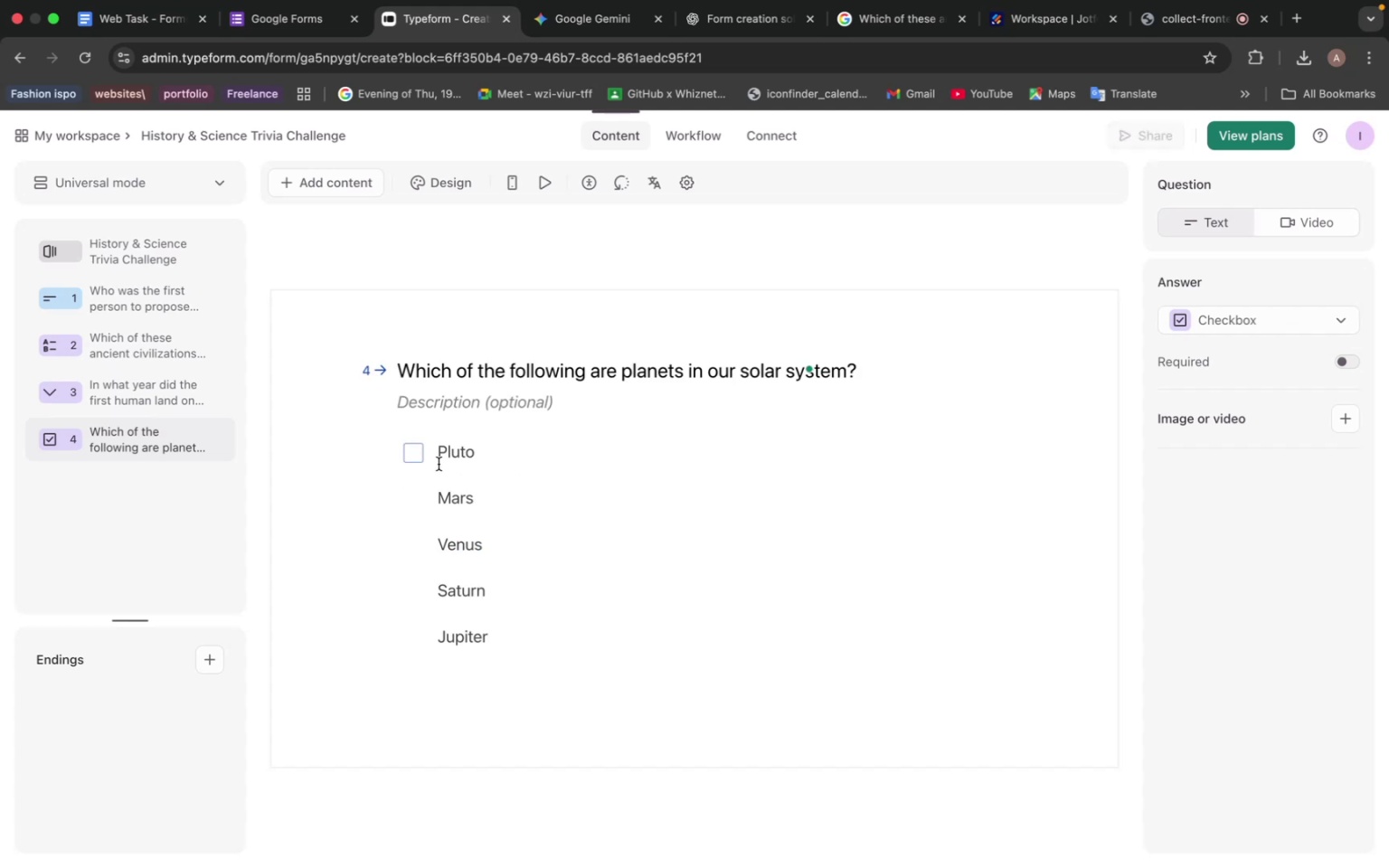 
left_click([428, 485])
 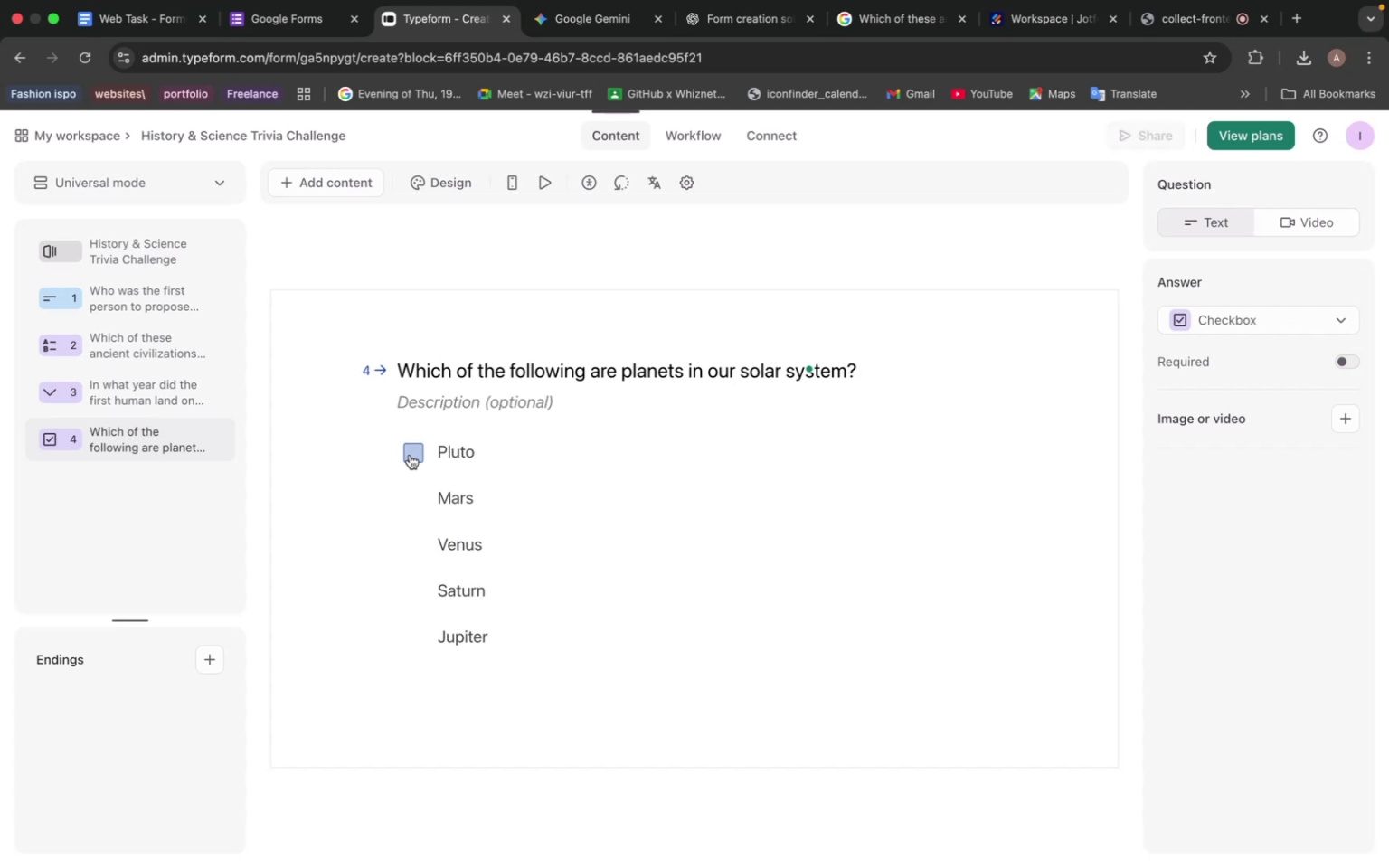 
left_click([410, 454])
 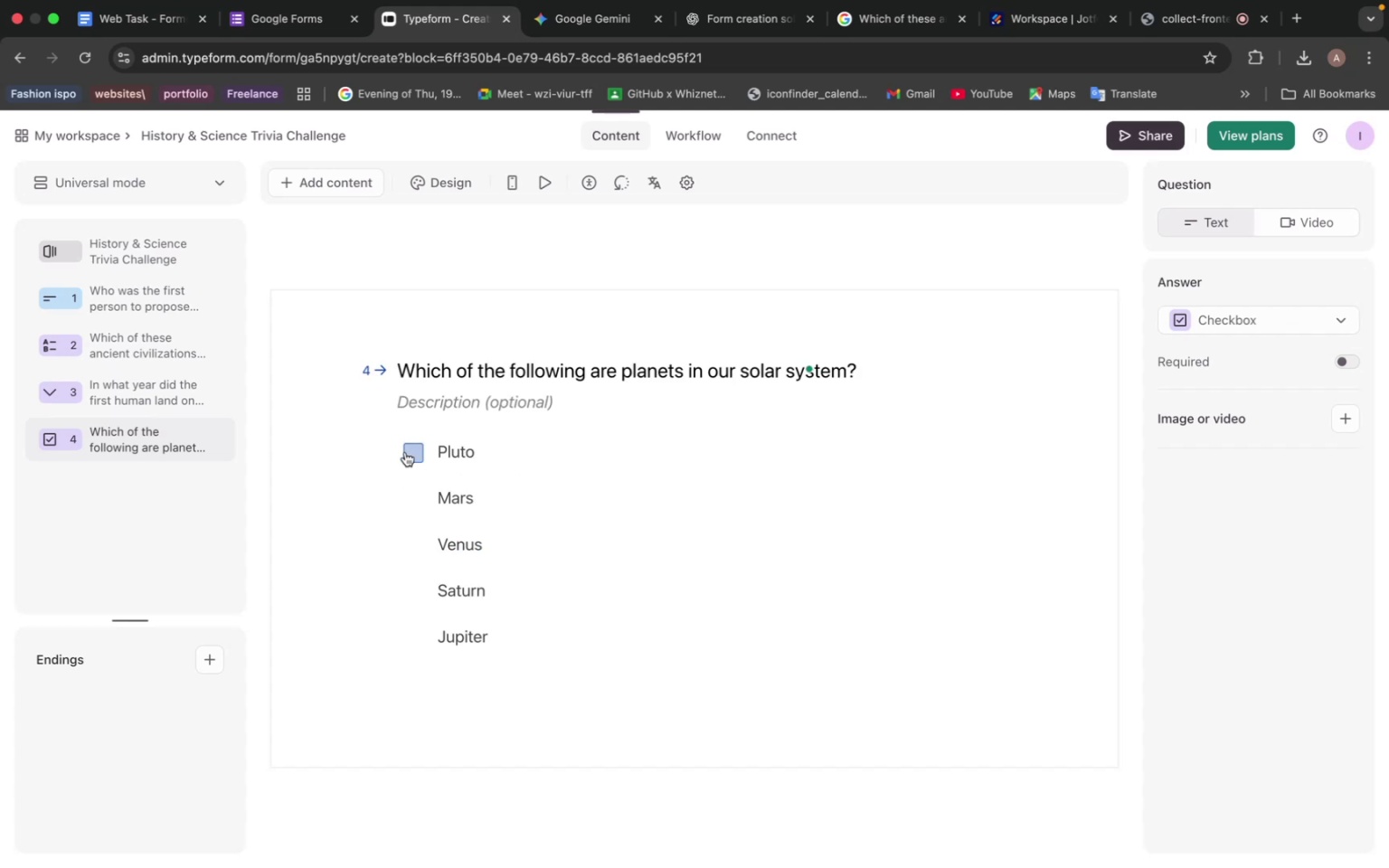 
left_click([403, 452])
 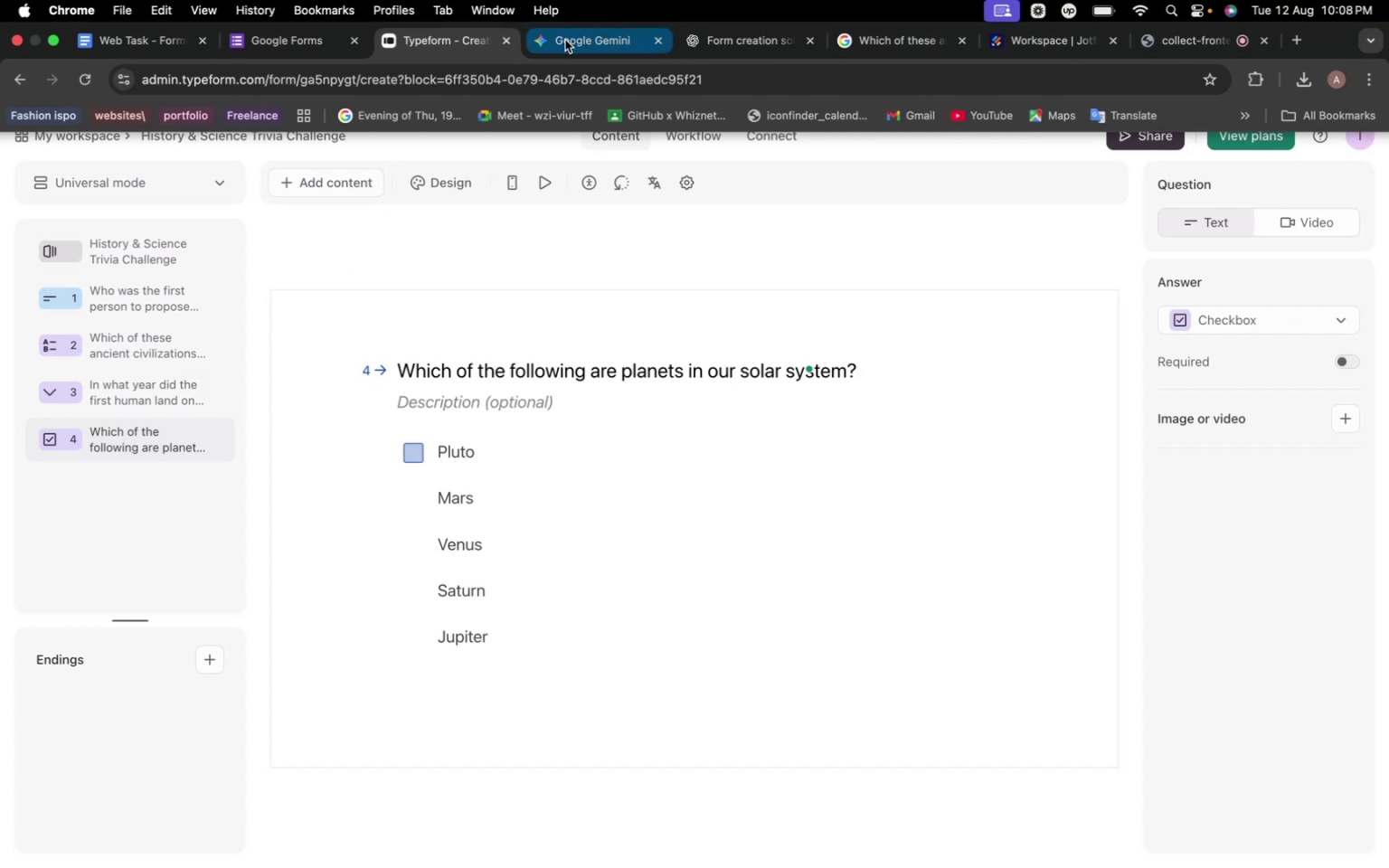 
scroll: coordinate [681, 659], scroll_direction: down, amount: 9.0
 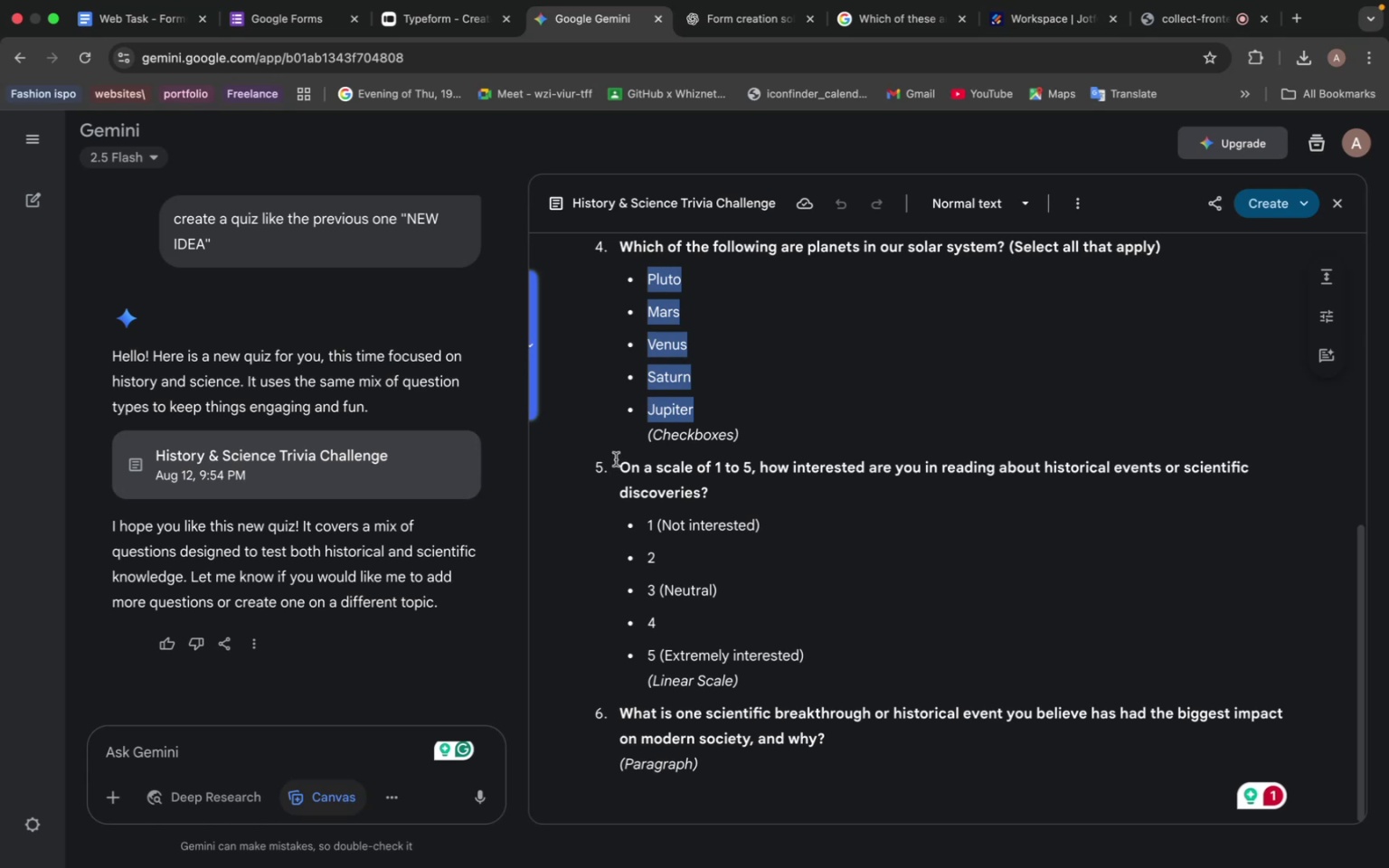 
left_click_drag(start_coordinate=[617, 460], to_coordinate=[838, 465])
 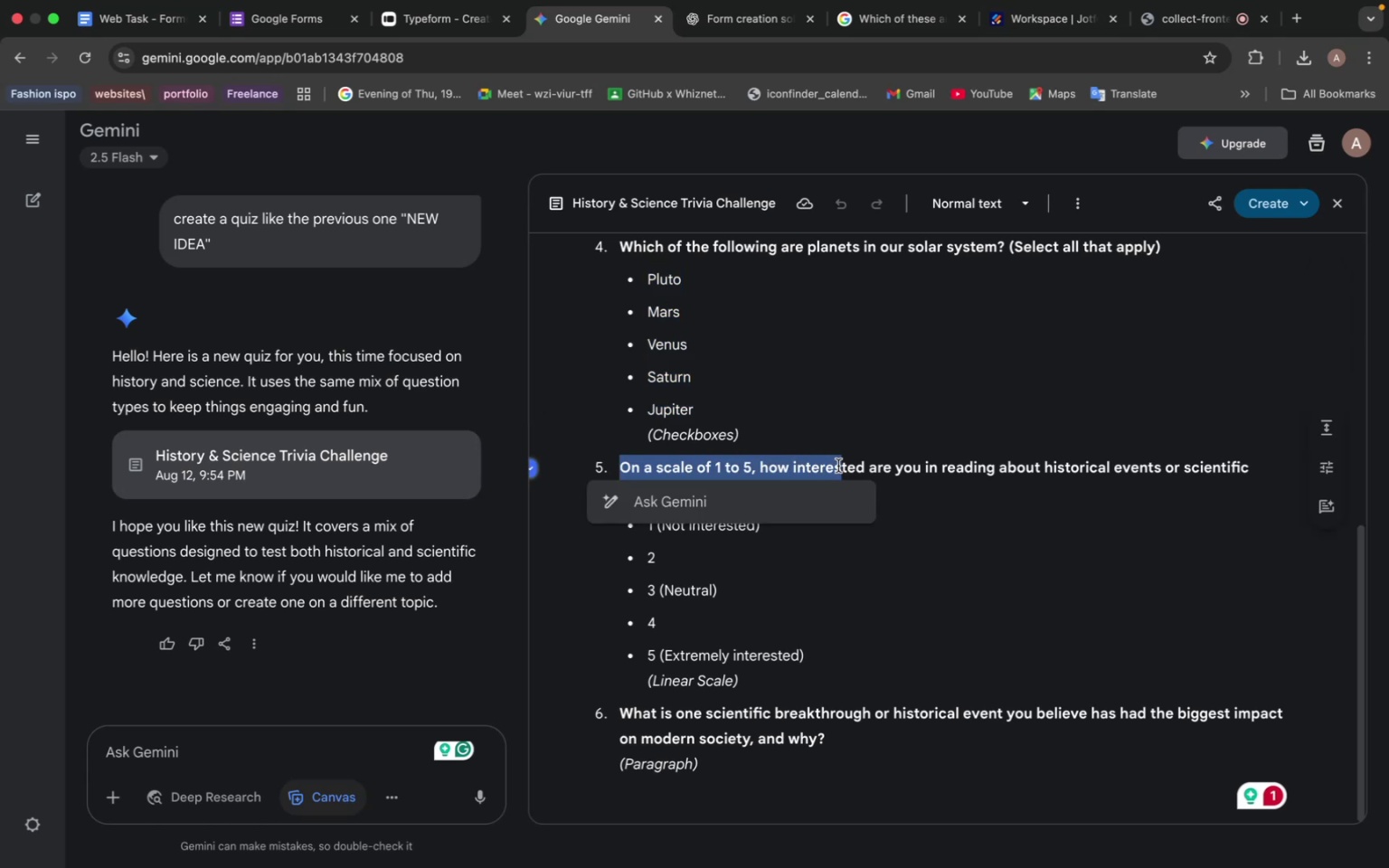 
left_click_drag(start_coordinate=[838, 466], to_coordinate=[721, 492])
 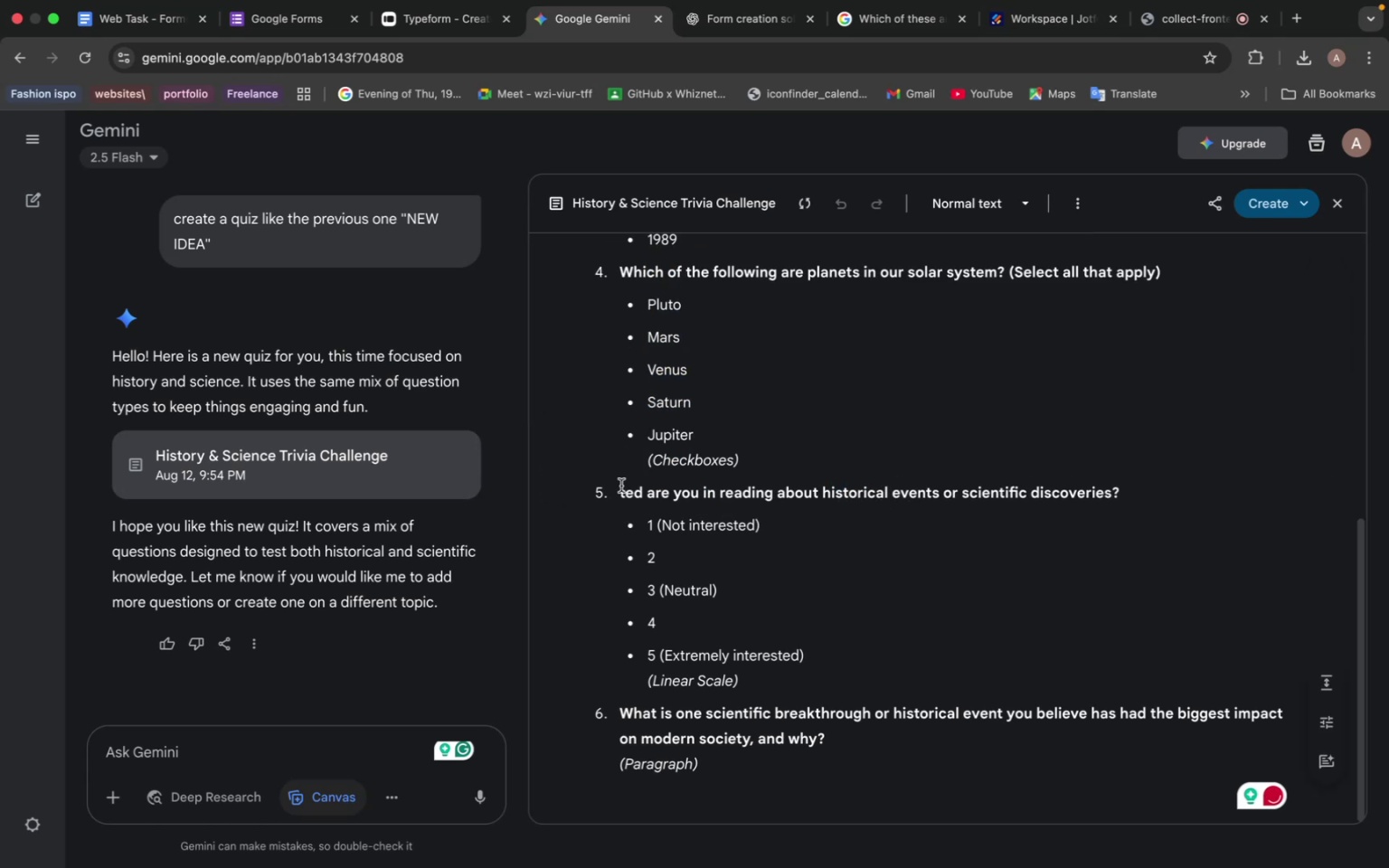 
key(Meta+Z)
 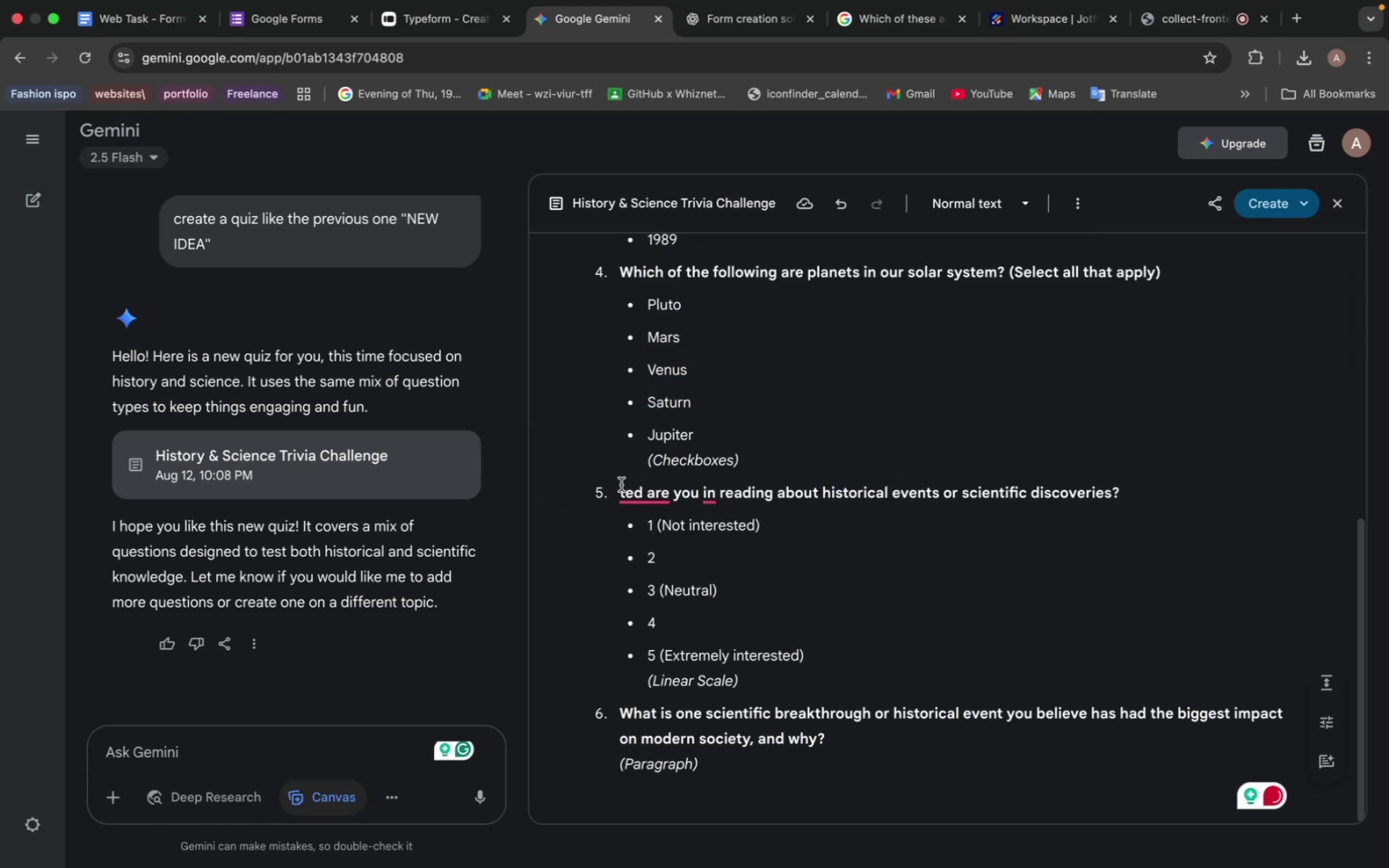 
key(Meta+Z)
 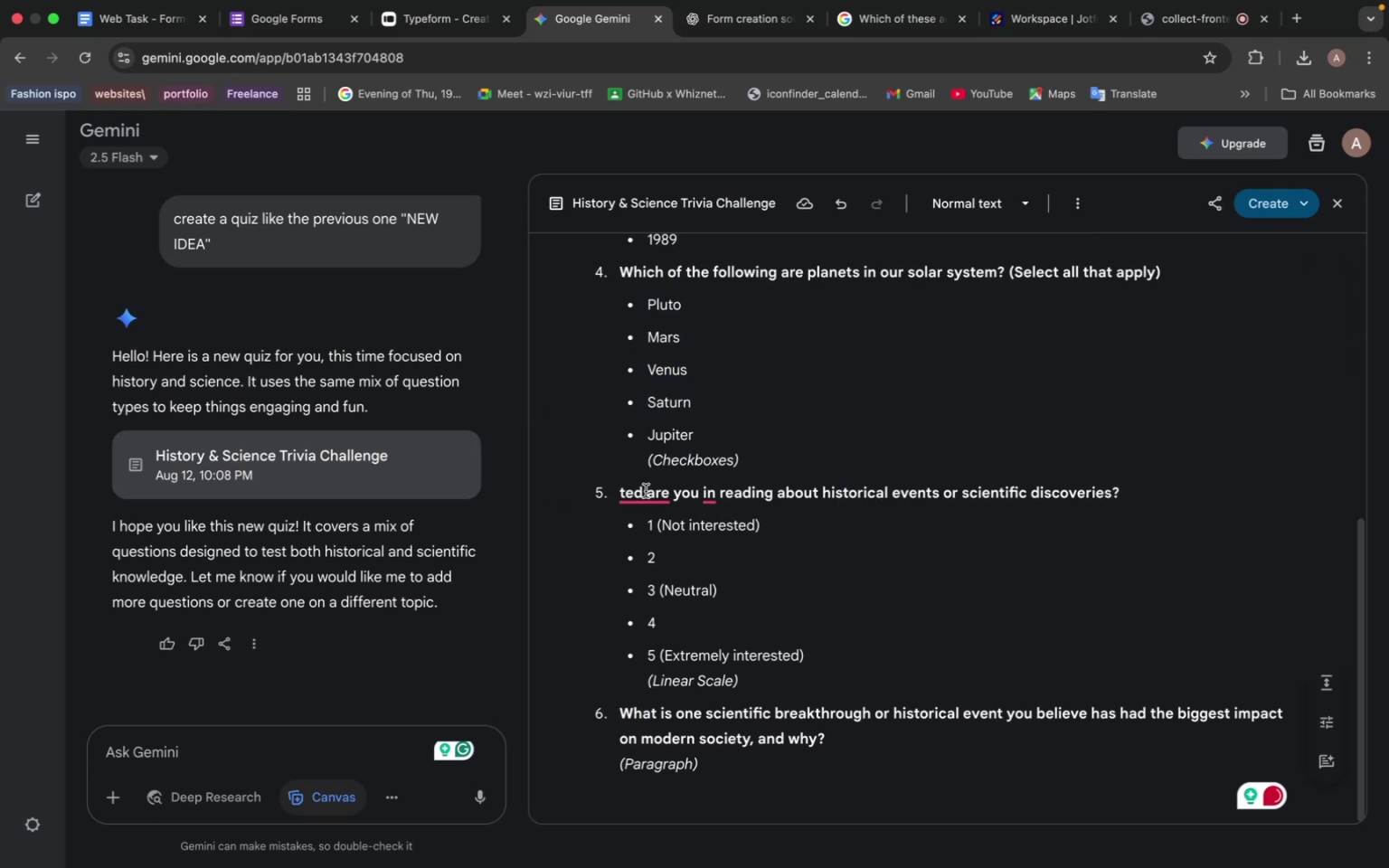 
left_click([683, 466])
 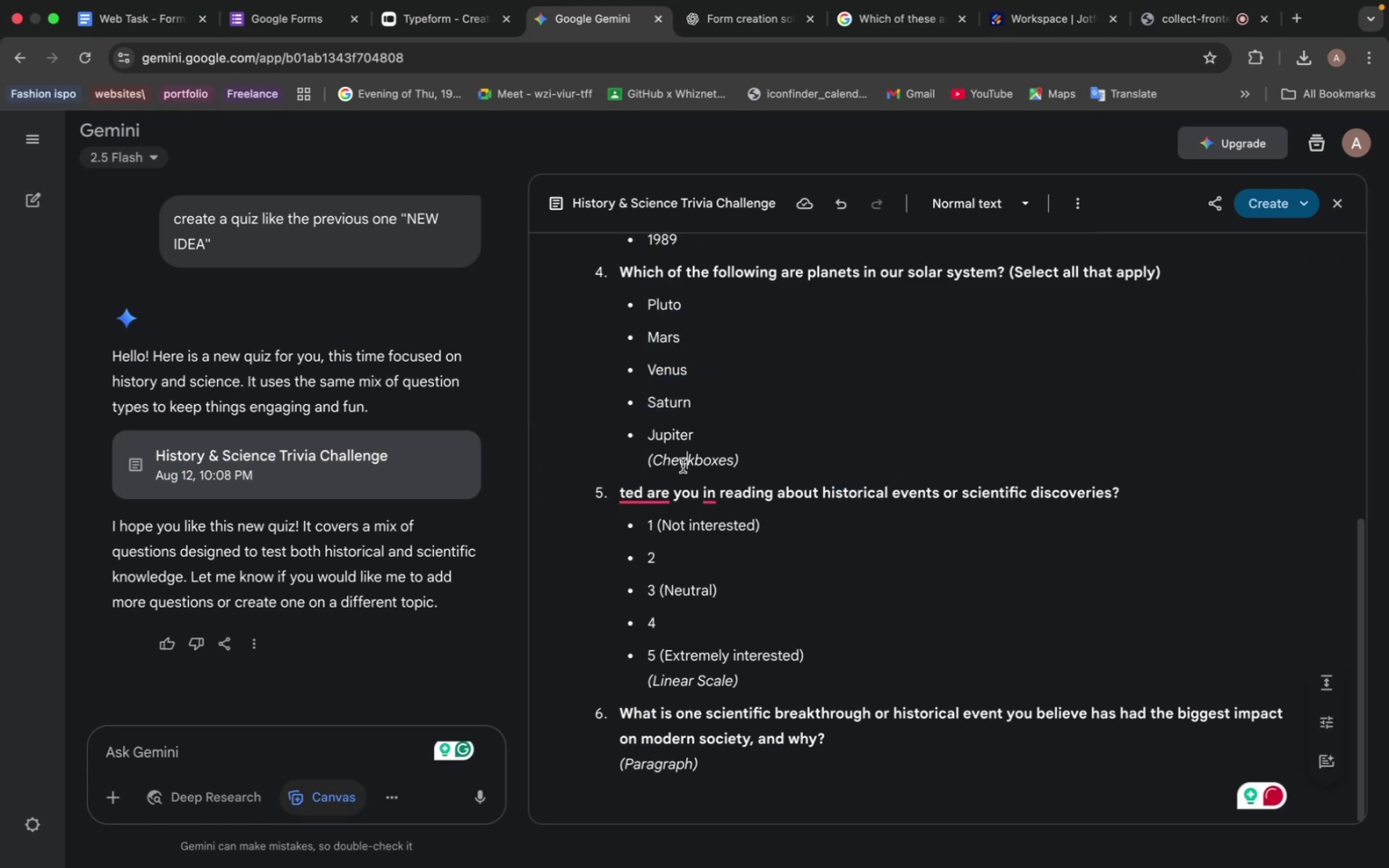 
key(Meta+Z)
 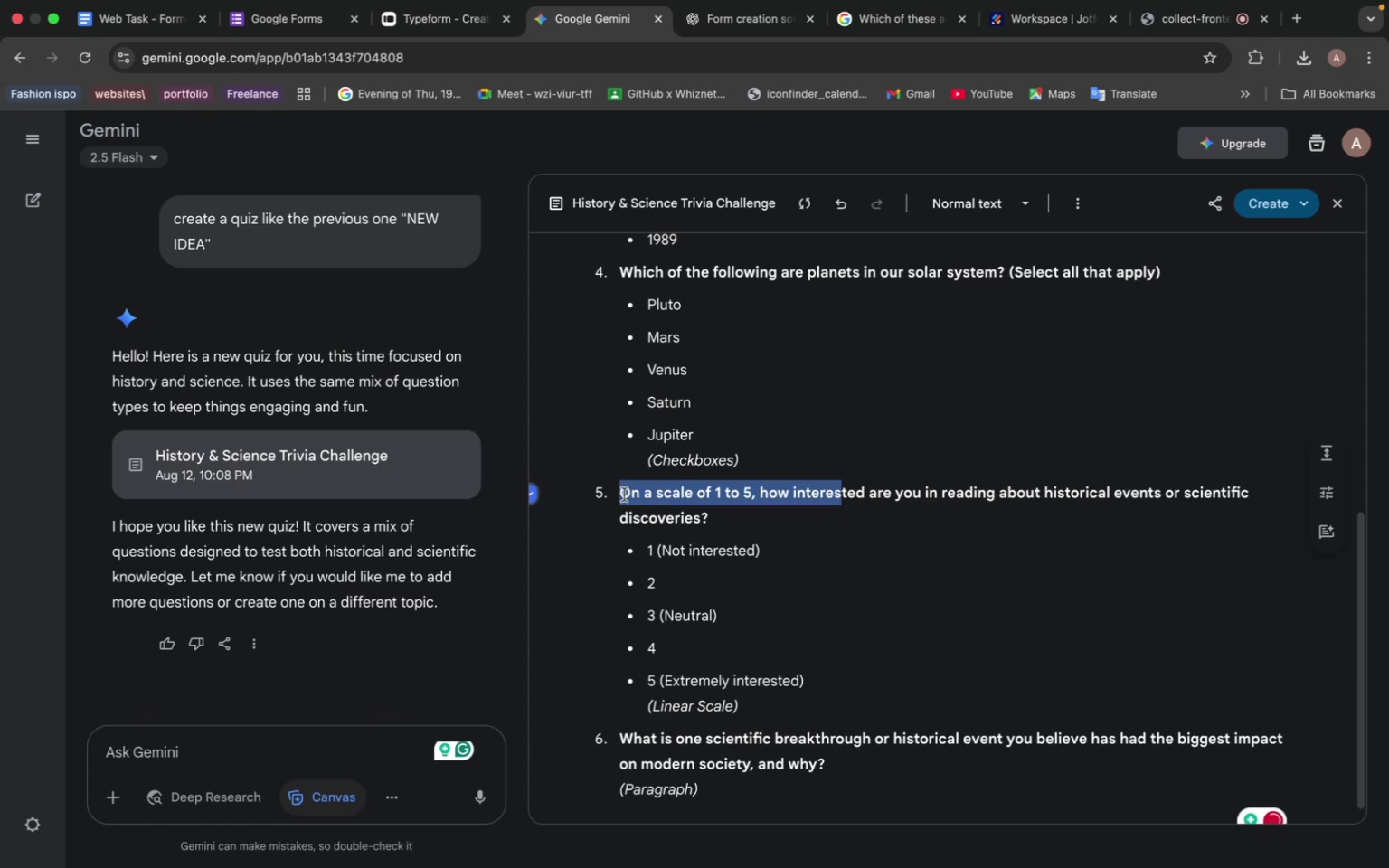 
left_click_drag(start_coordinate=[621, 491], to_coordinate=[702, 515])
 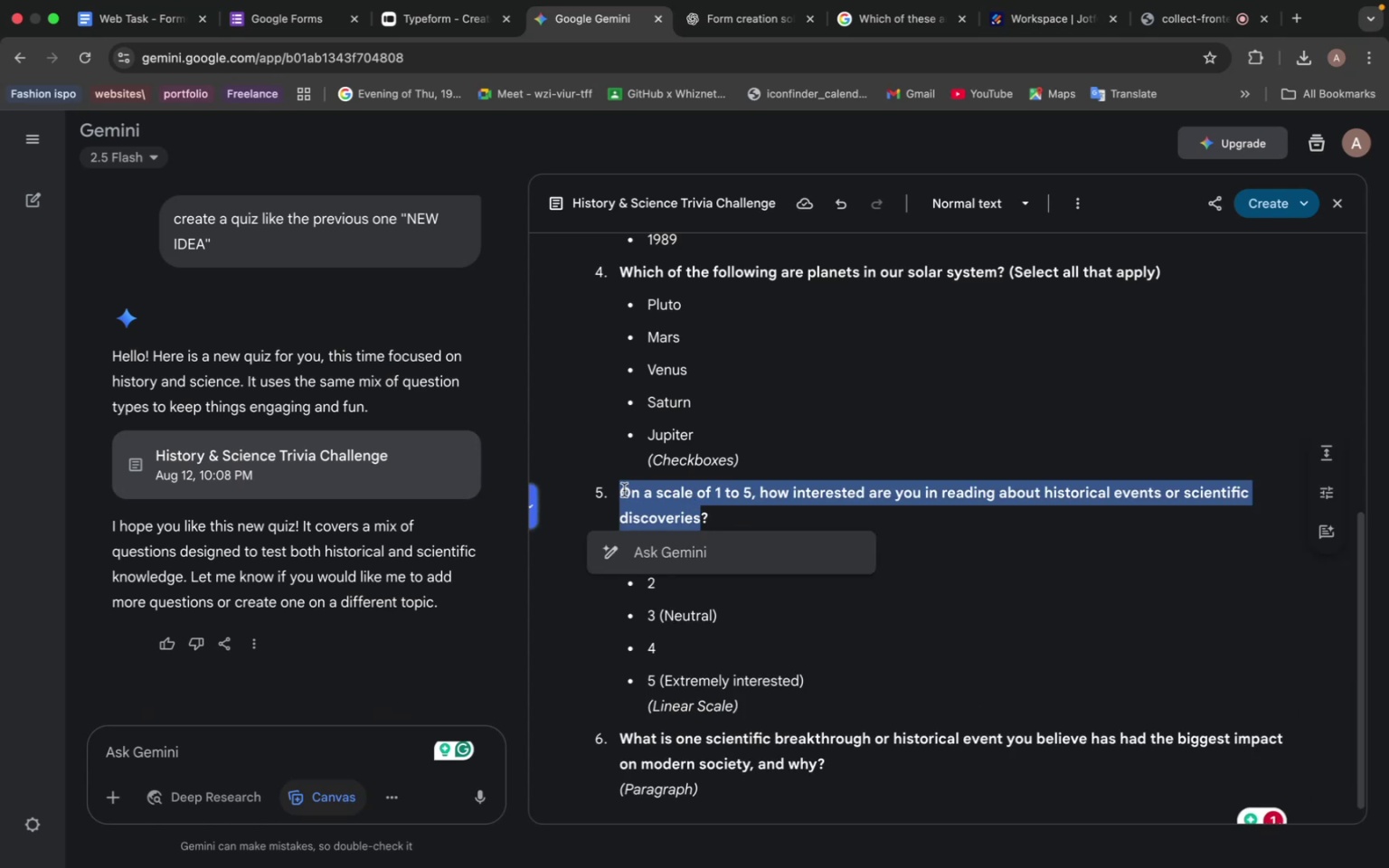 
left_click_drag(start_coordinate=[623, 490], to_coordinate=[713, 513])
 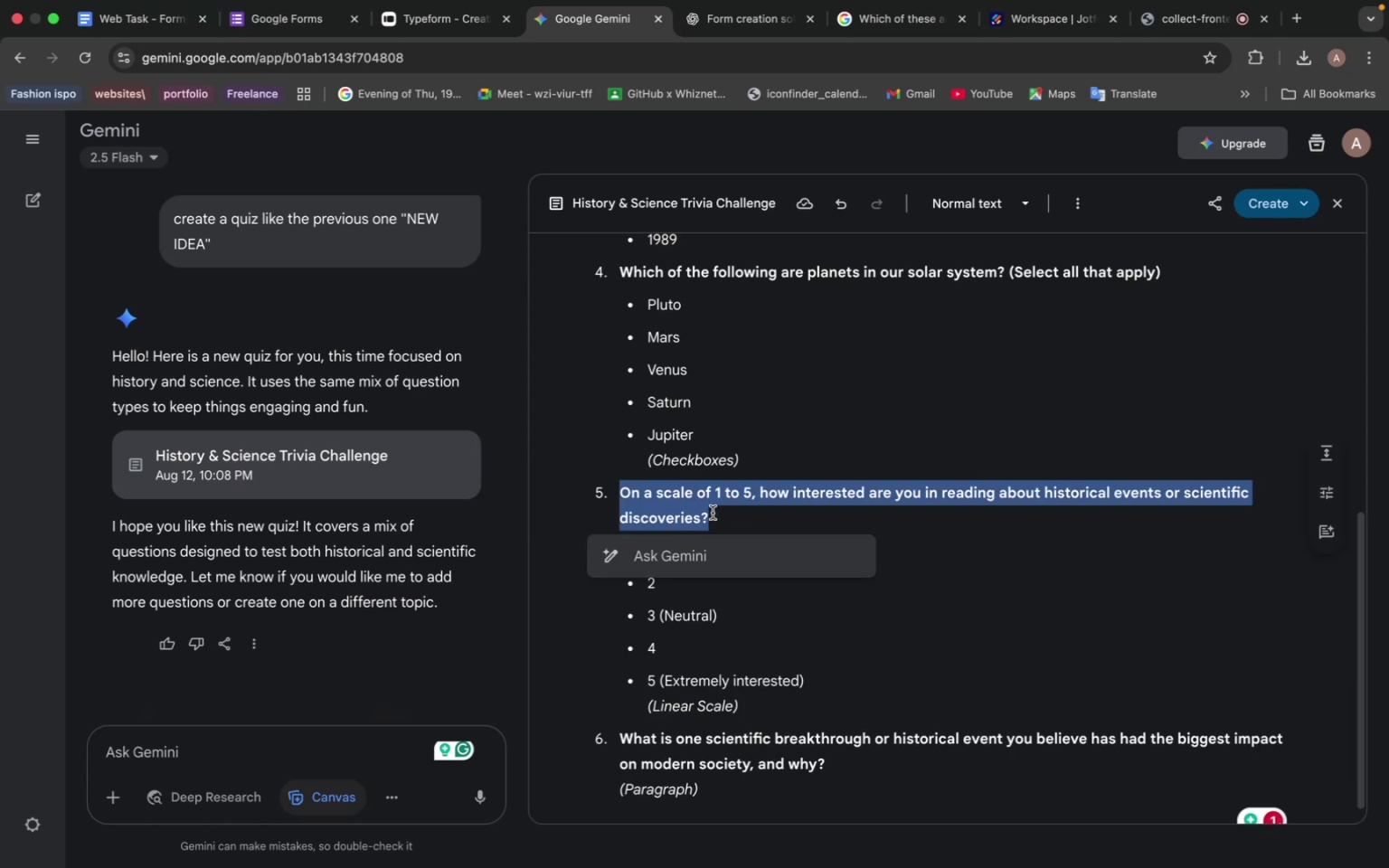 
key(Meta+C)
 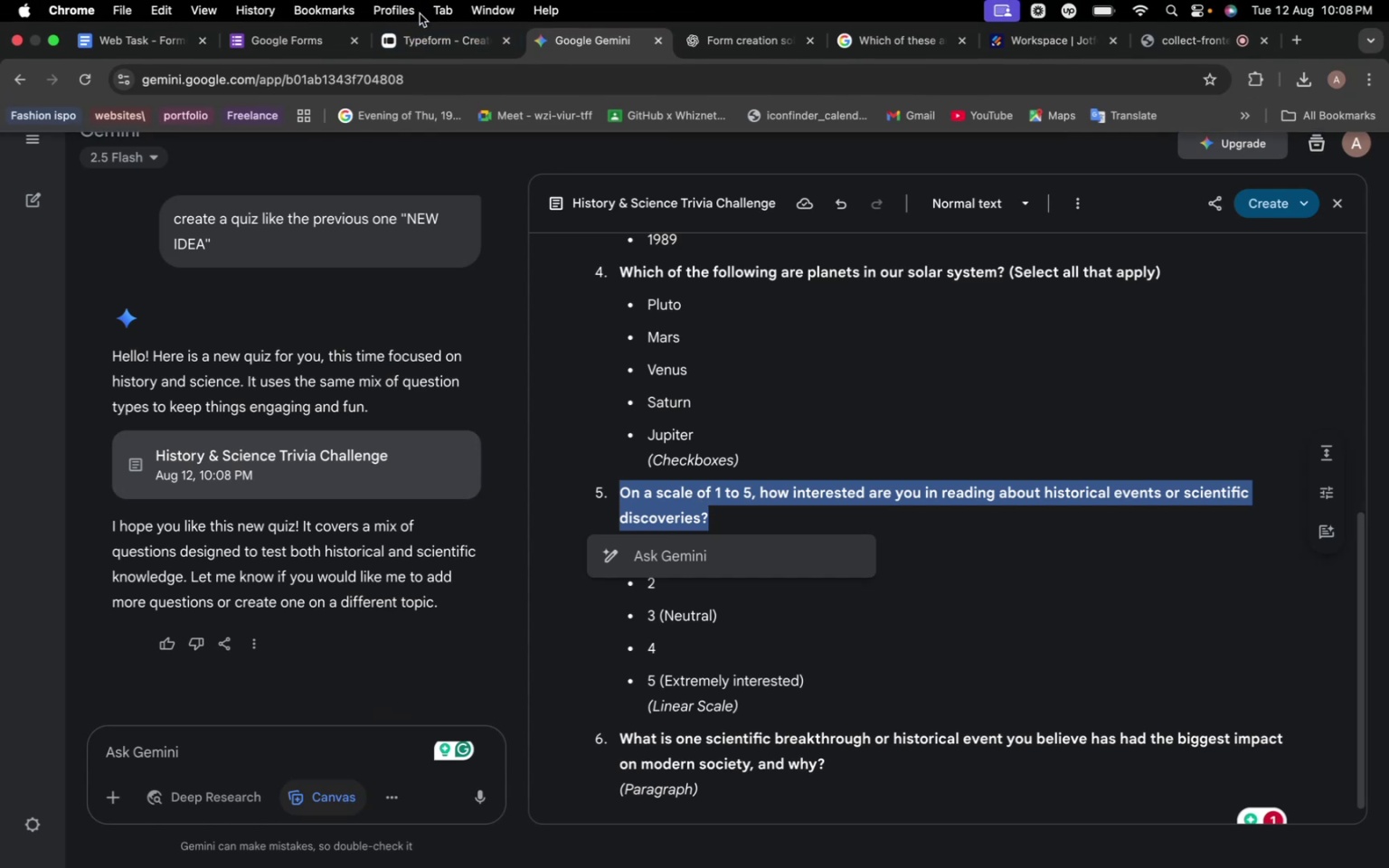 
left_click([427, 45])
 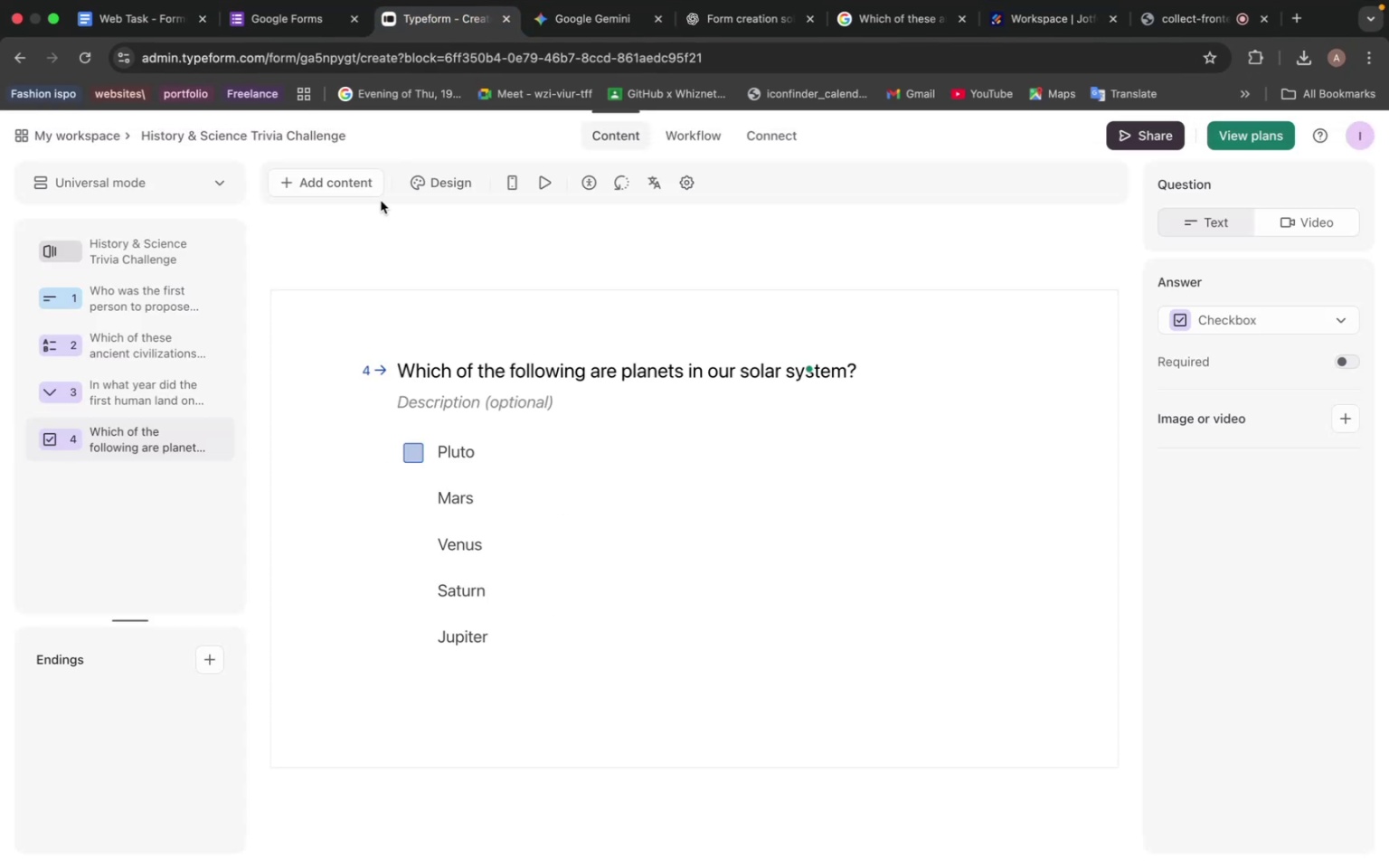 
left_click([347, 183])
 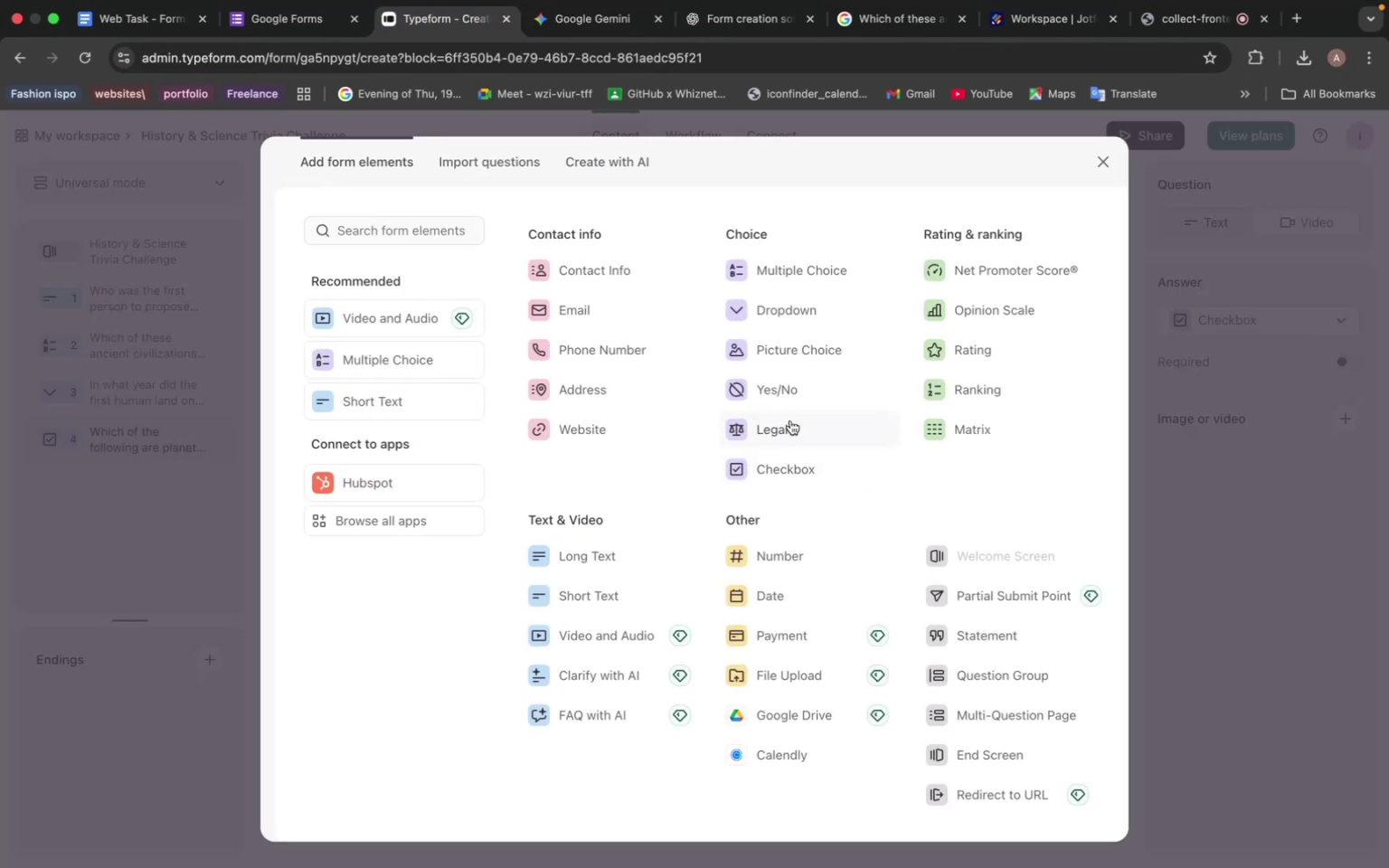 
wait(8.94)
 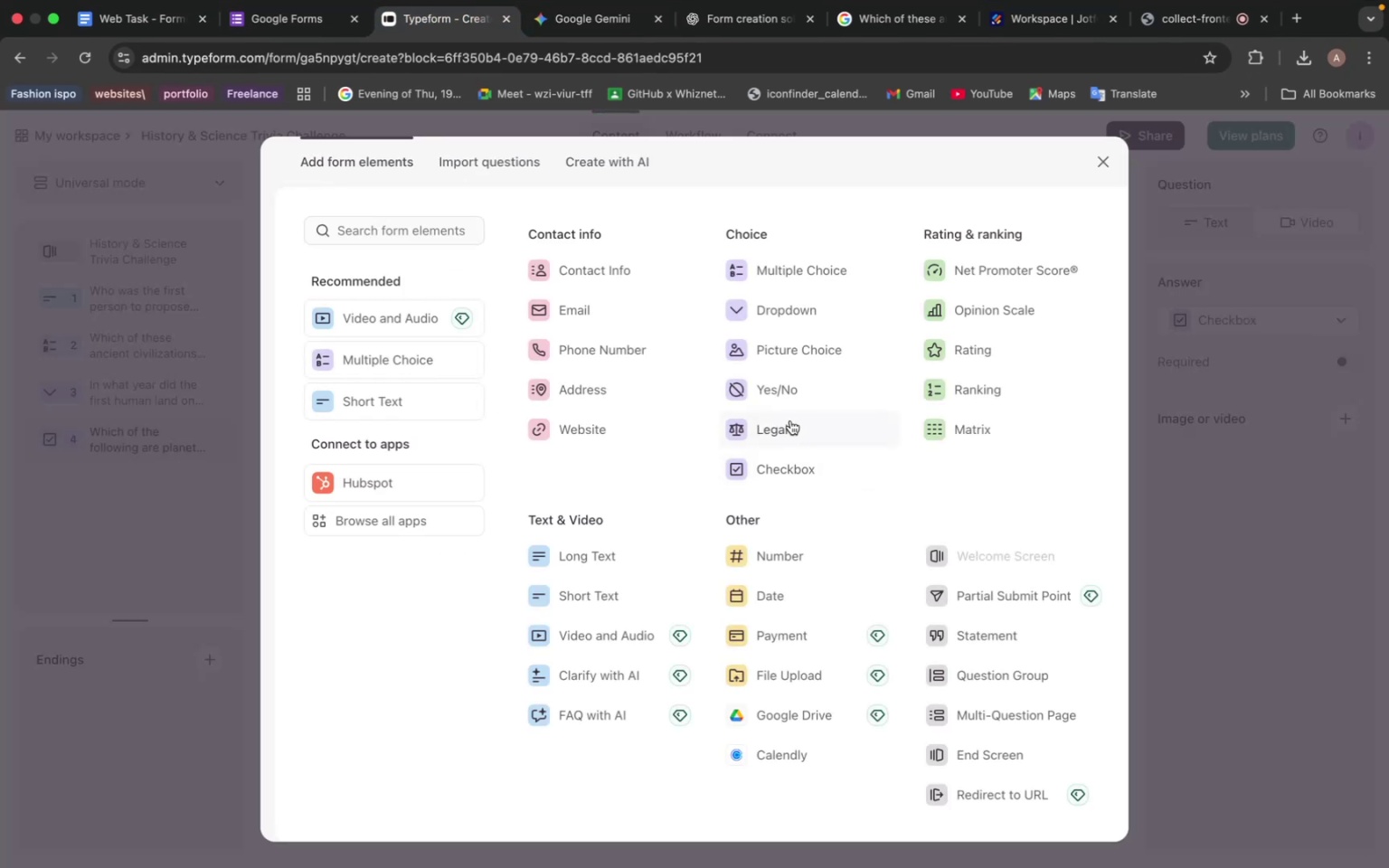 
left_click([962, 382])
 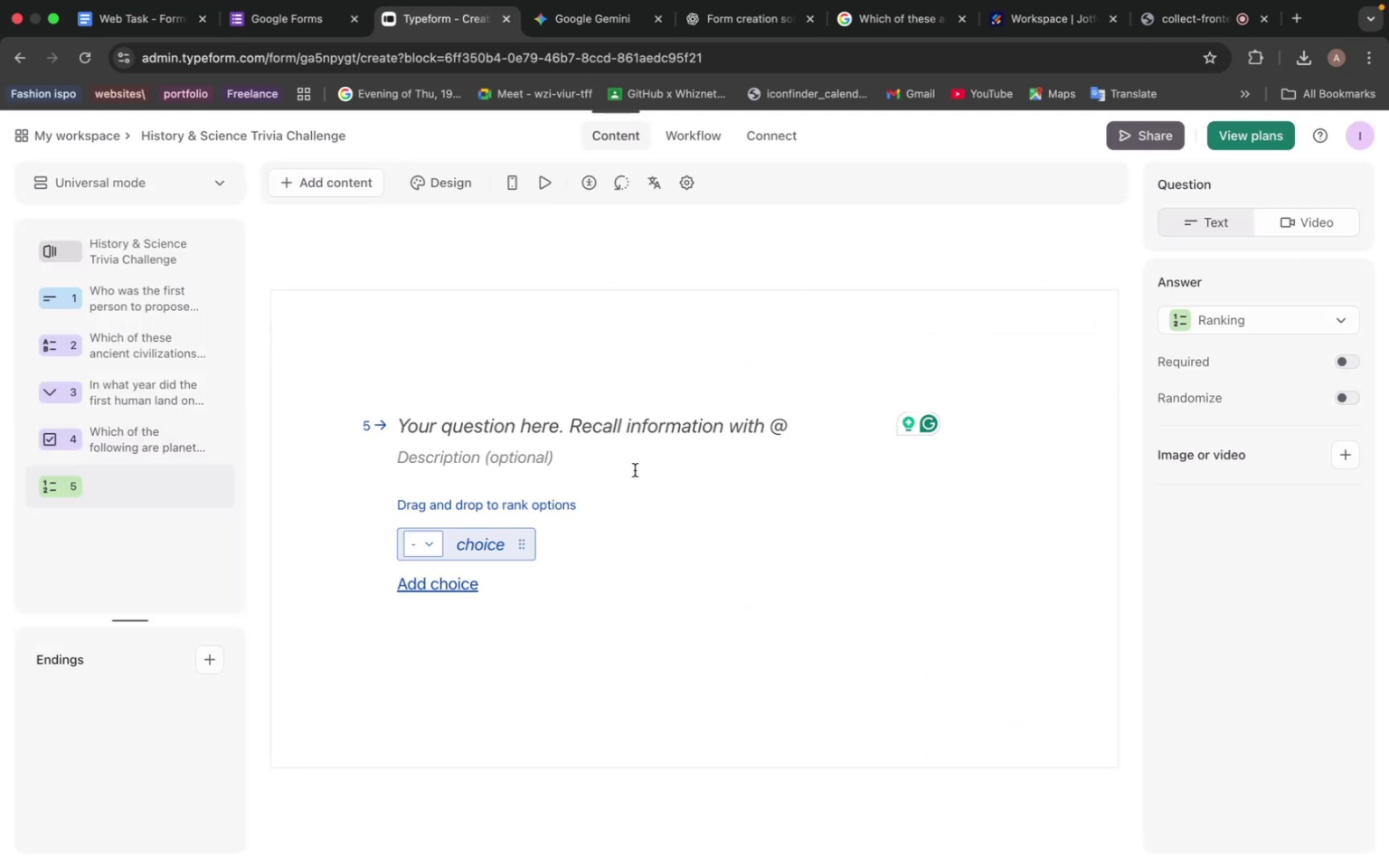 
left_click([482, 424])
 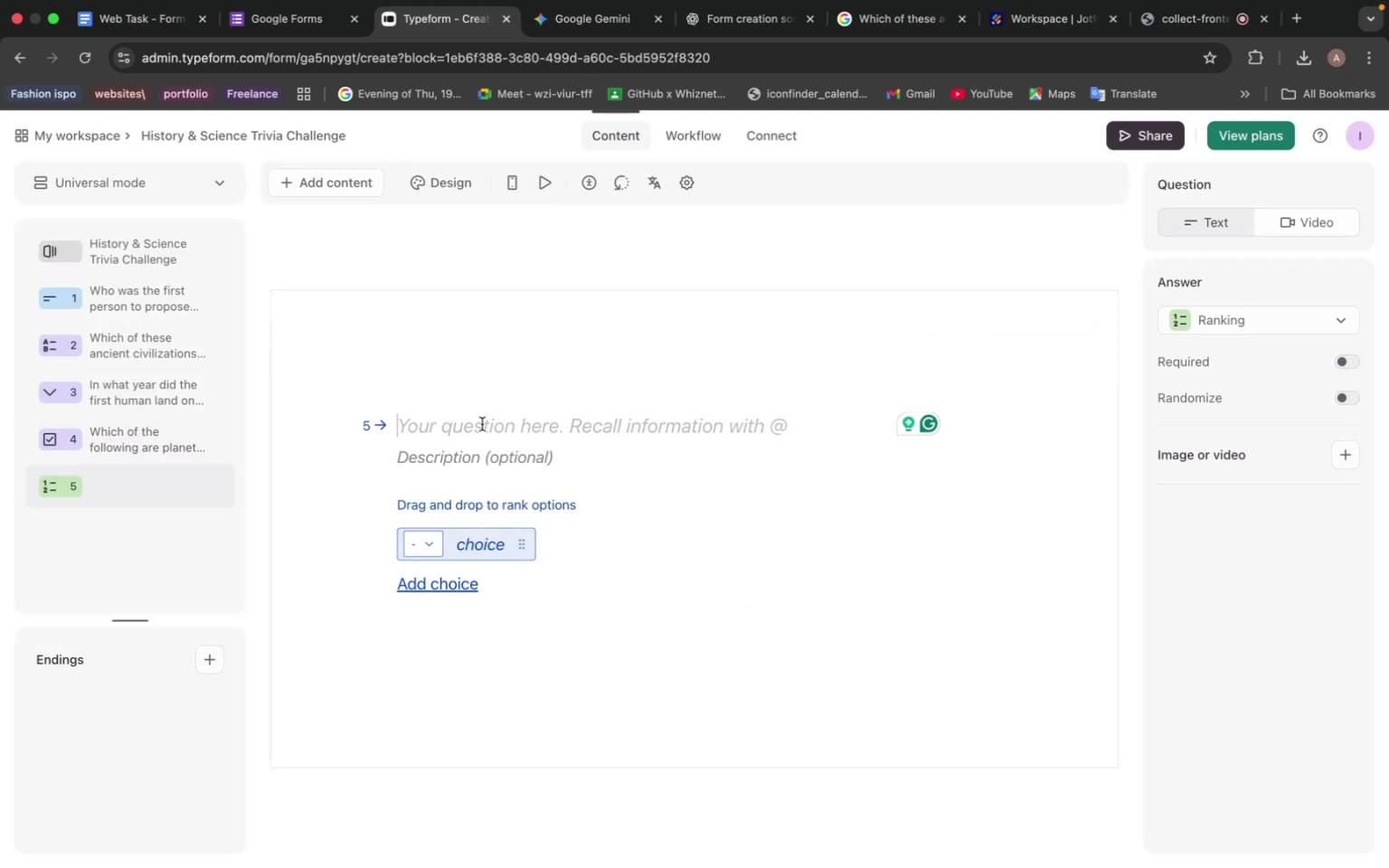 
key(Meta+V)
 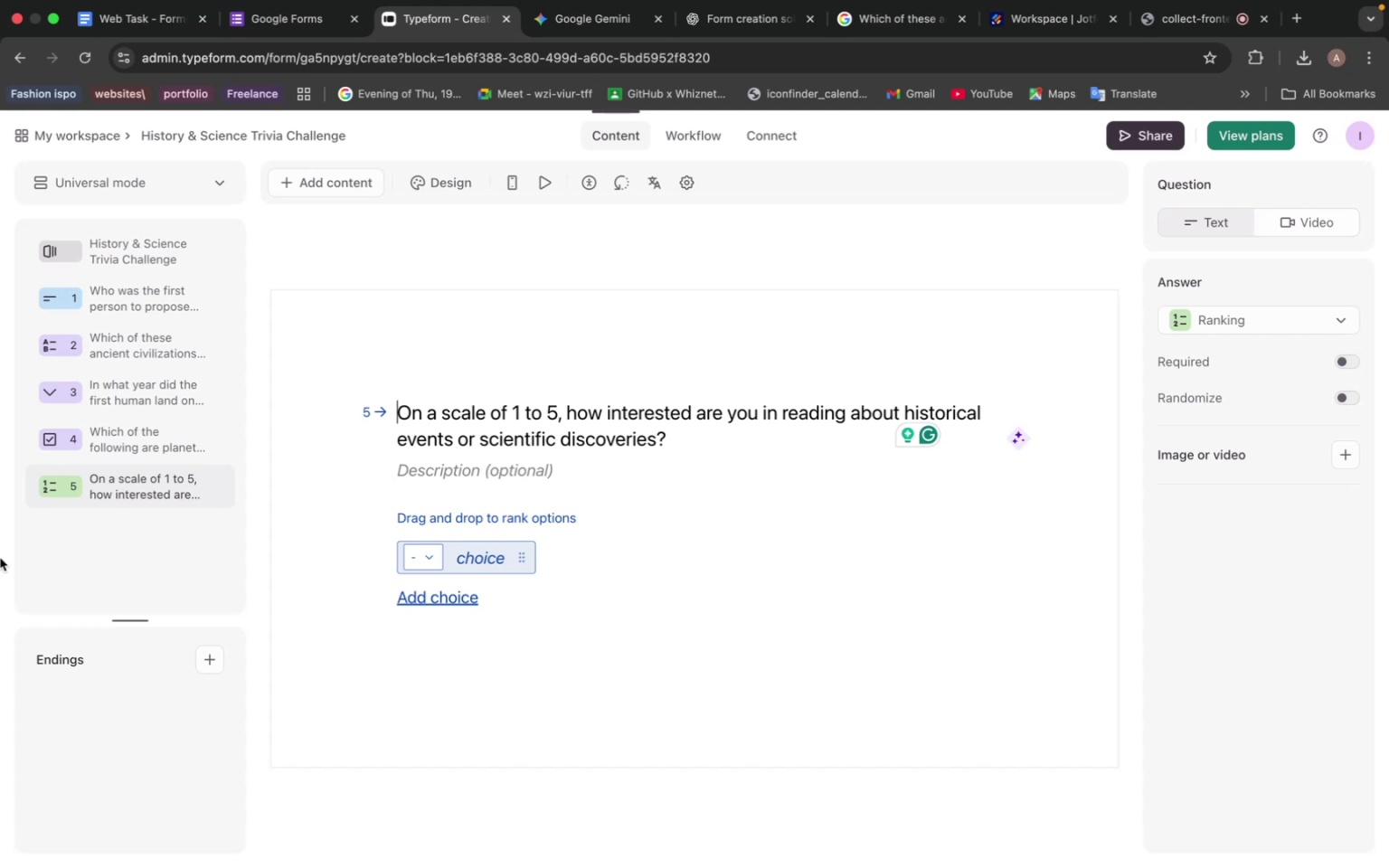 
wait(8.29)
 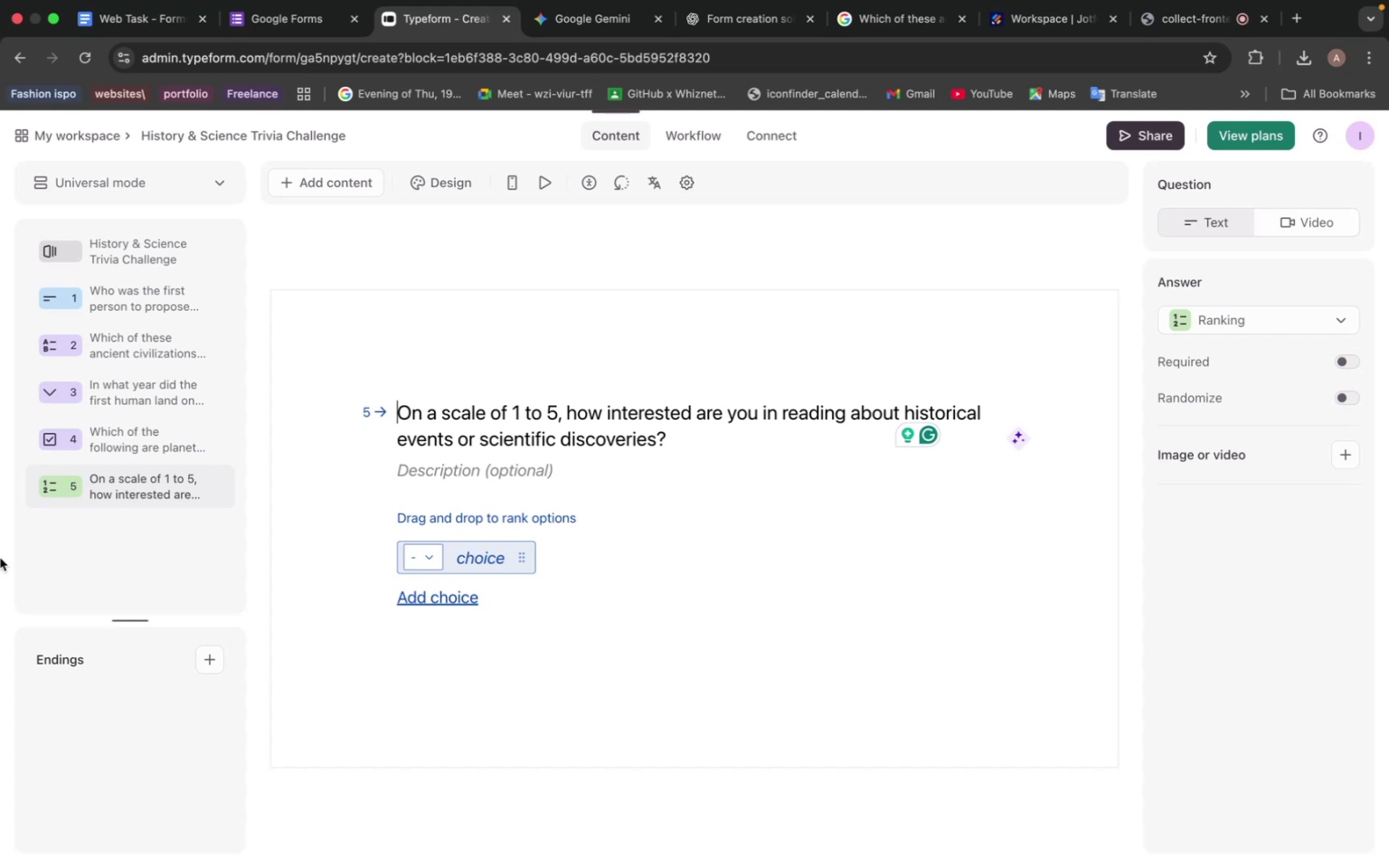 
left_click([267, 14])
 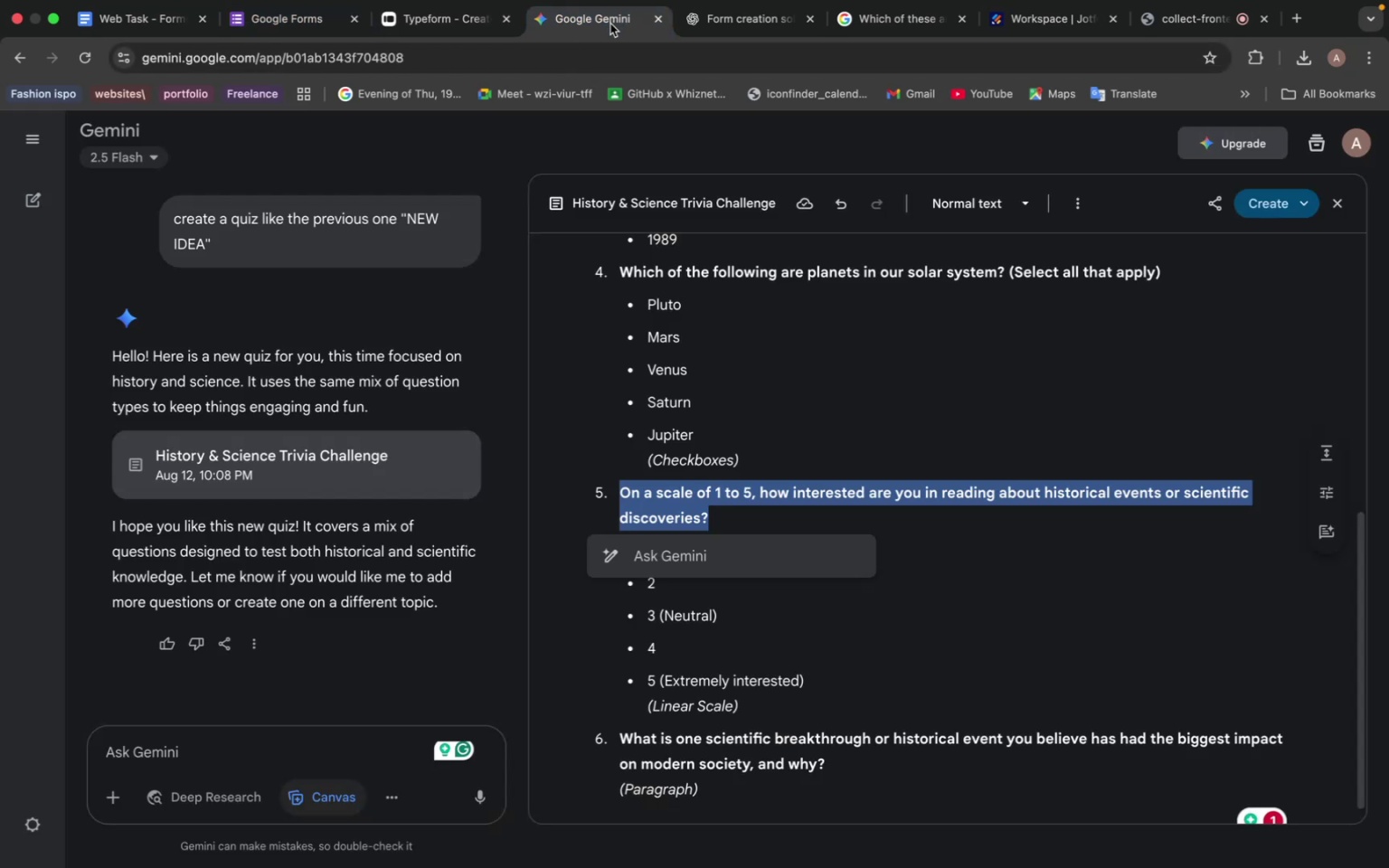 
scroll: coordinate [724, 333], scroll_direction: down, amount: 6.0
 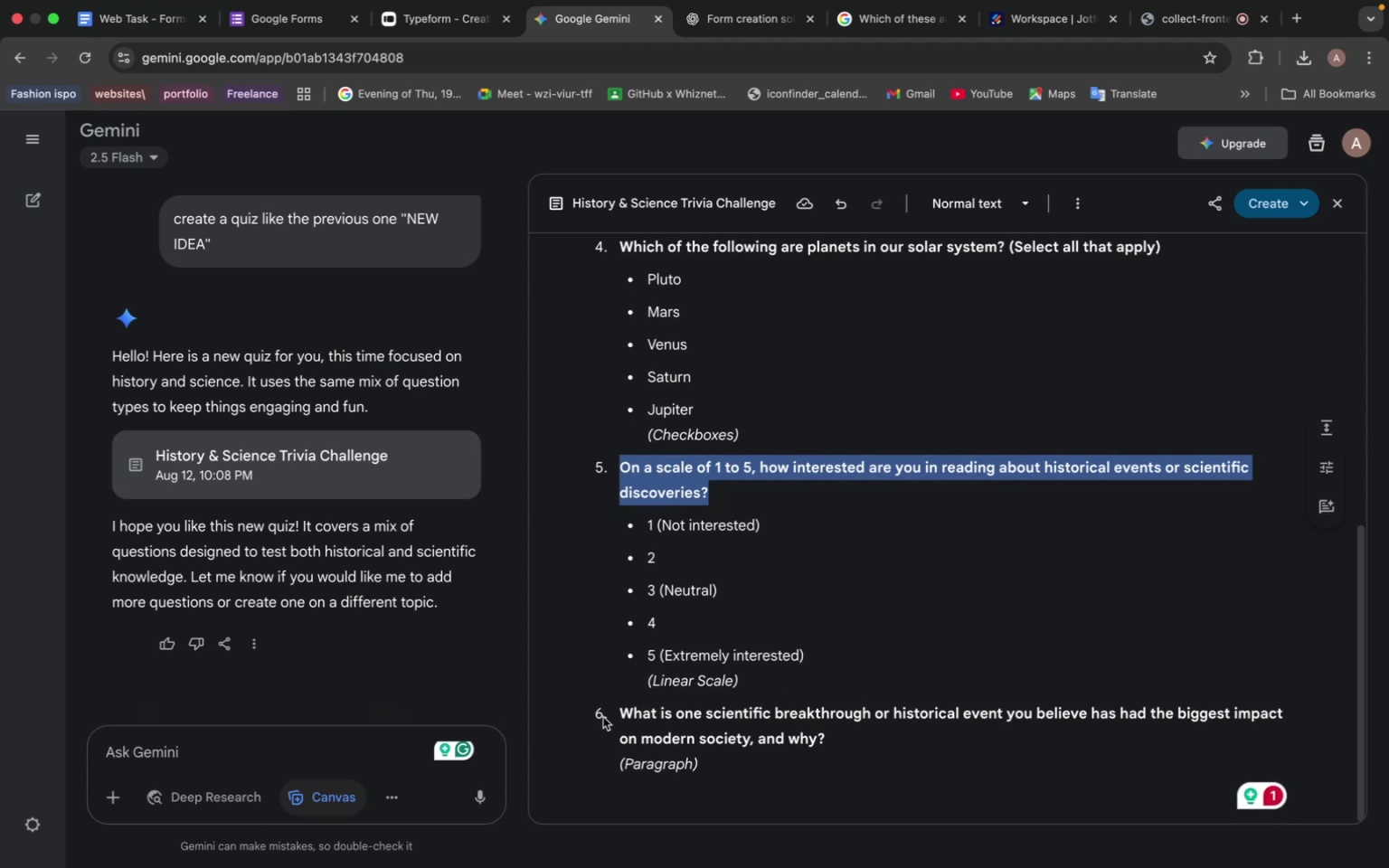 
left_click_drag(start_coordinate=[618, 708], to_coordinate=[840, 732])
 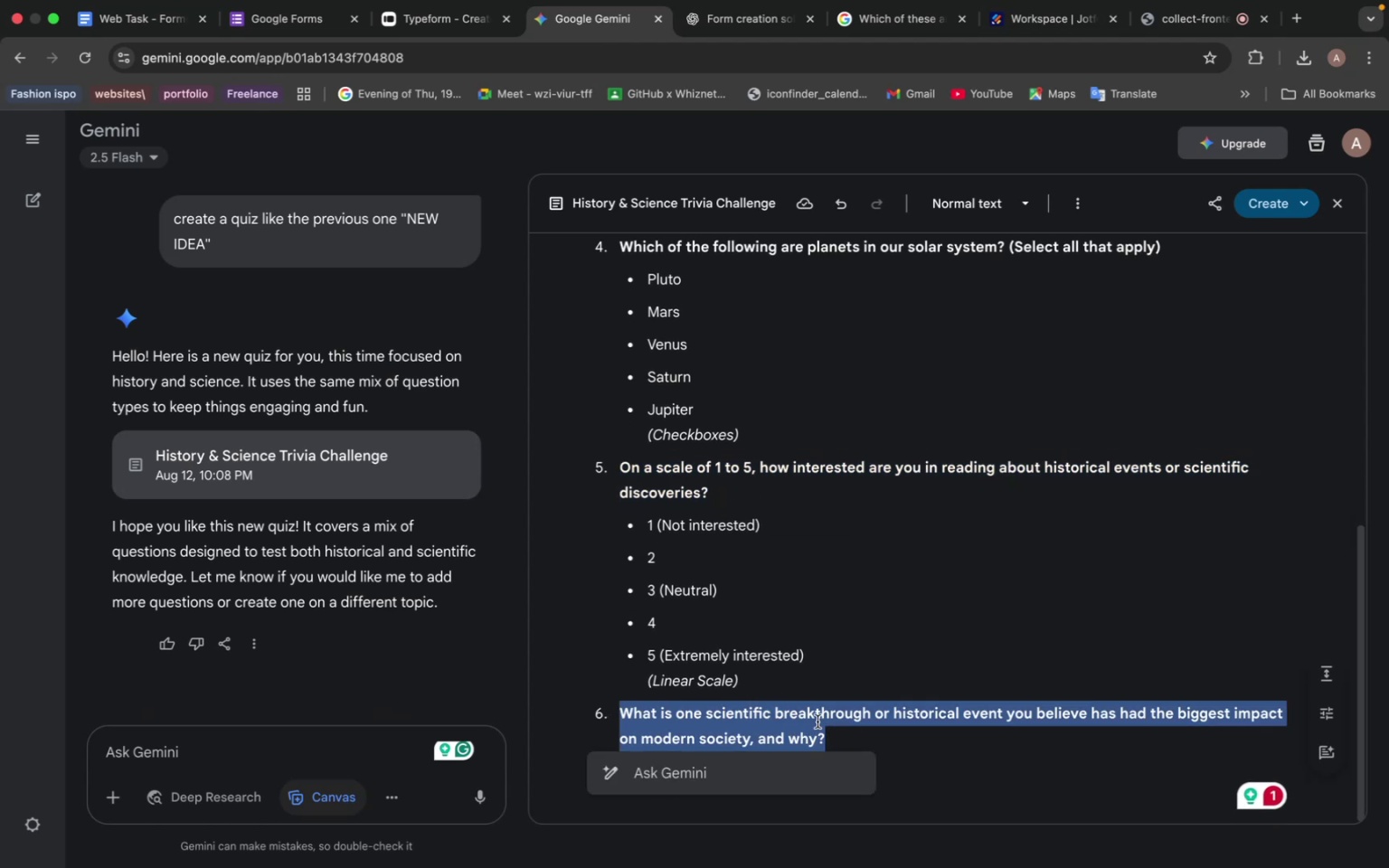 
key(Meta+C)
 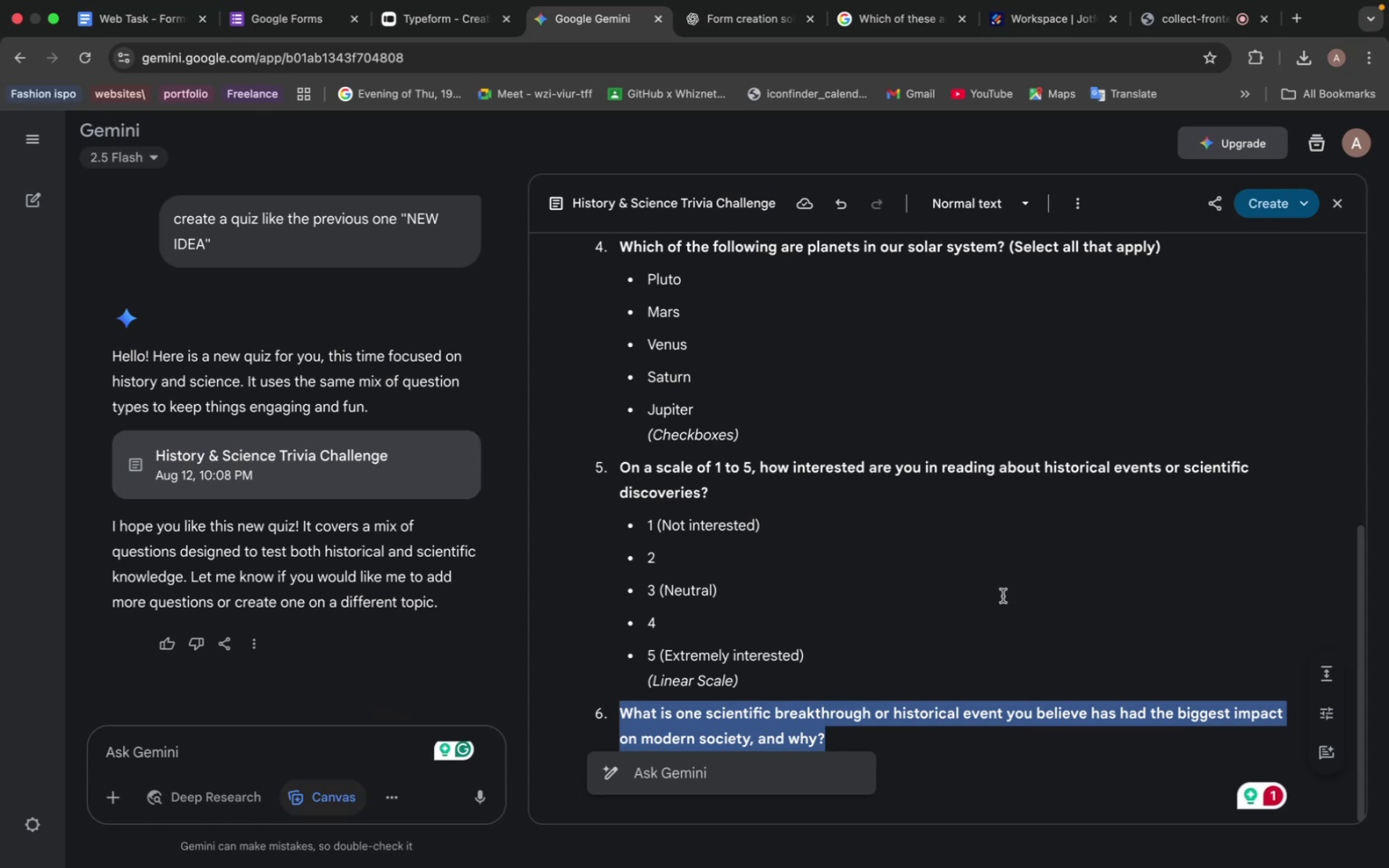 
wait(13.24)
 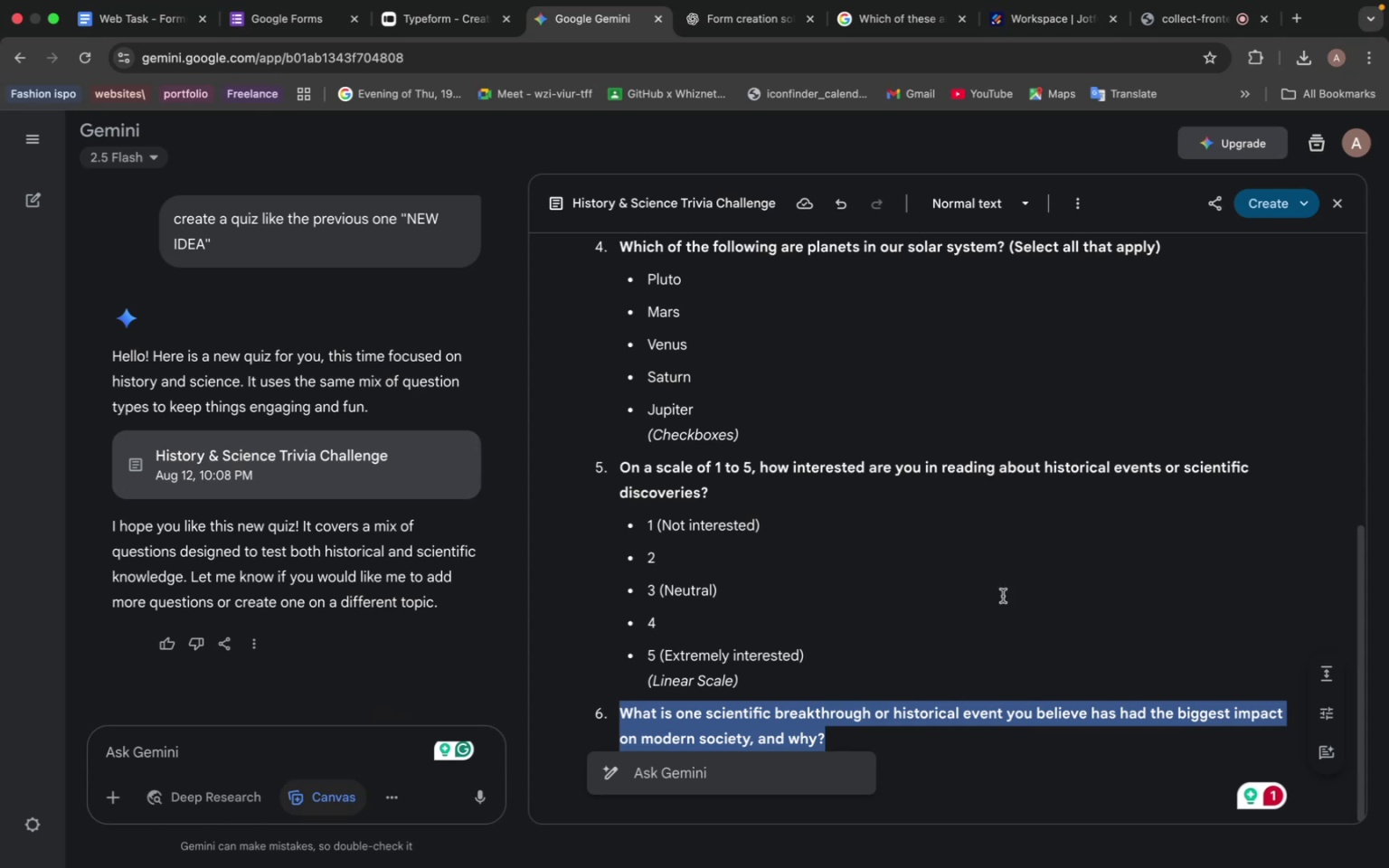 
mouse_move([441, 25])
 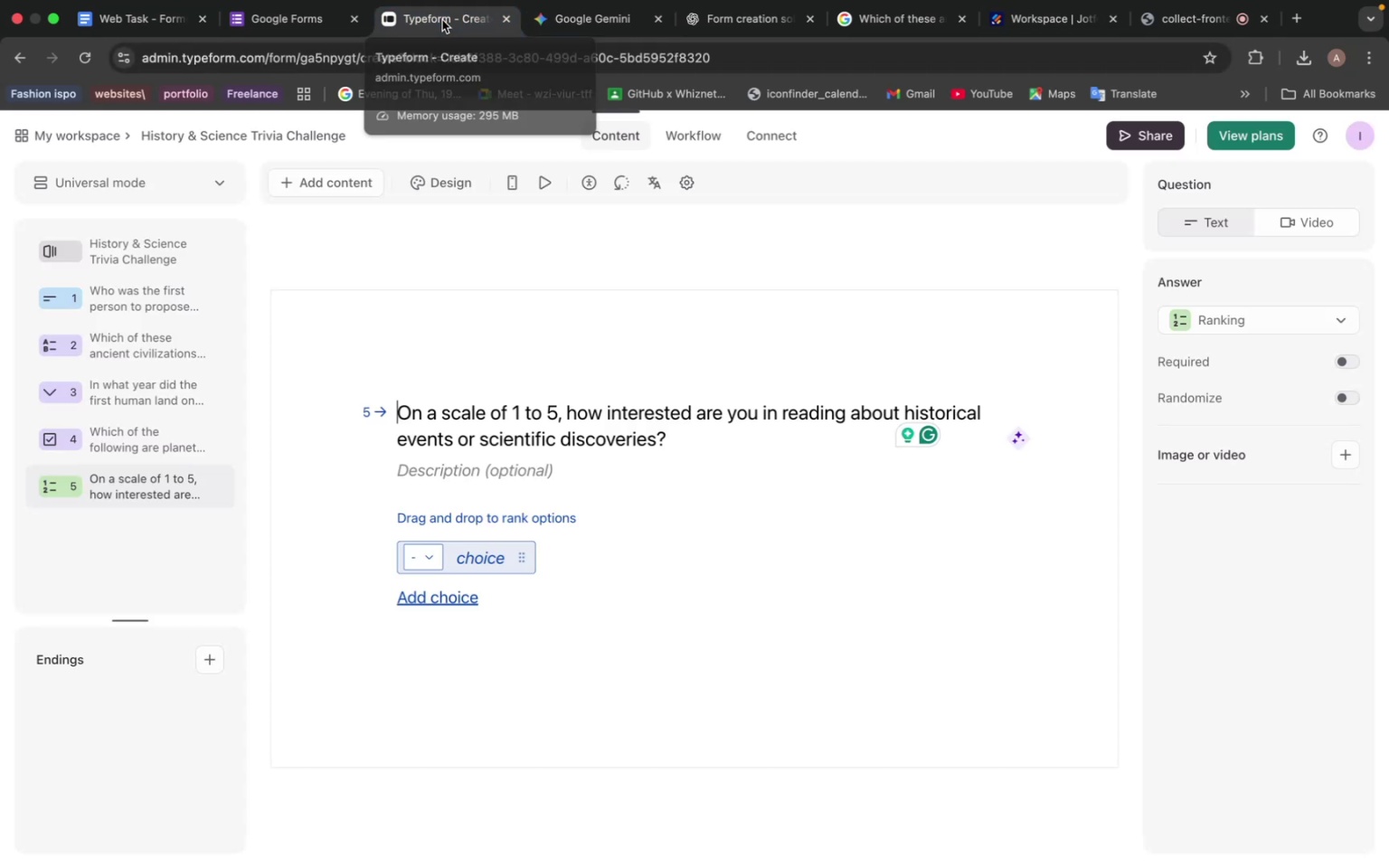 
left_click([442, 20])
 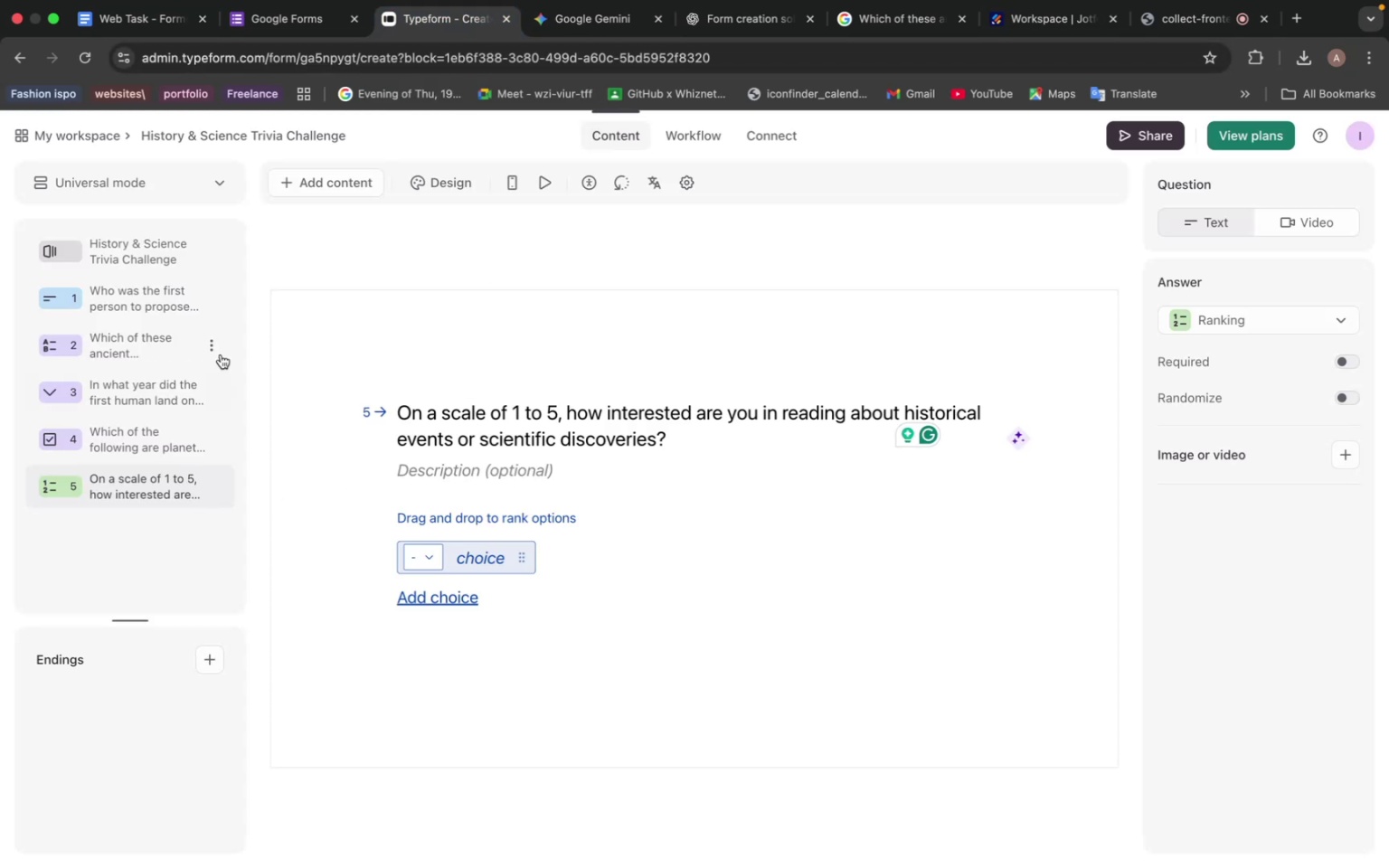 
left_click([361, 182])
 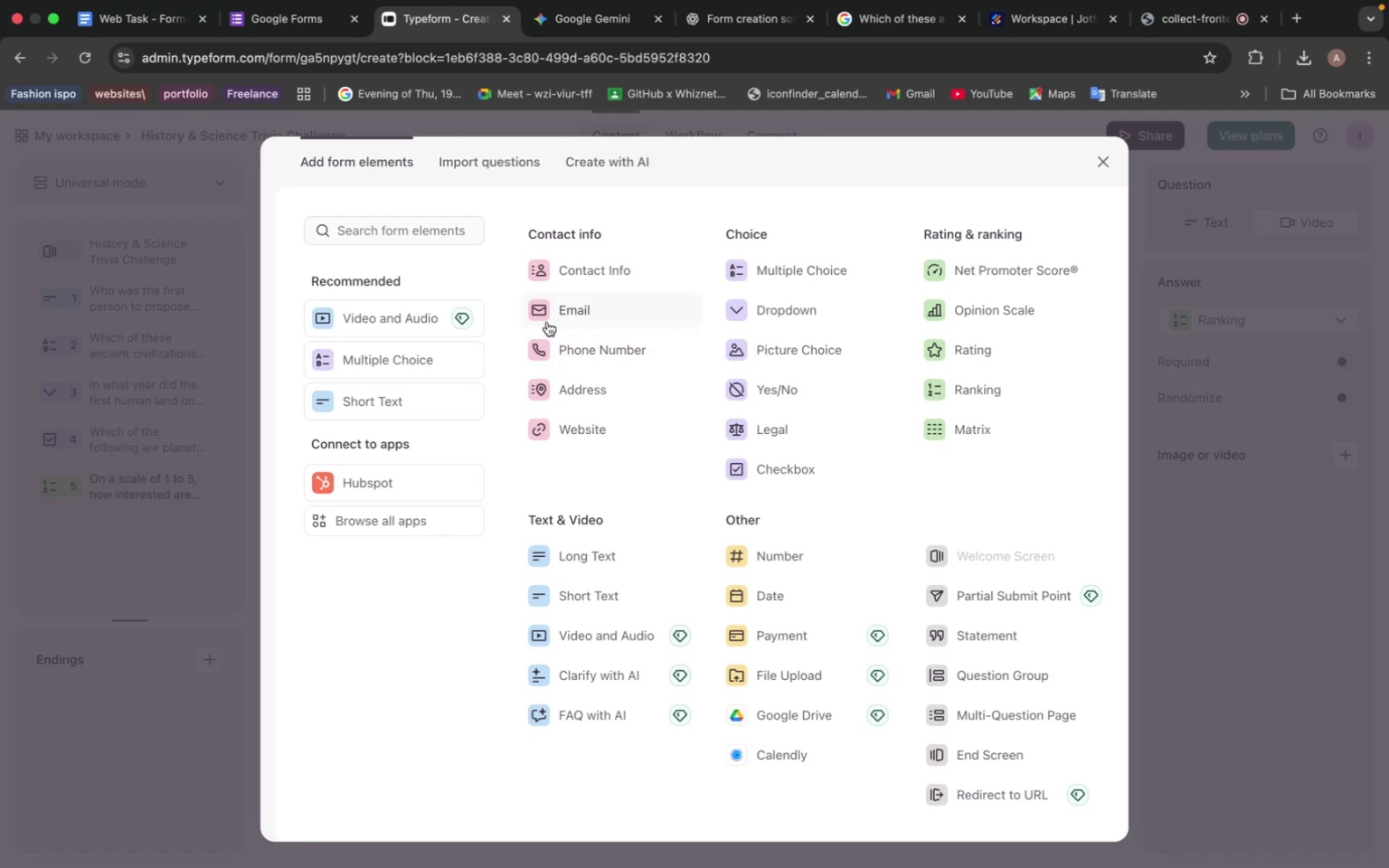 
wait(12.66)
 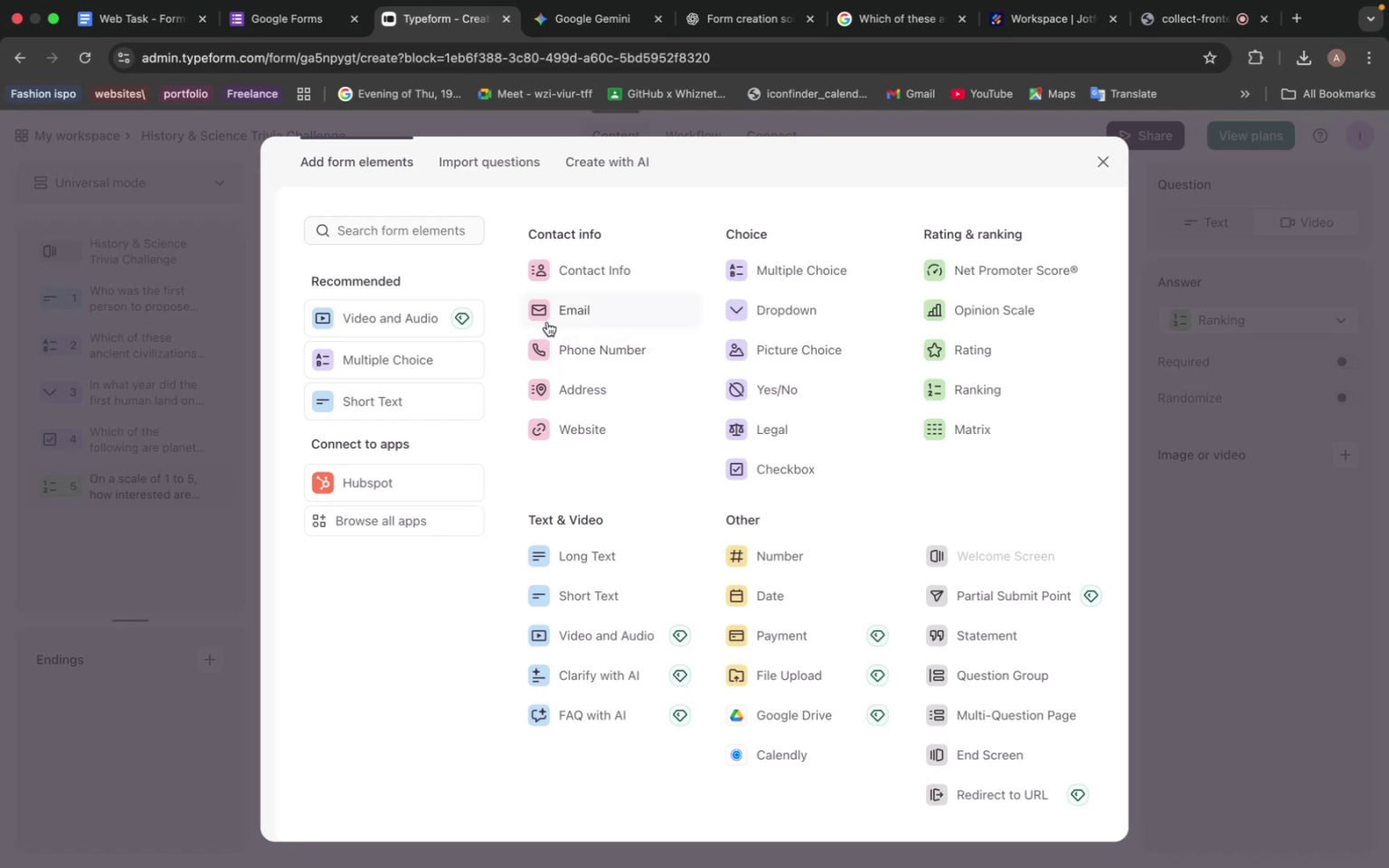 
left_click([963, 270])
 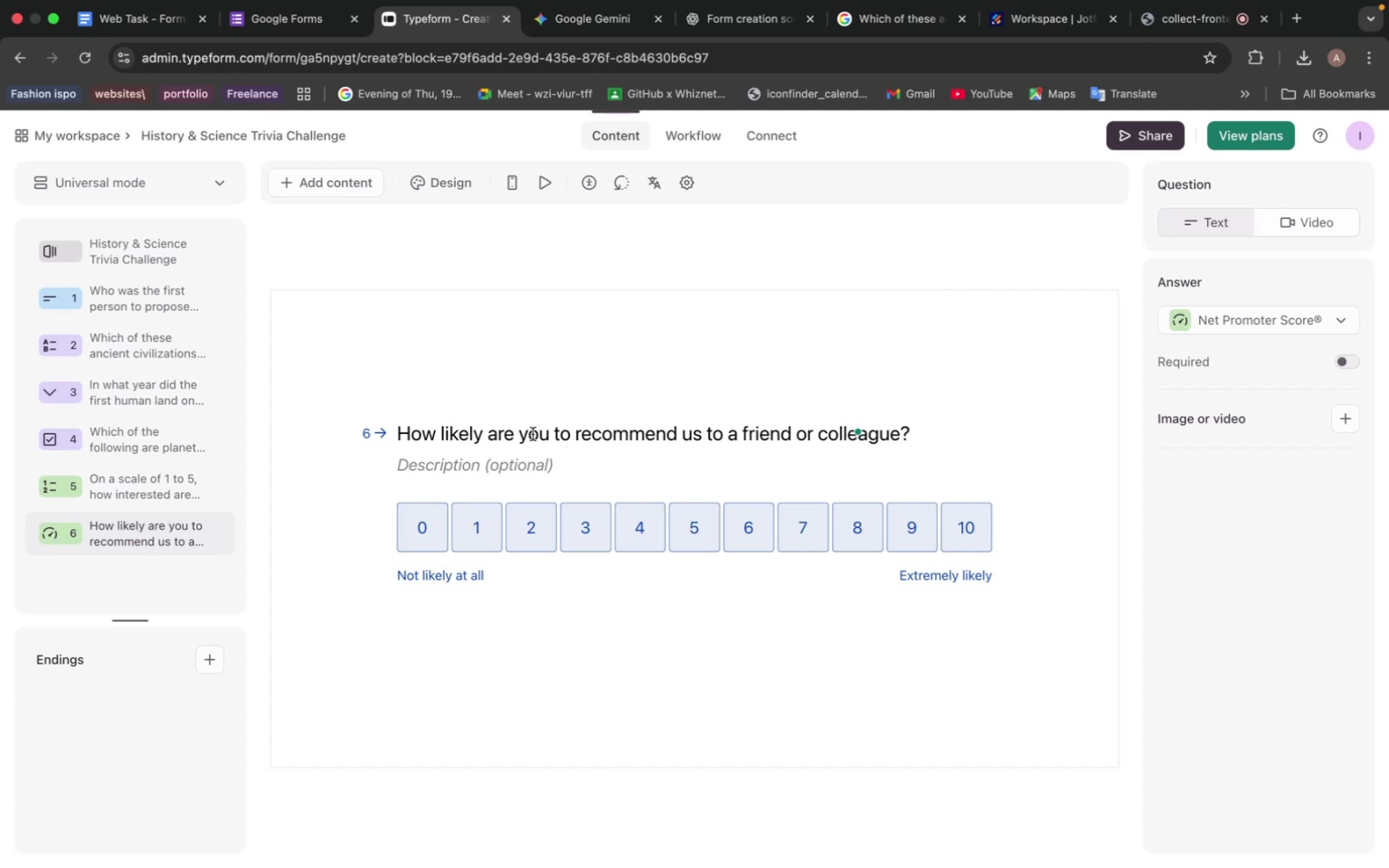 
left_click([531, 431])
 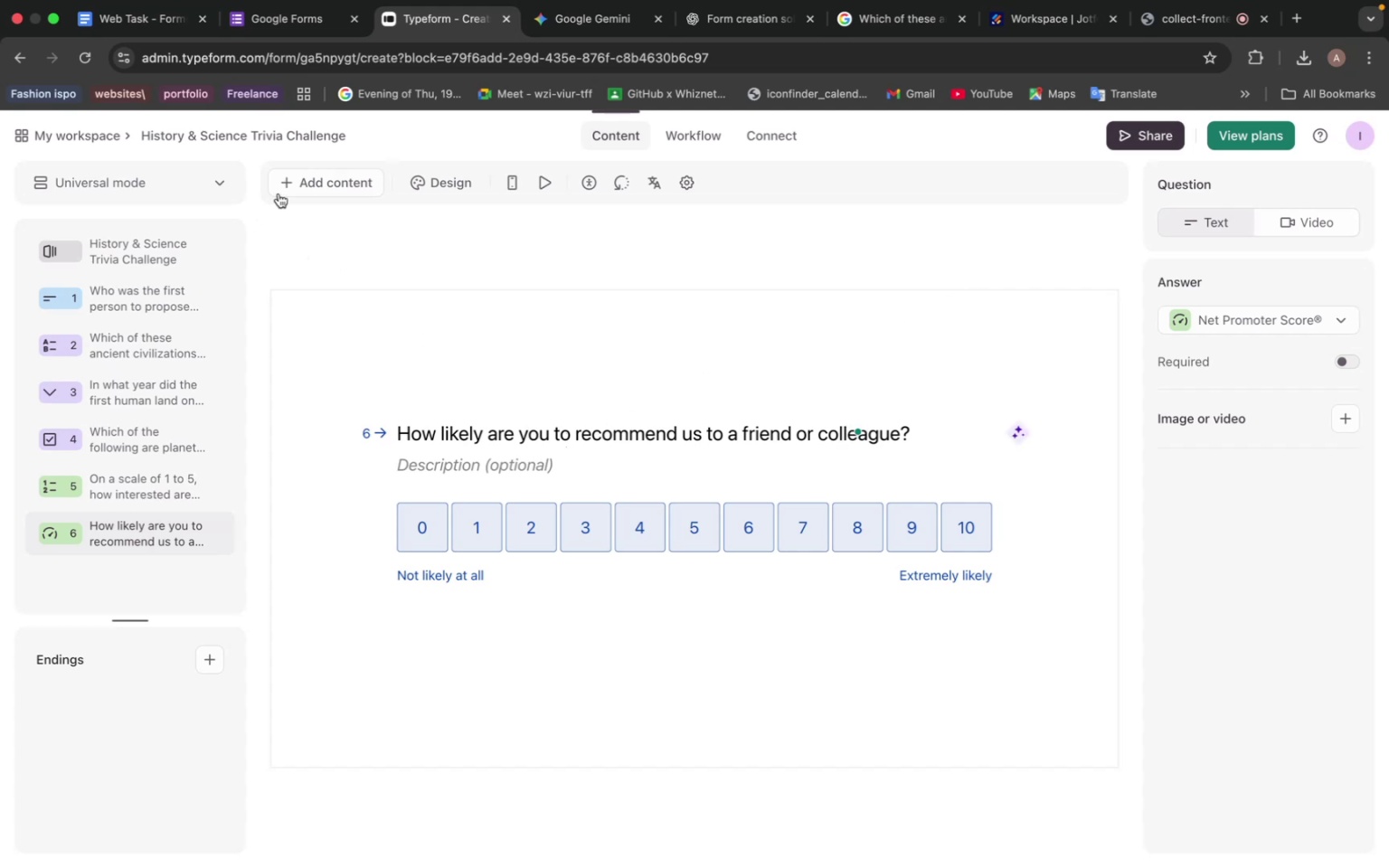 
left_click([290, 186])
 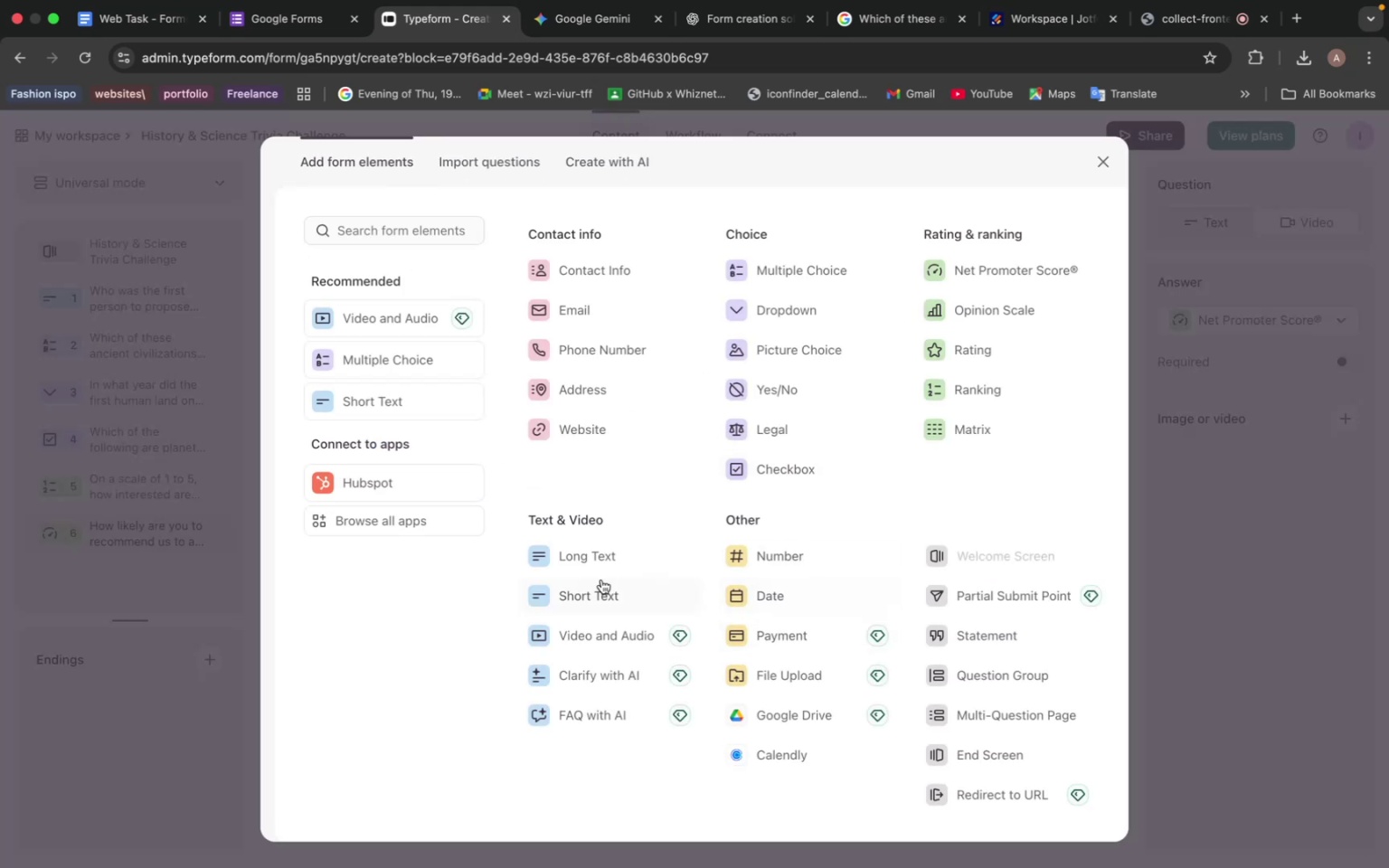 
left_click([559, 558])
 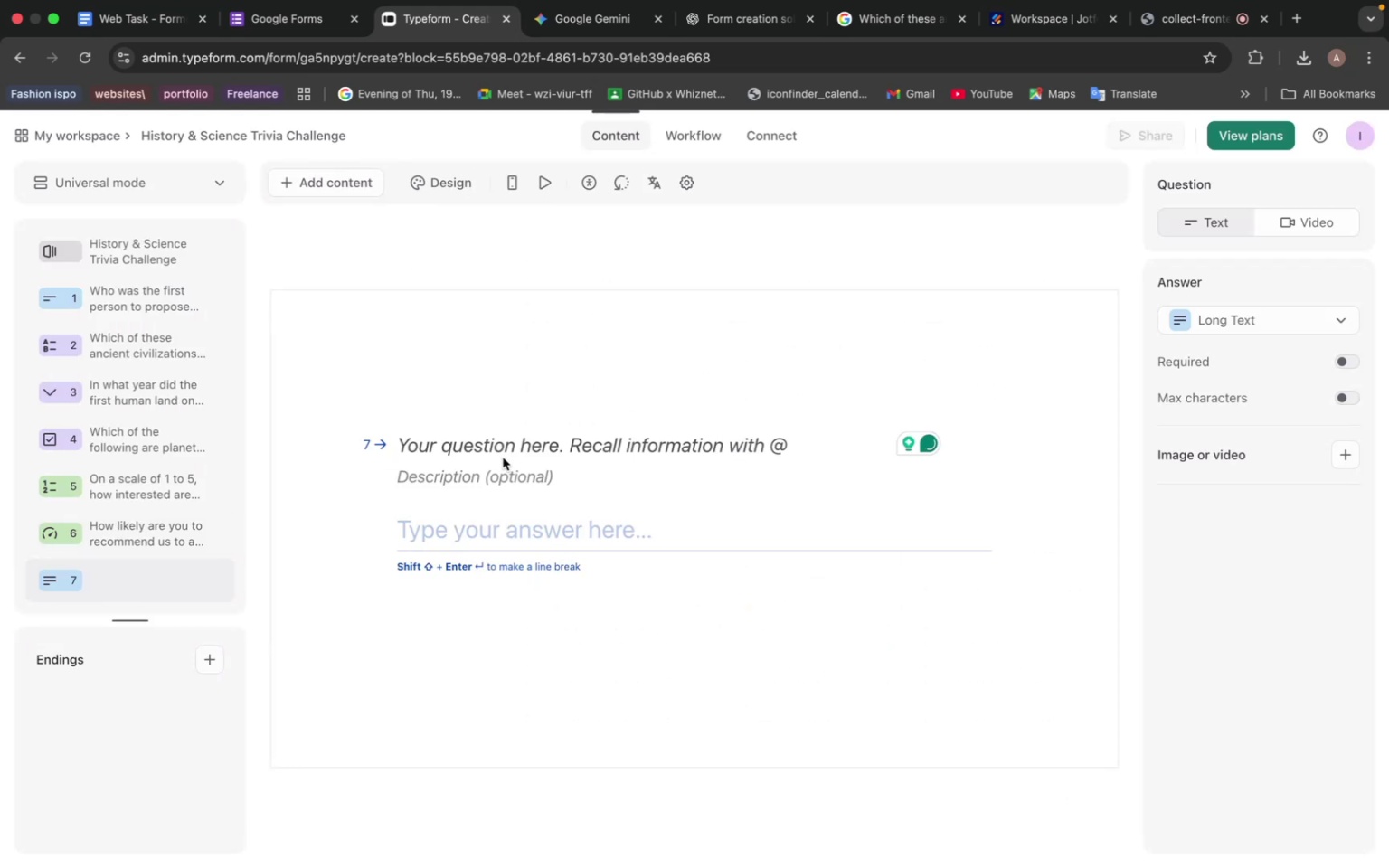 
left_click([504, 457])
 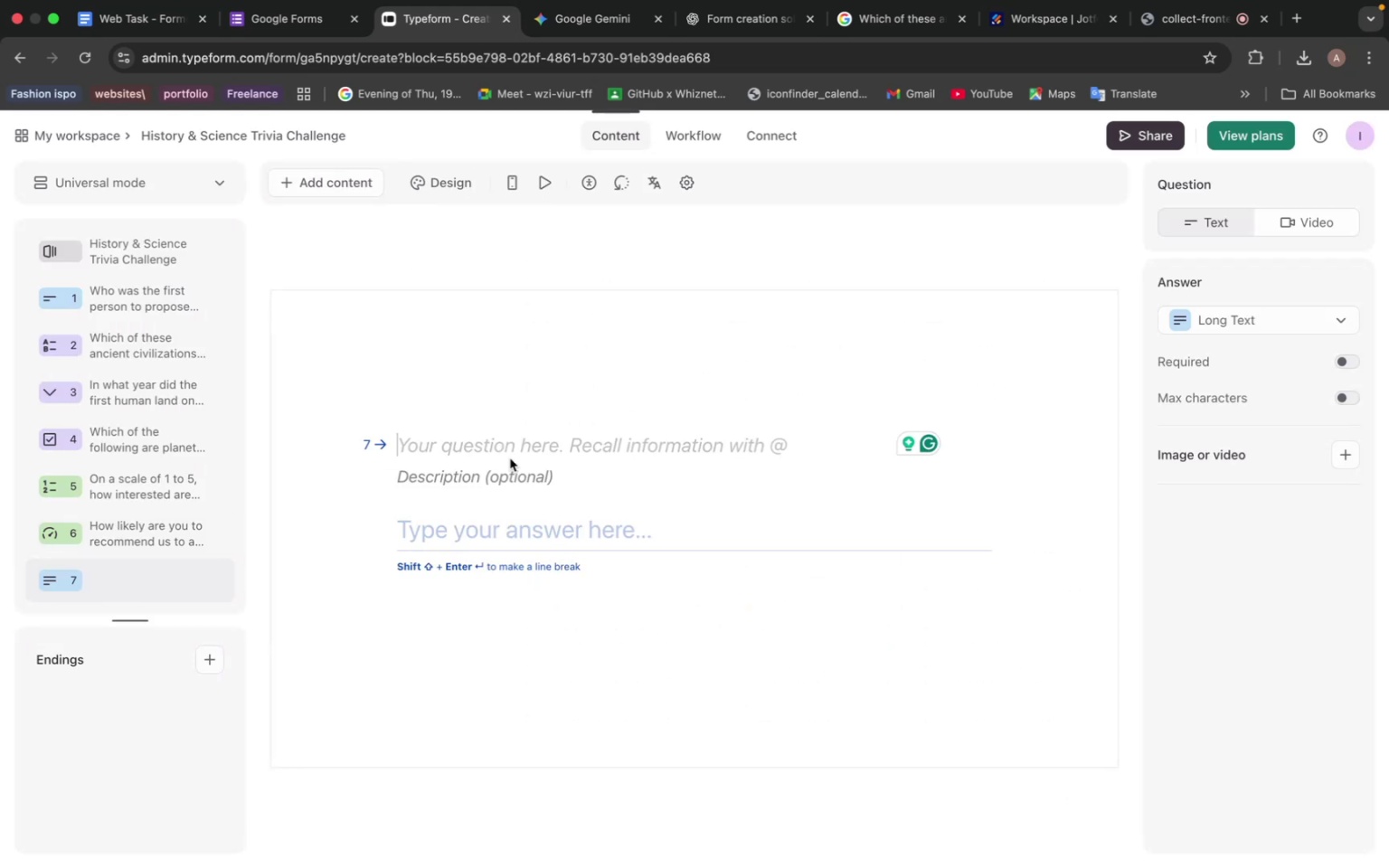 
key(Meta+V)
 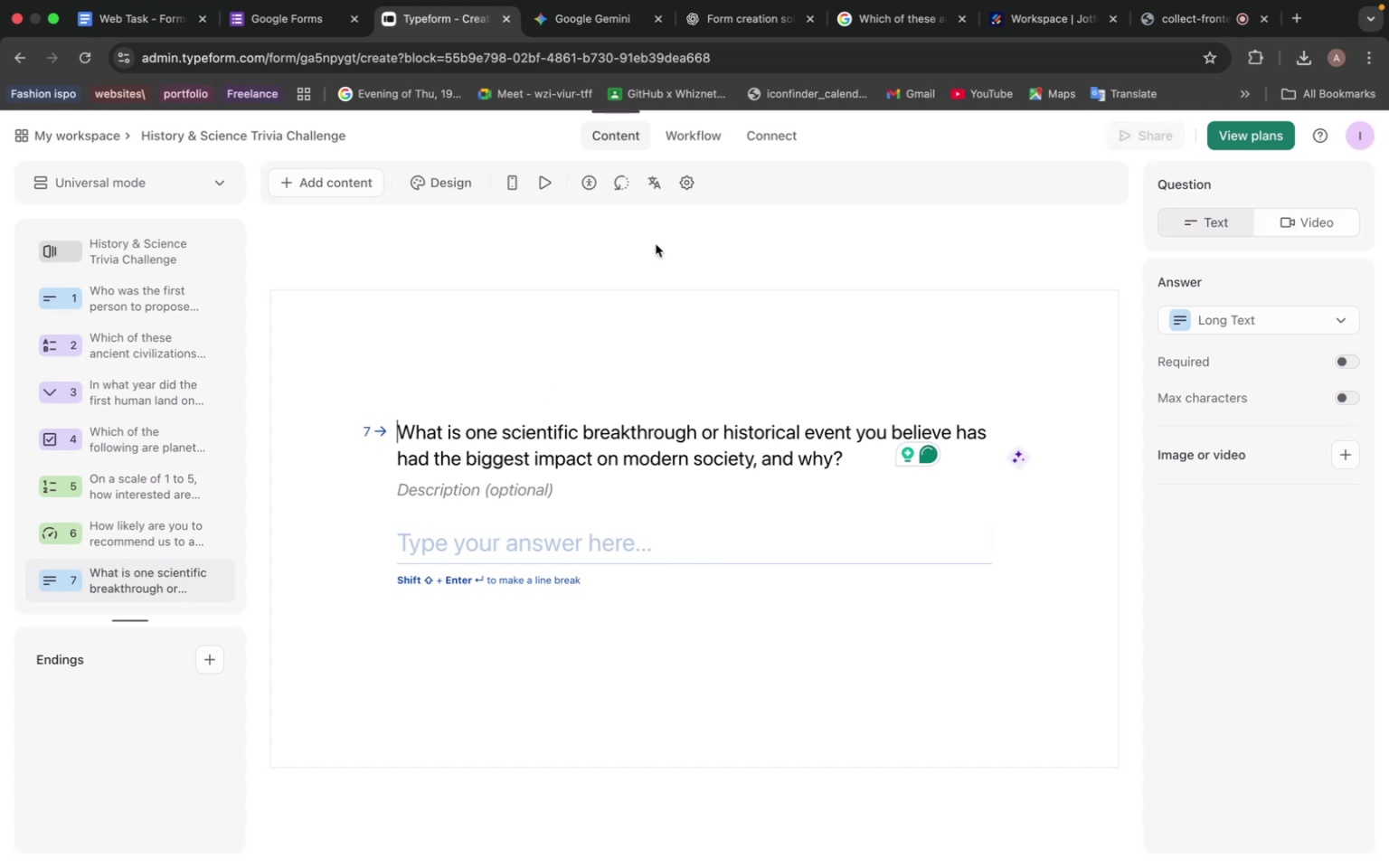 
left_click([538, 186])
 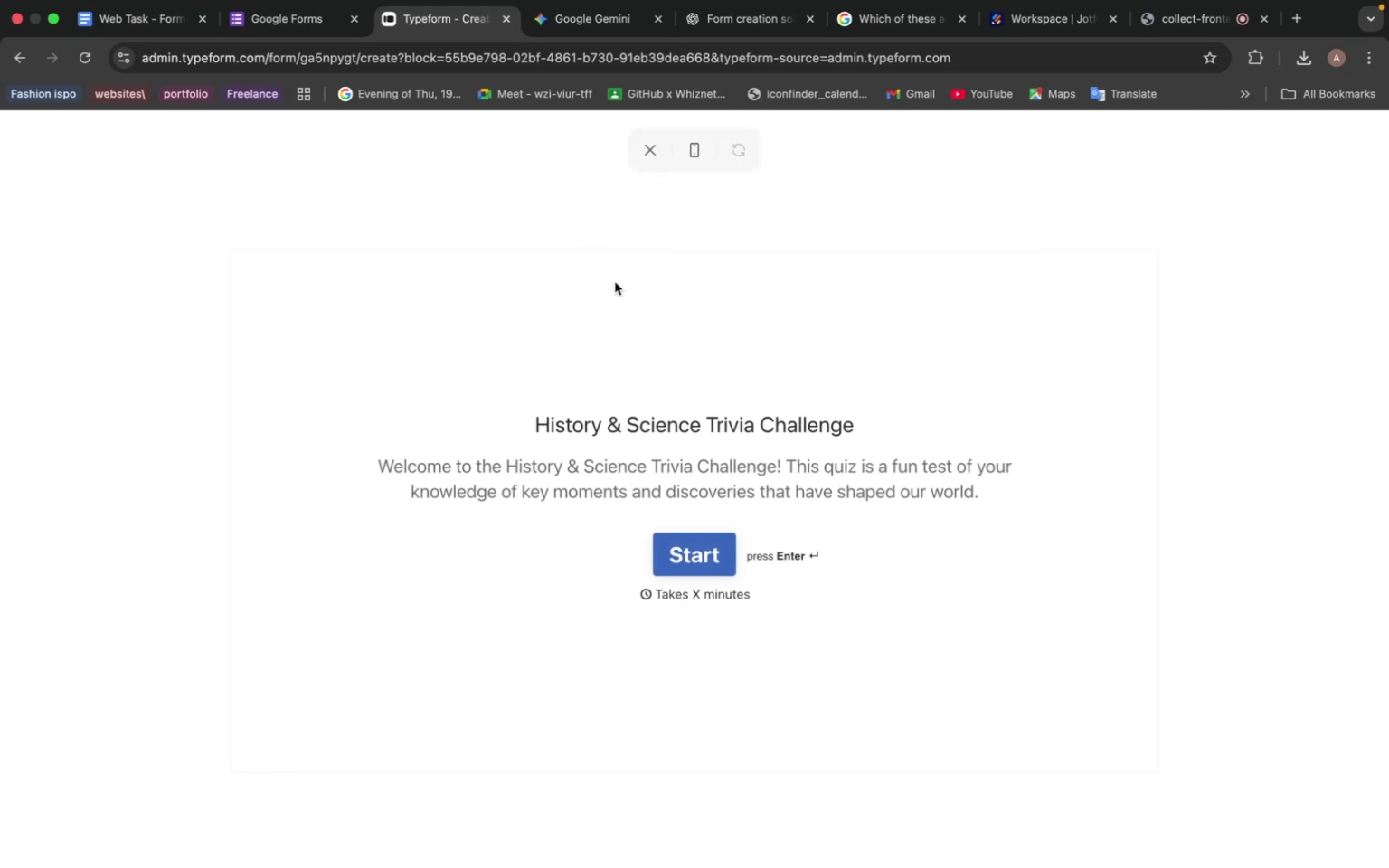 
left_click([689, 556])
 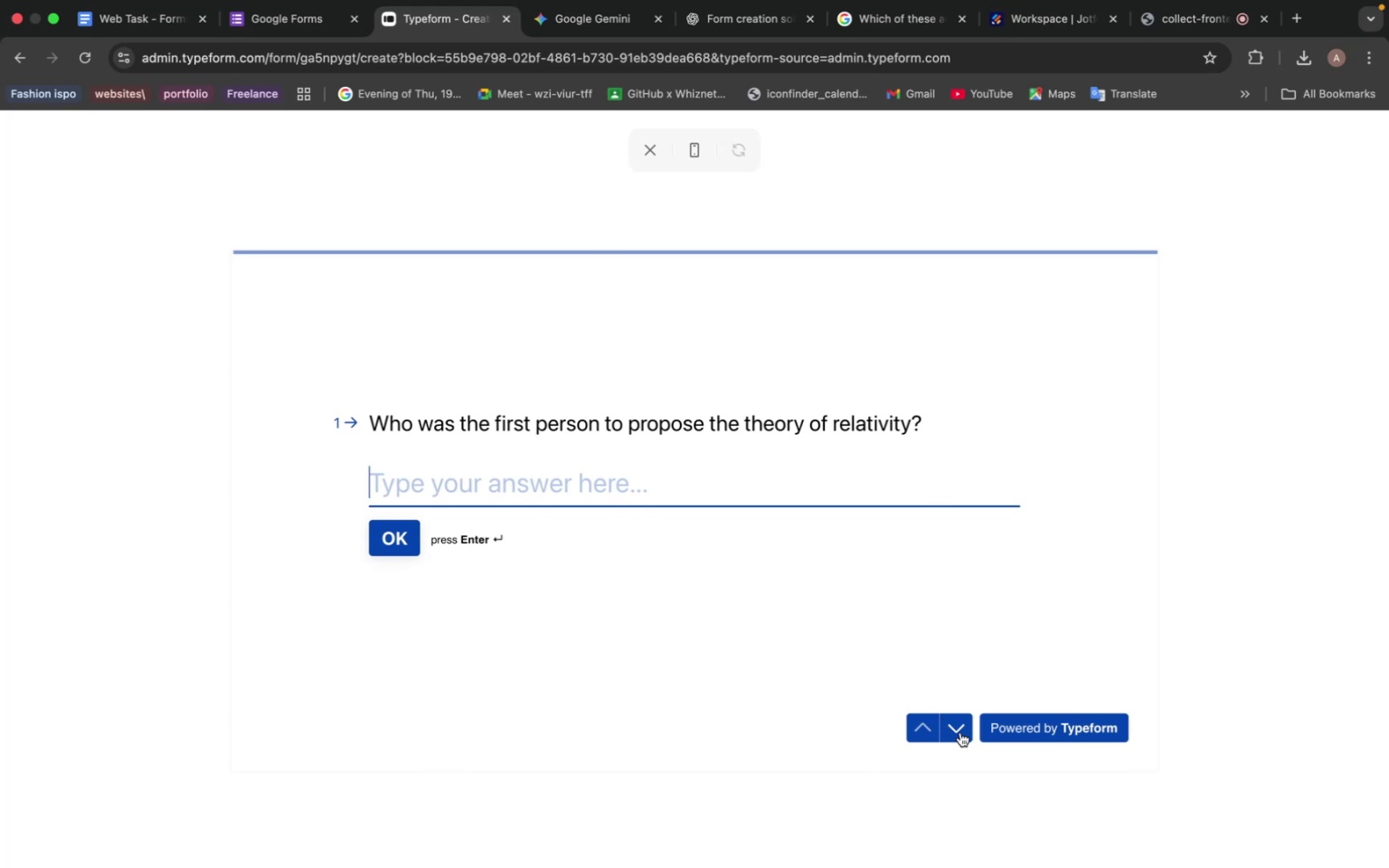 
wait(16.39)
 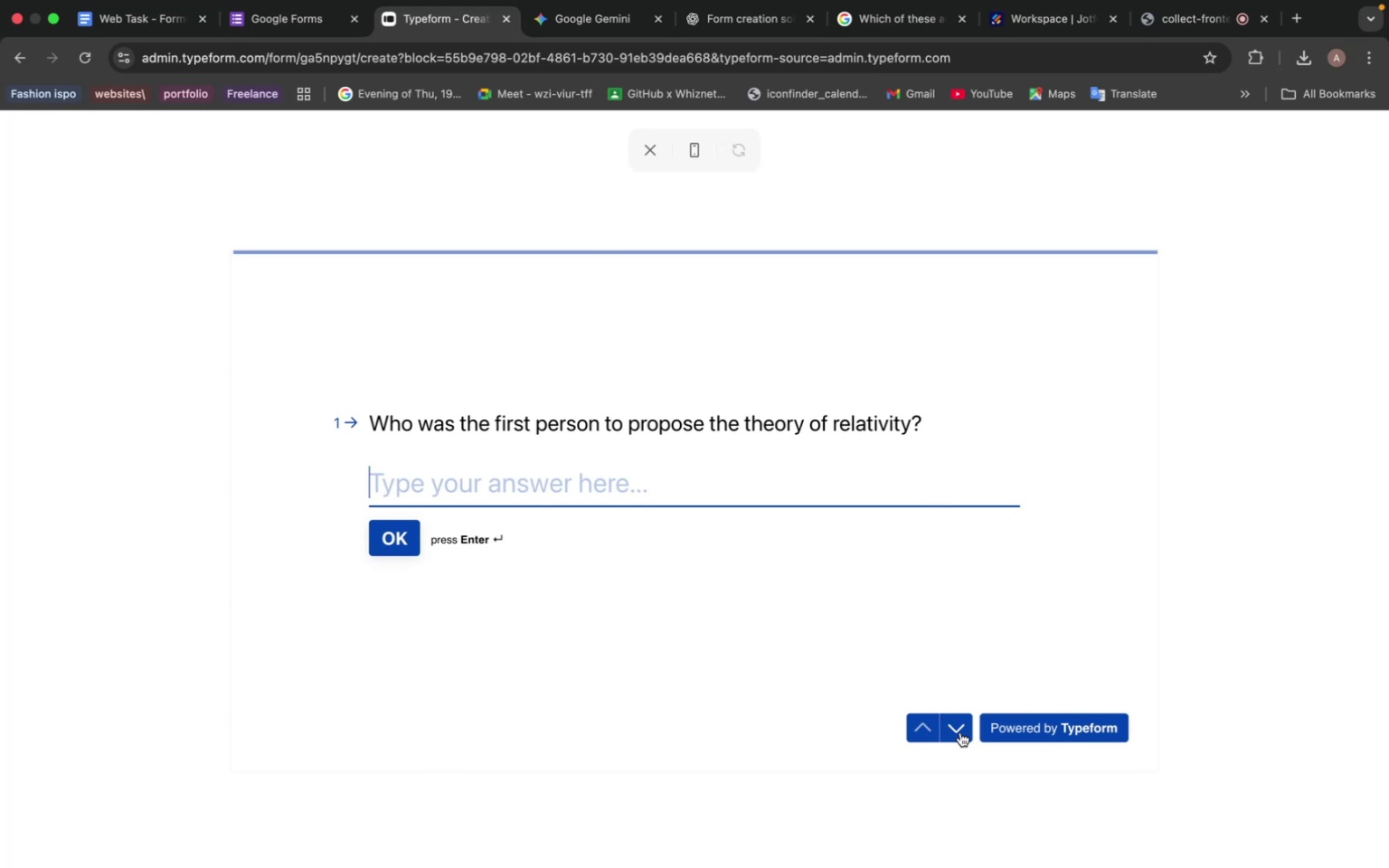 
left_click([960, 732])
 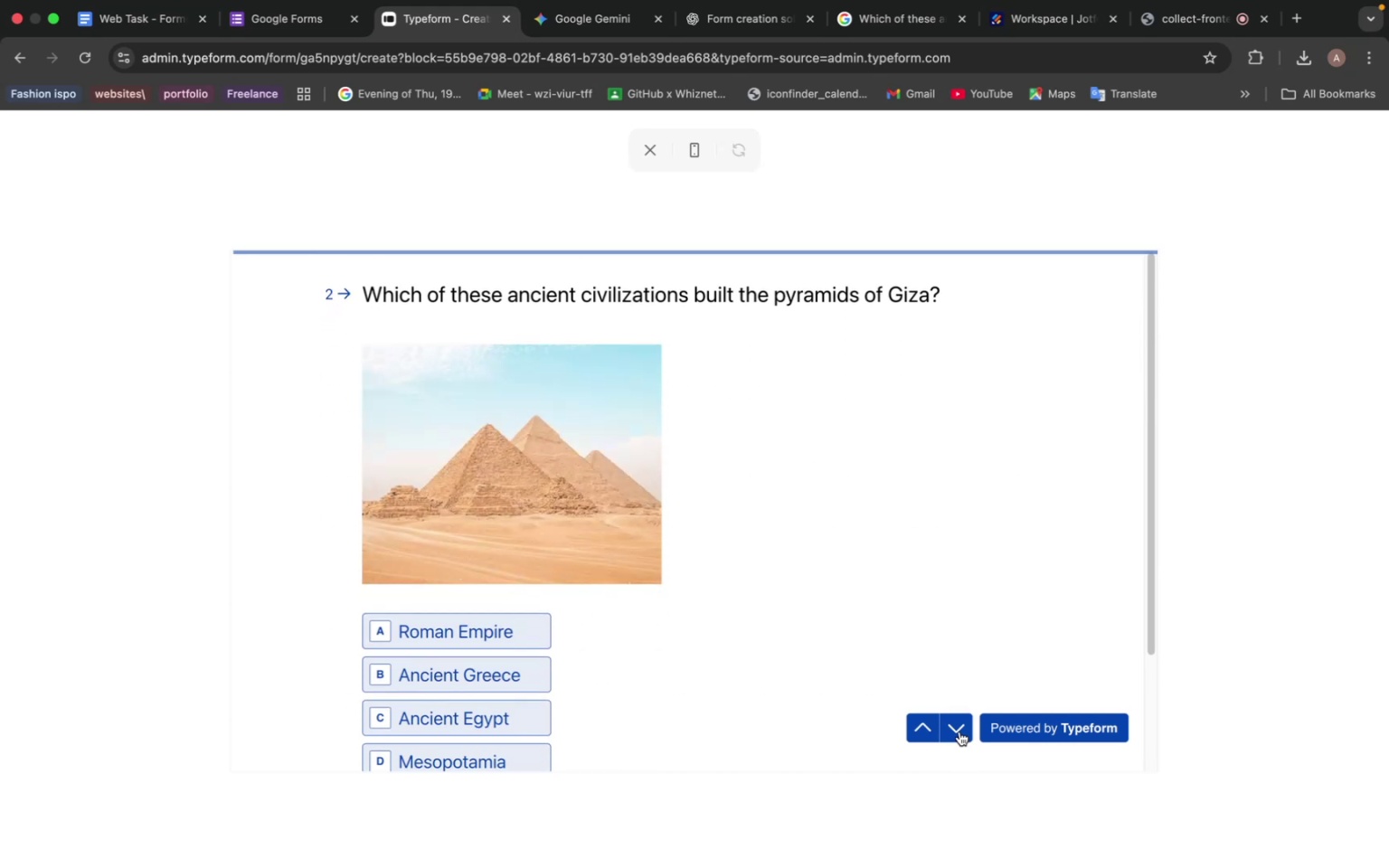 
left_click([959, 731])
 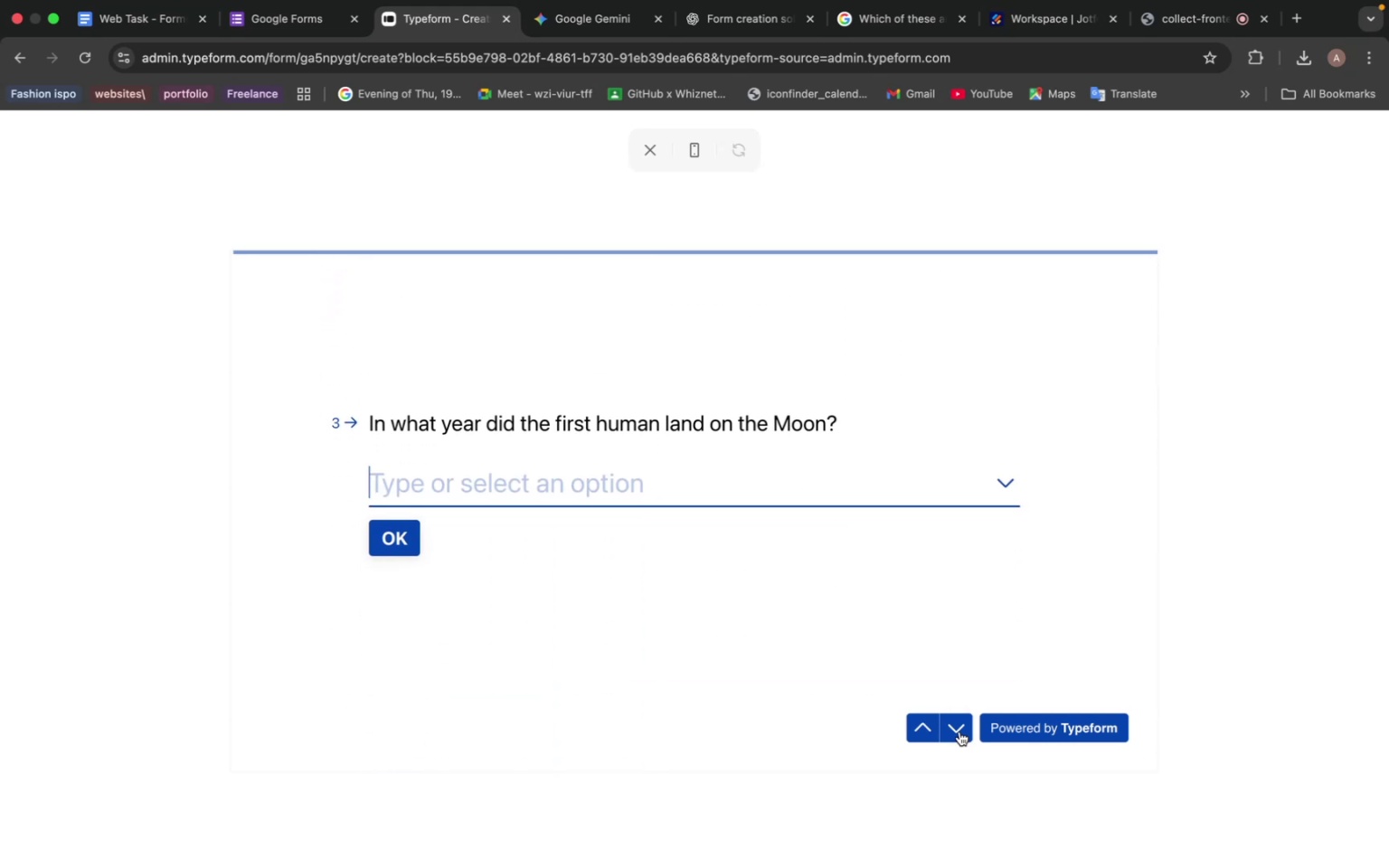 
left_click([959, 731])
 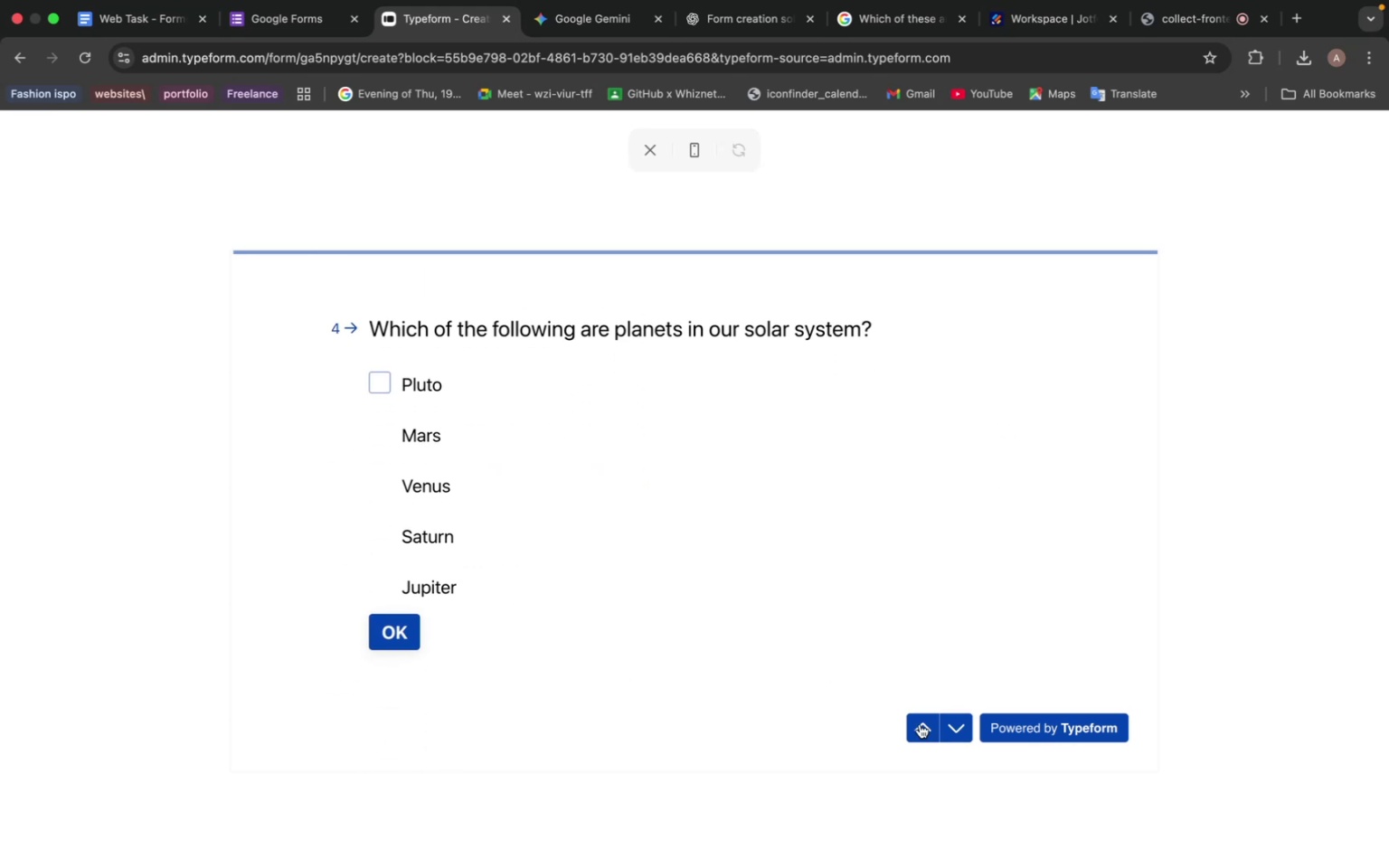 
left_click([419, 473])
 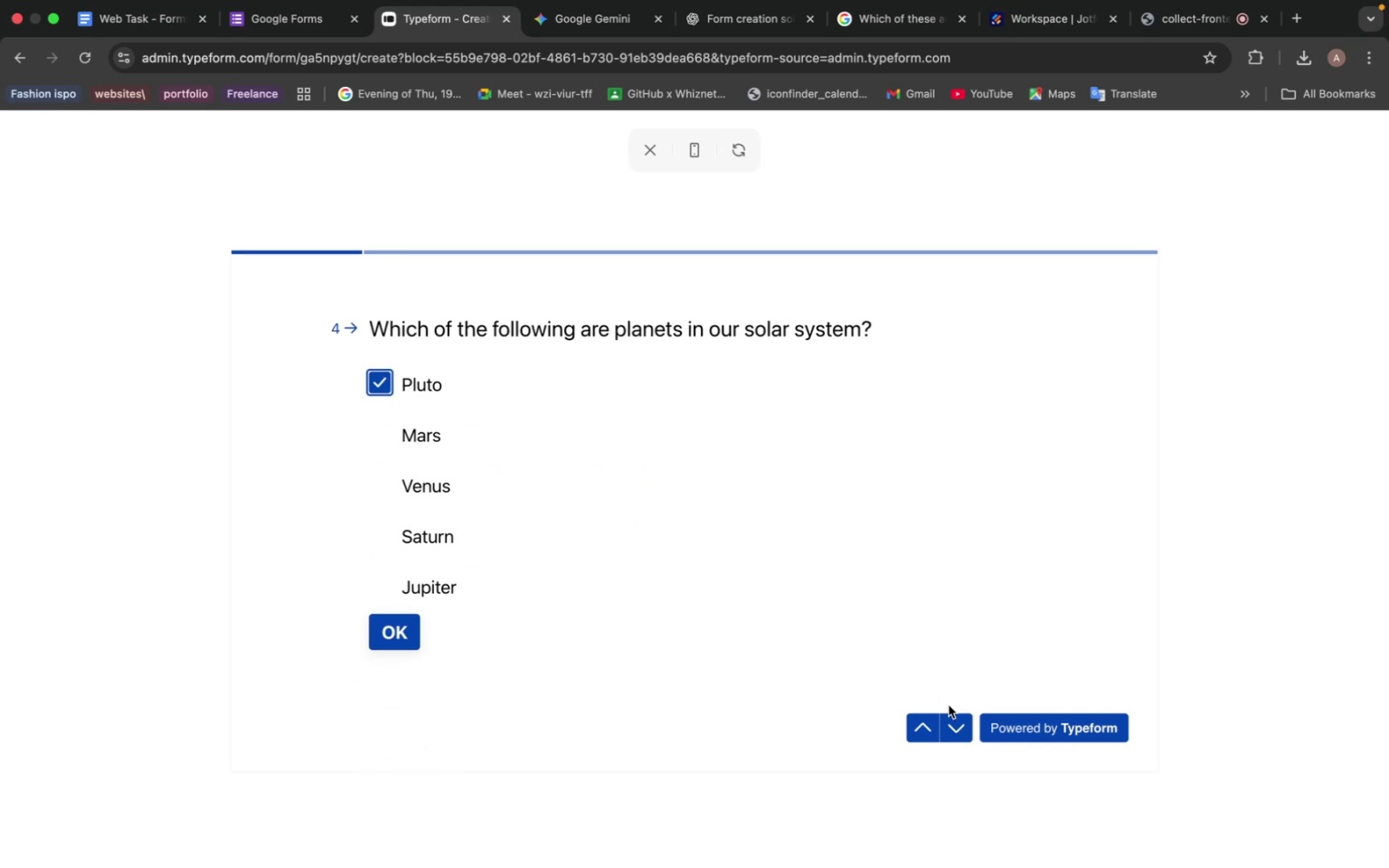 
left_click([962, 731])
 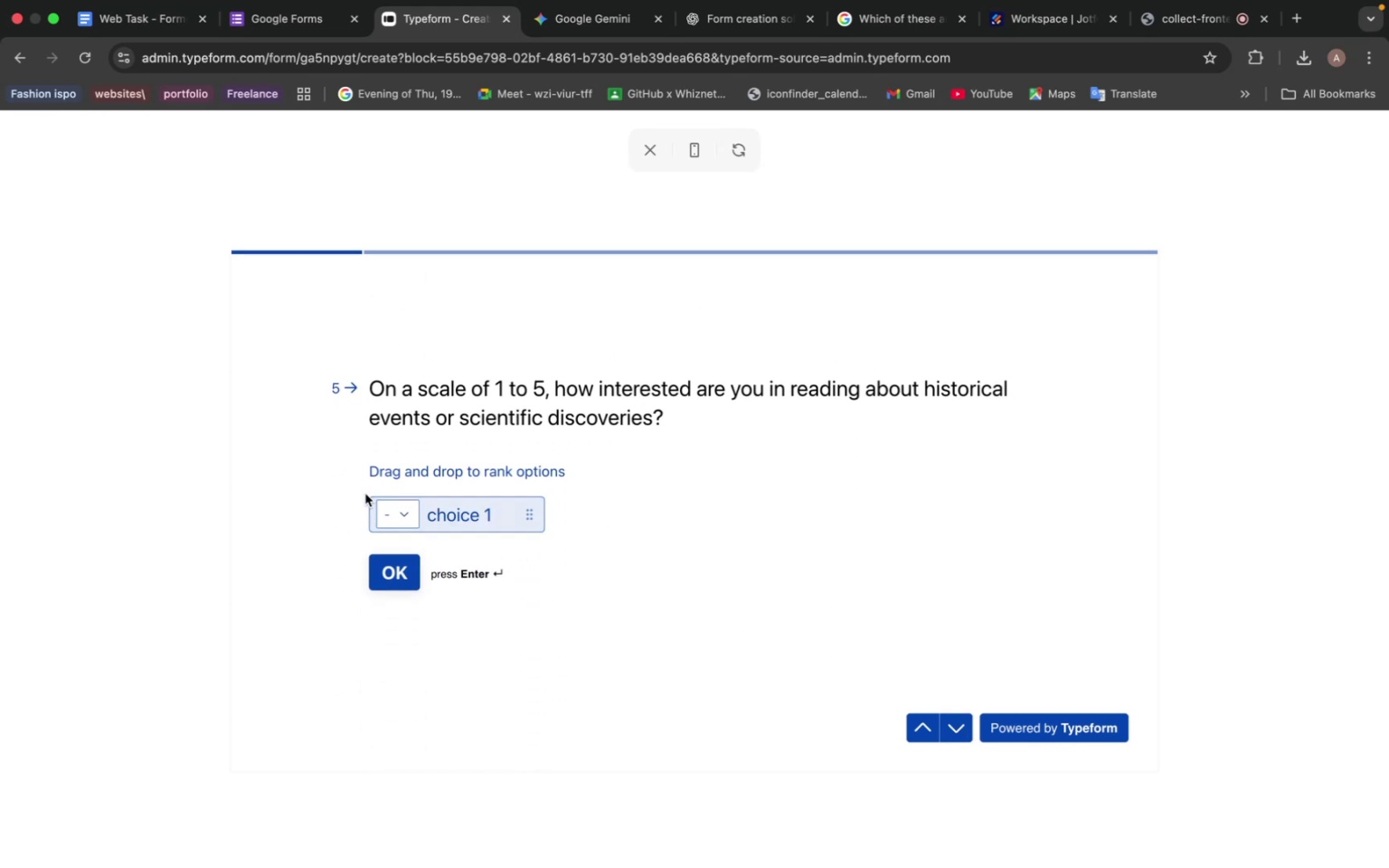 
left_click([401, 514])
 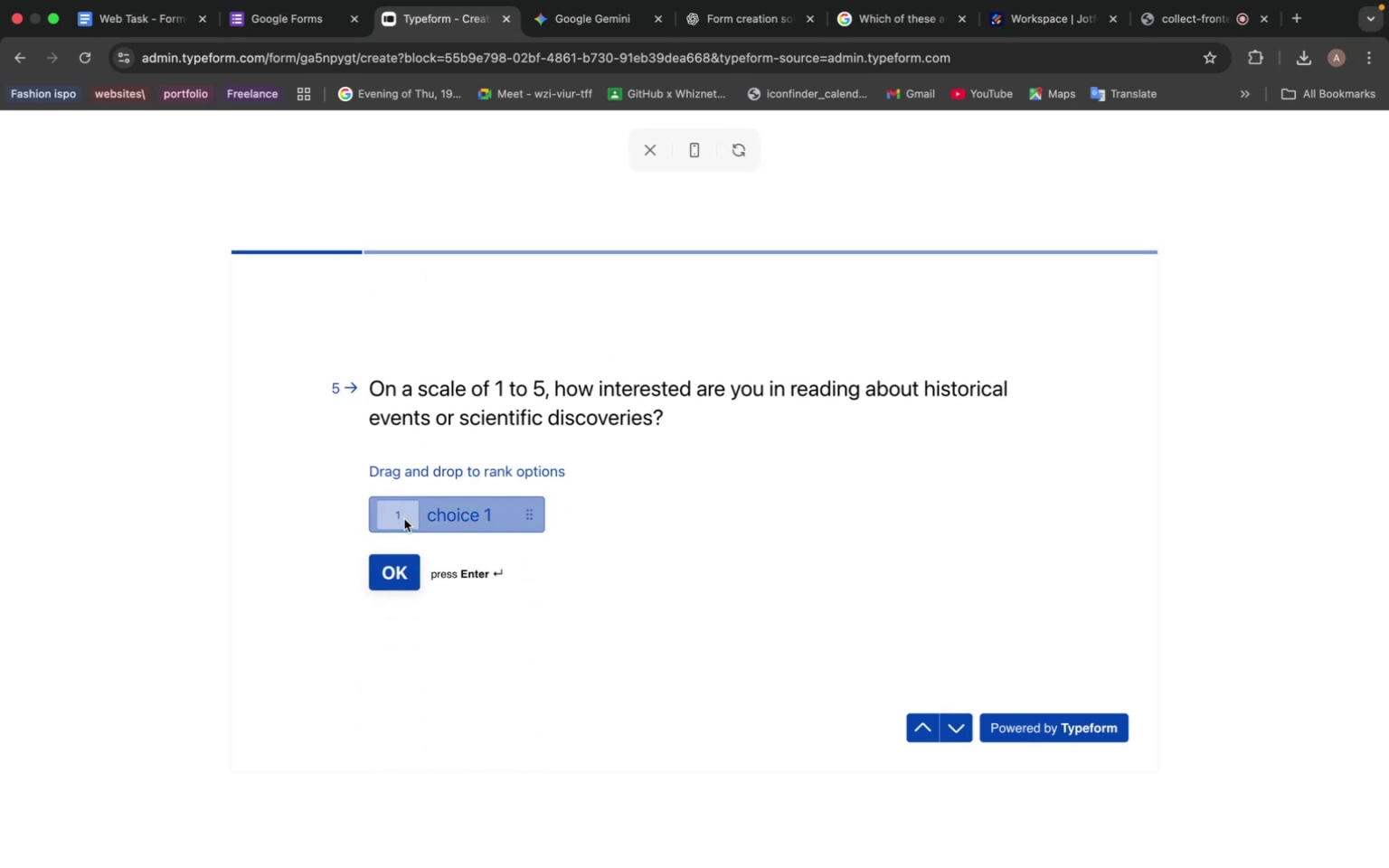 
left_click([404, 519])
 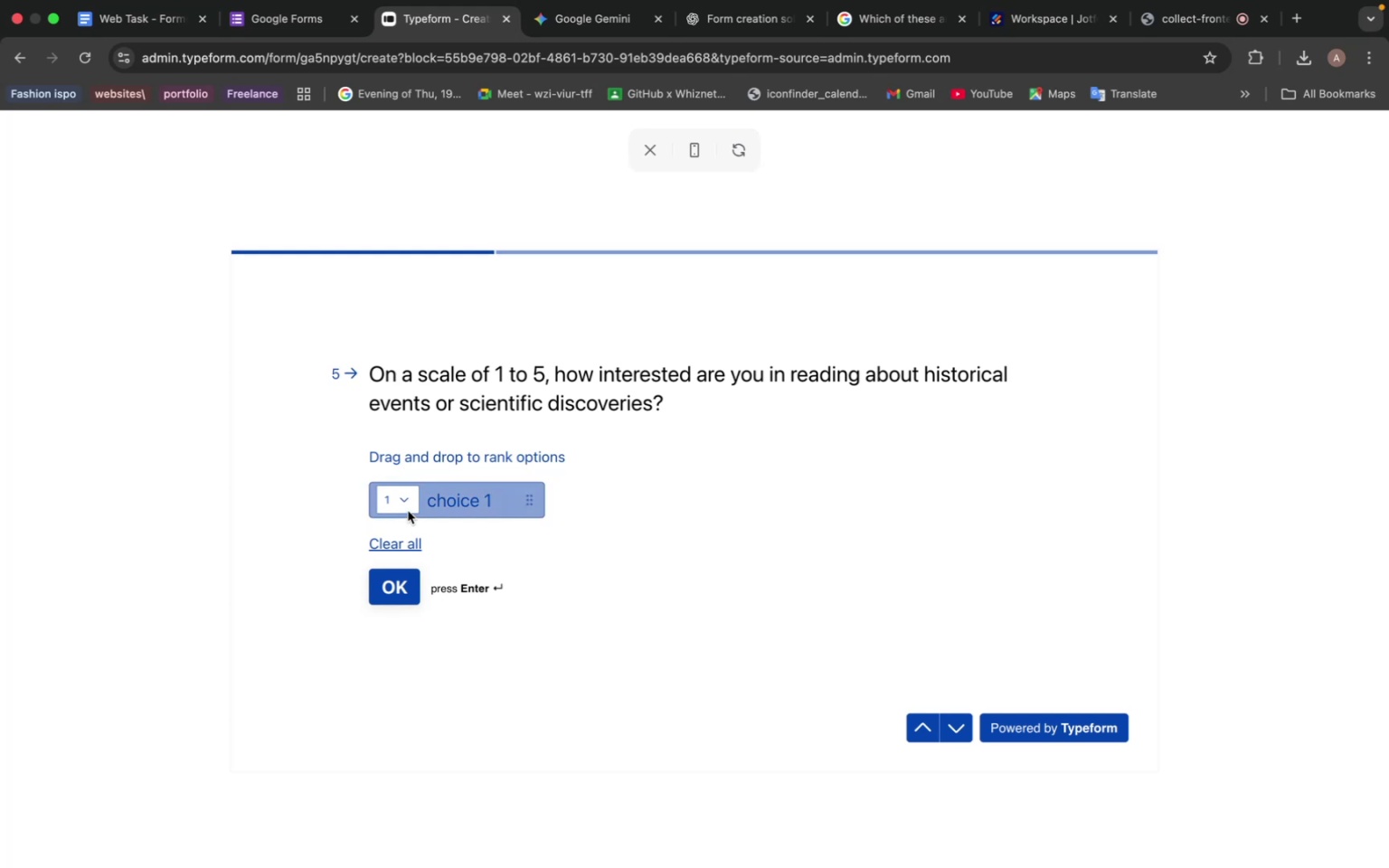 
left_click([409, 508])
 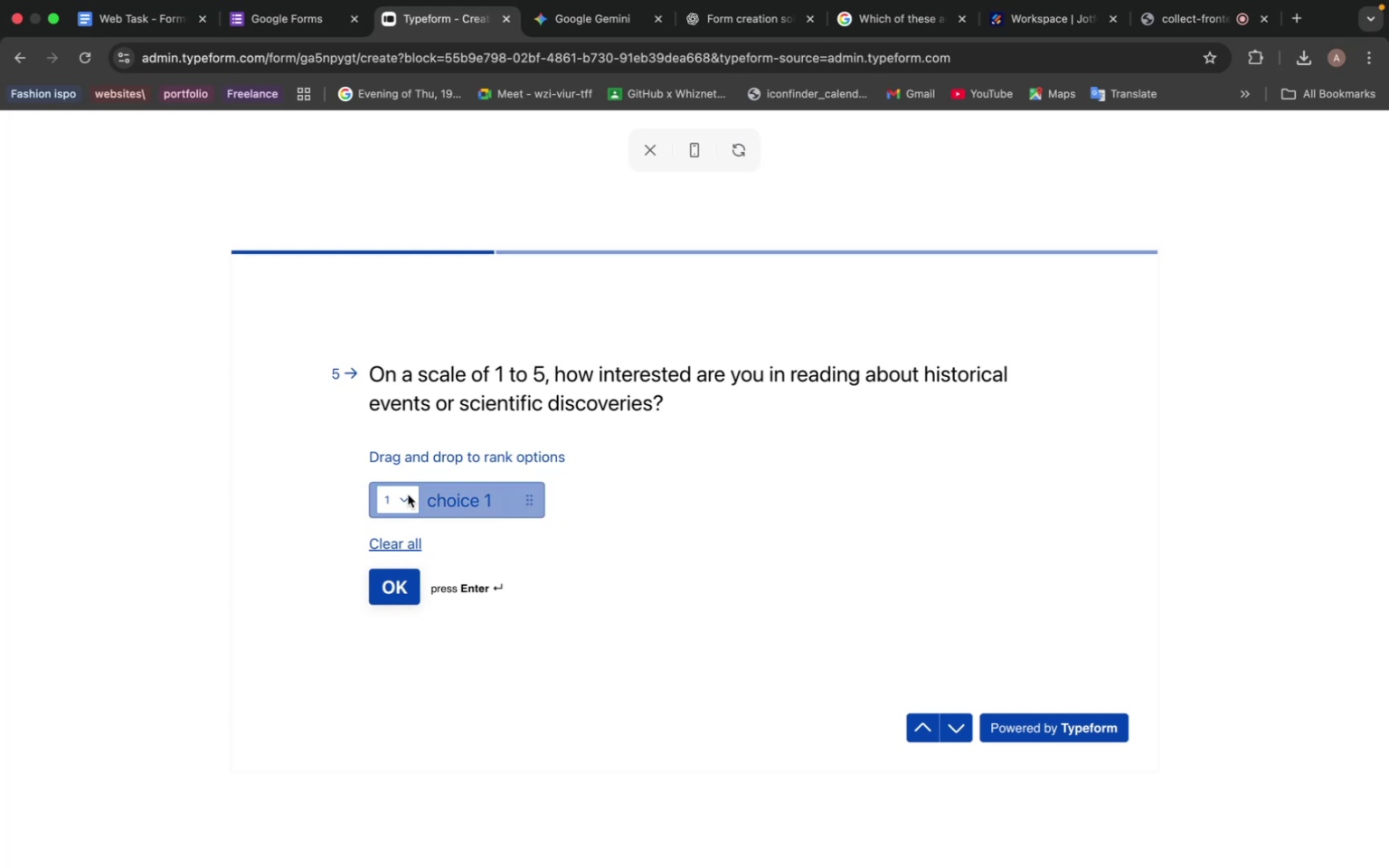 
left_click([481, 509])
 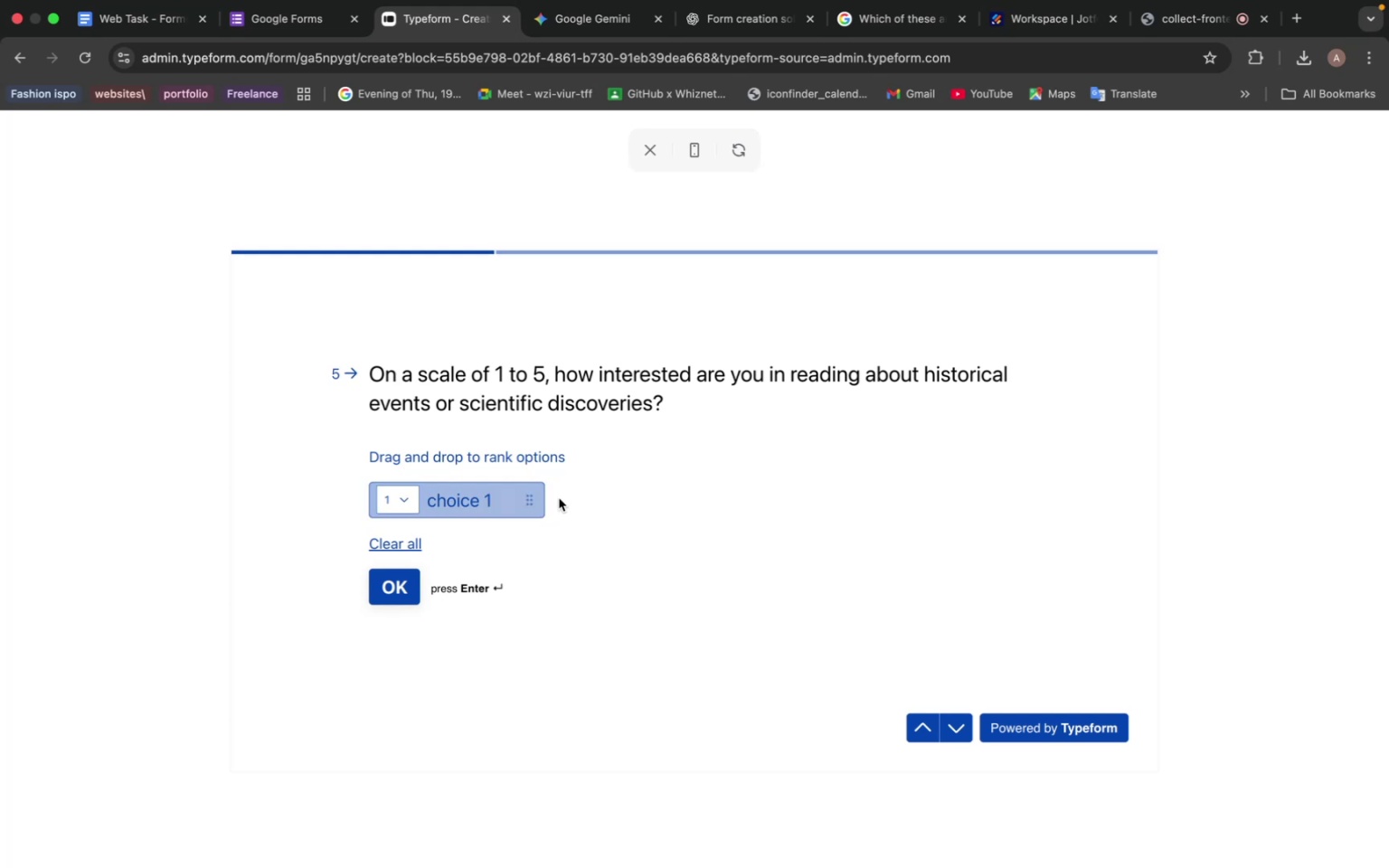 
mouse_move([655, 193])
 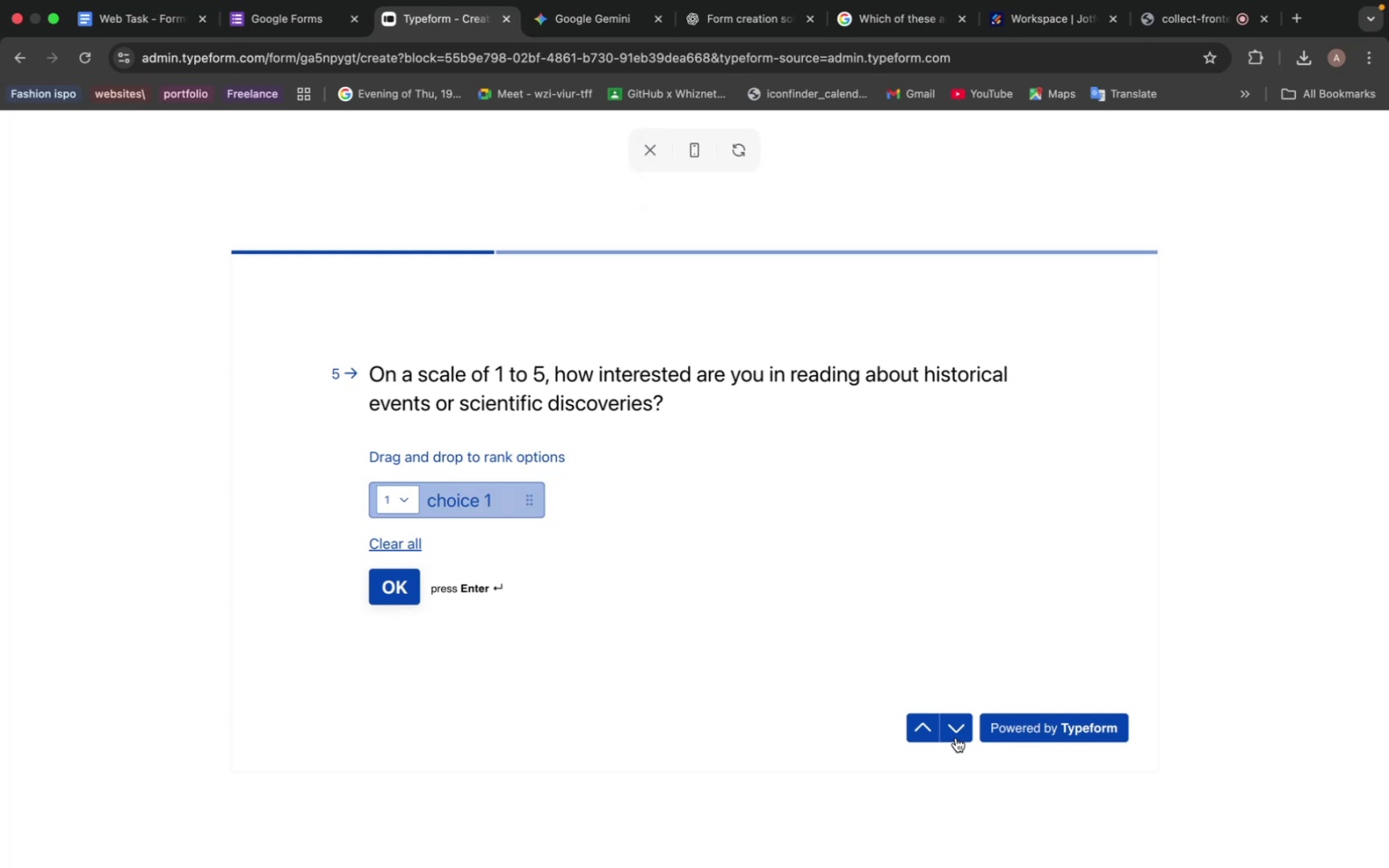 
left_click([954, 733])
 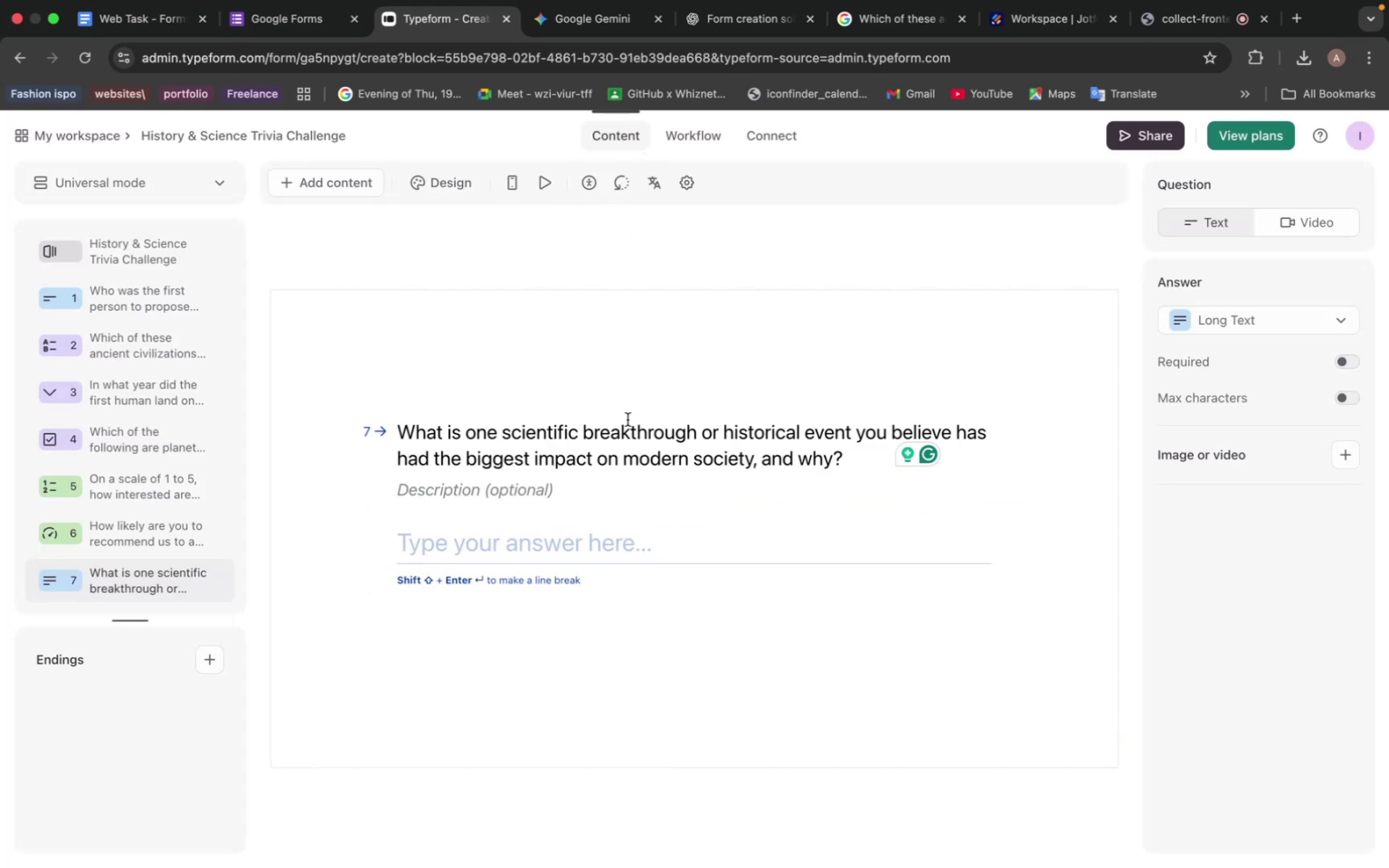 
left_click([146, 515])
 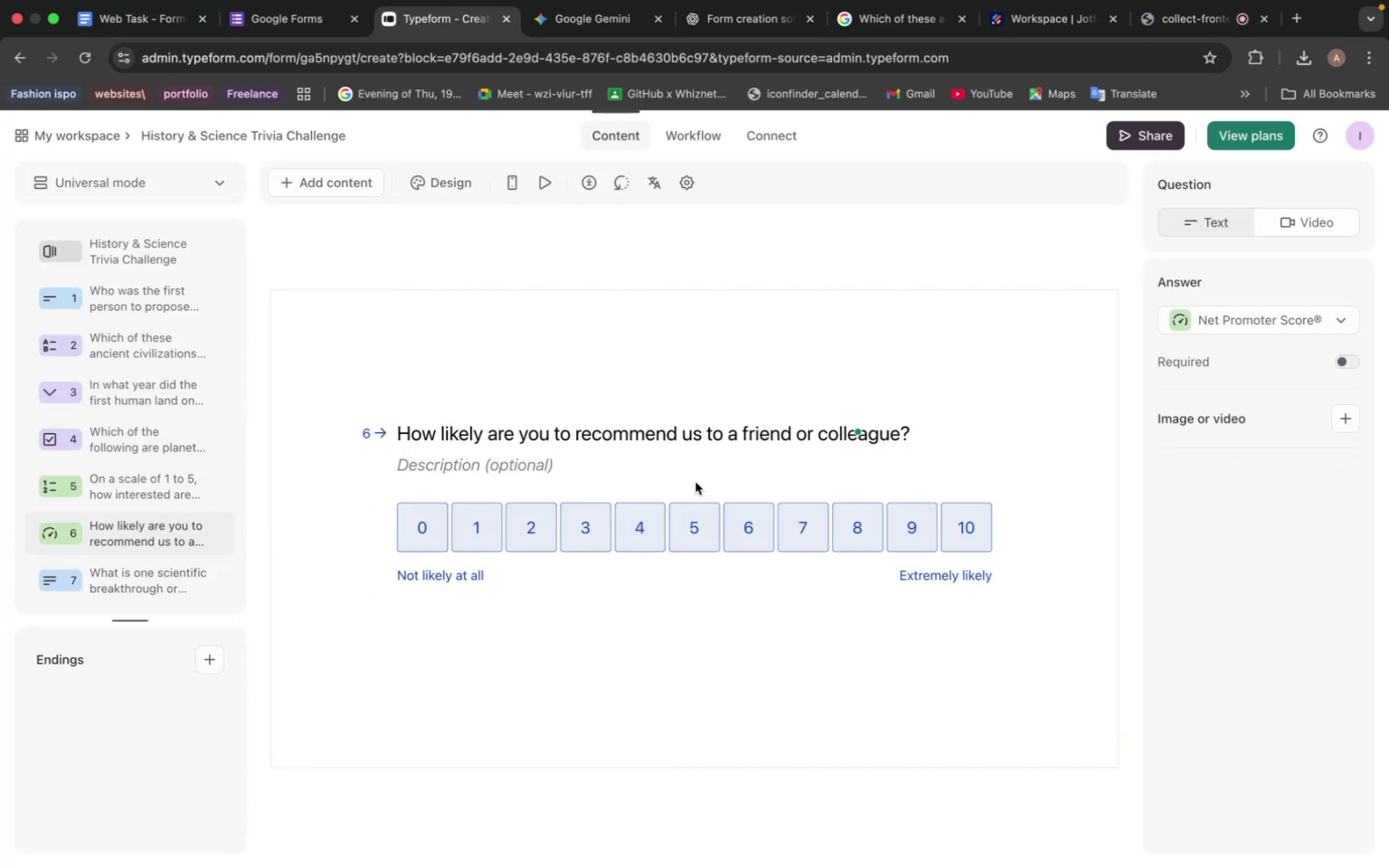 
wait(5.16)
 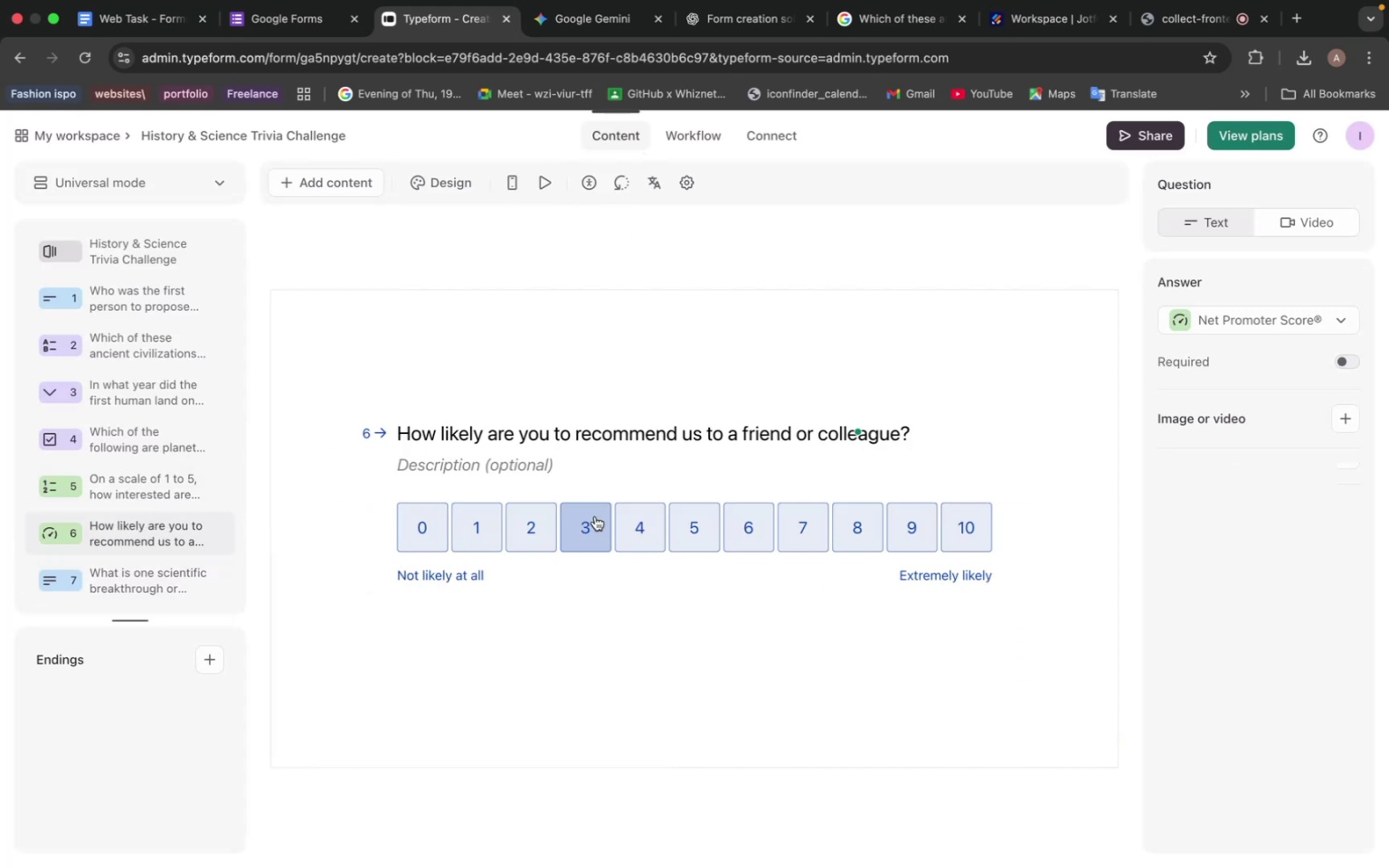 
left_click([121, 571])
 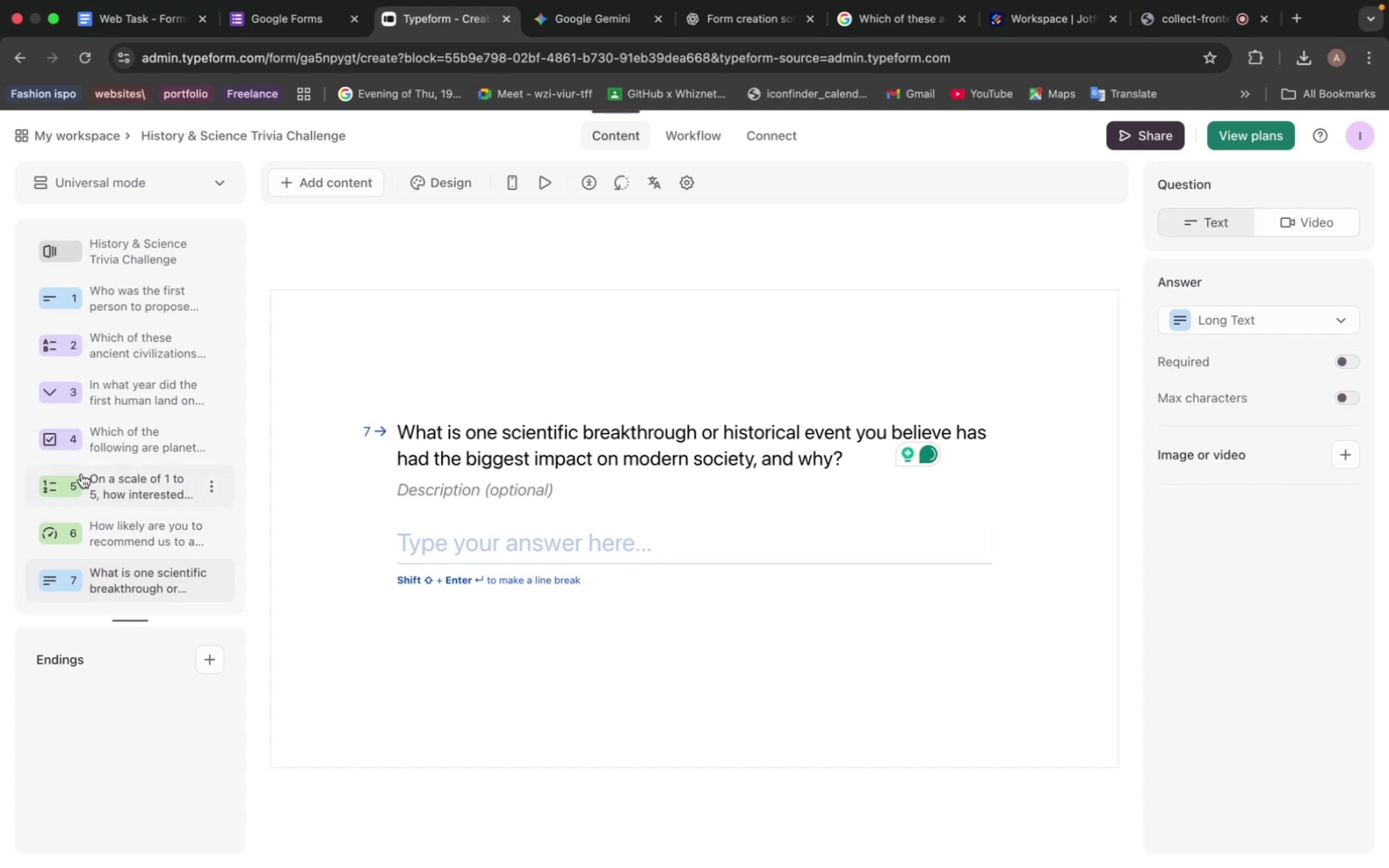 
left_click([85, 478])
 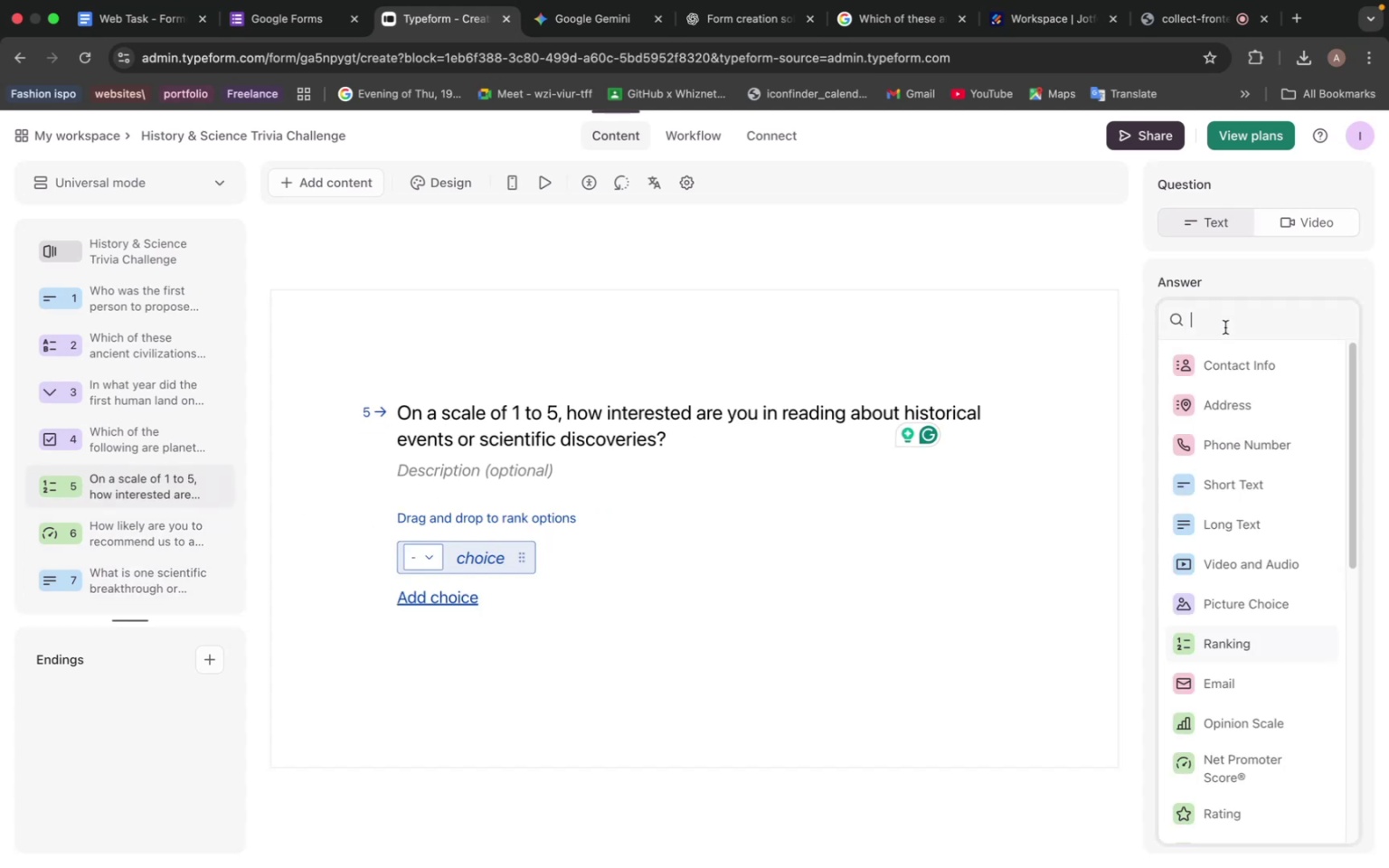 
scroll: coordinate [1318, 628], scroll_direction: down, amount: 4.0
 